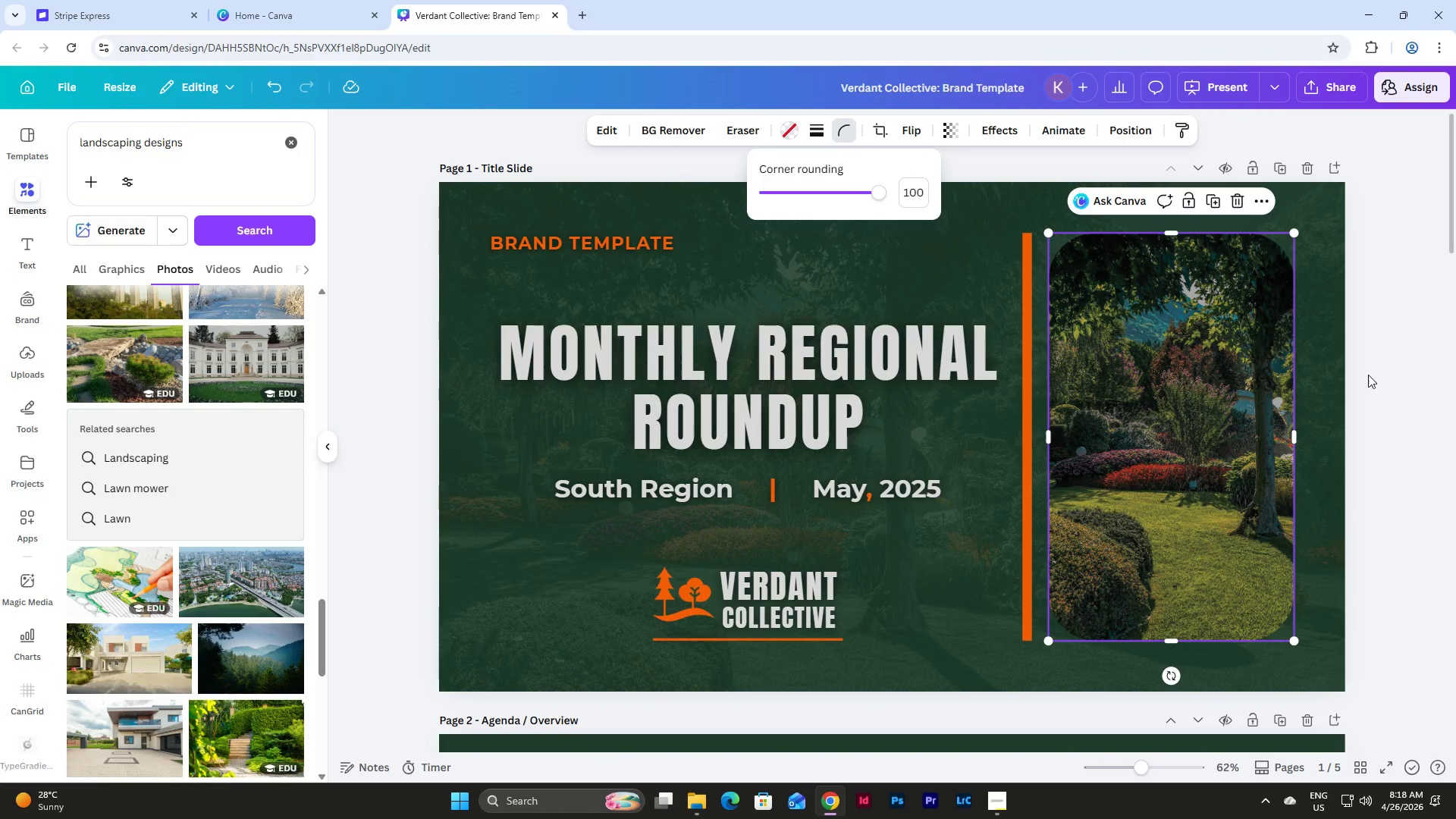 
double_click([1389, 358])
 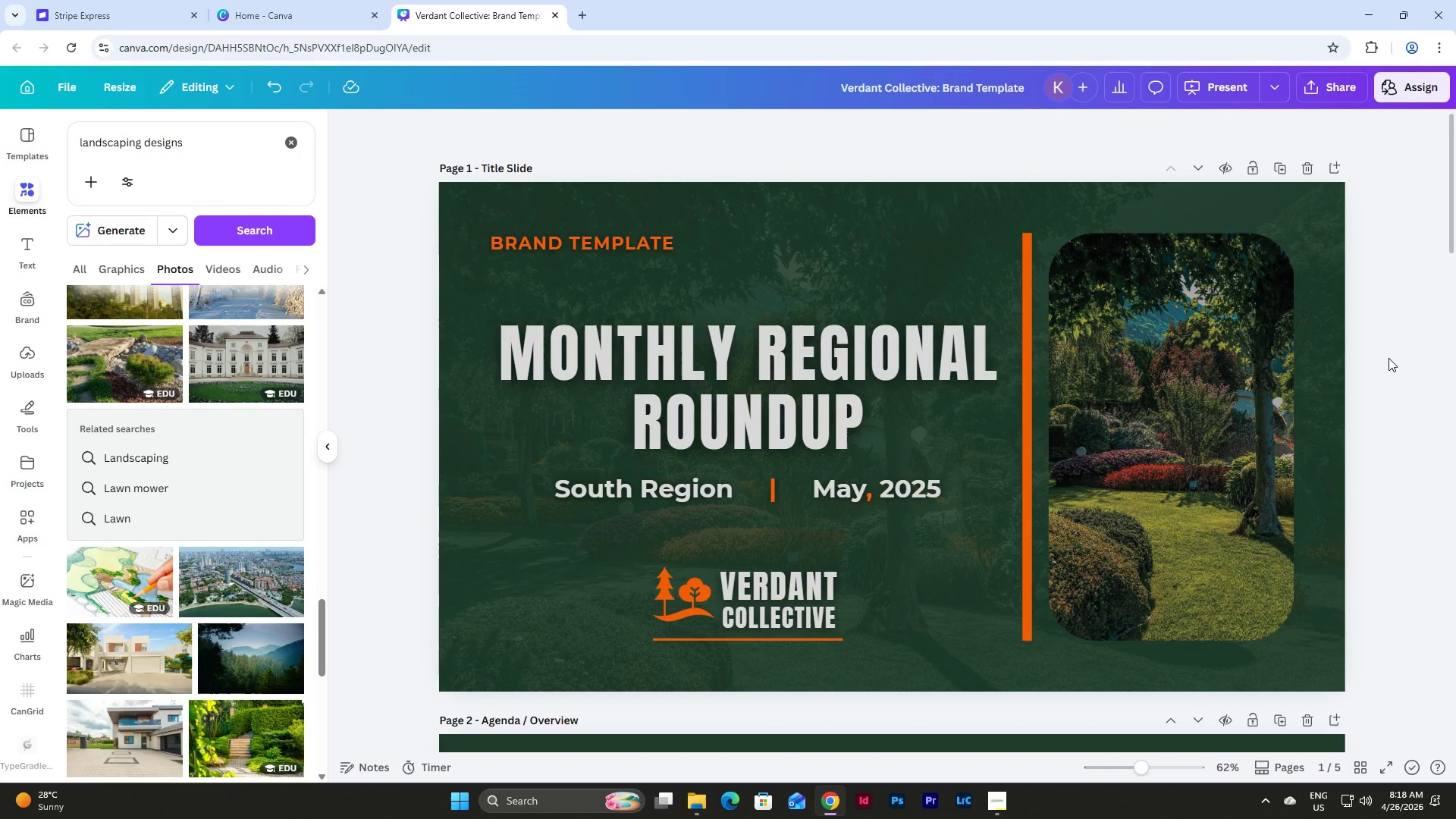 
scroll: coordinate [1389, 358], scroll_direction: down, amount: 3.0
 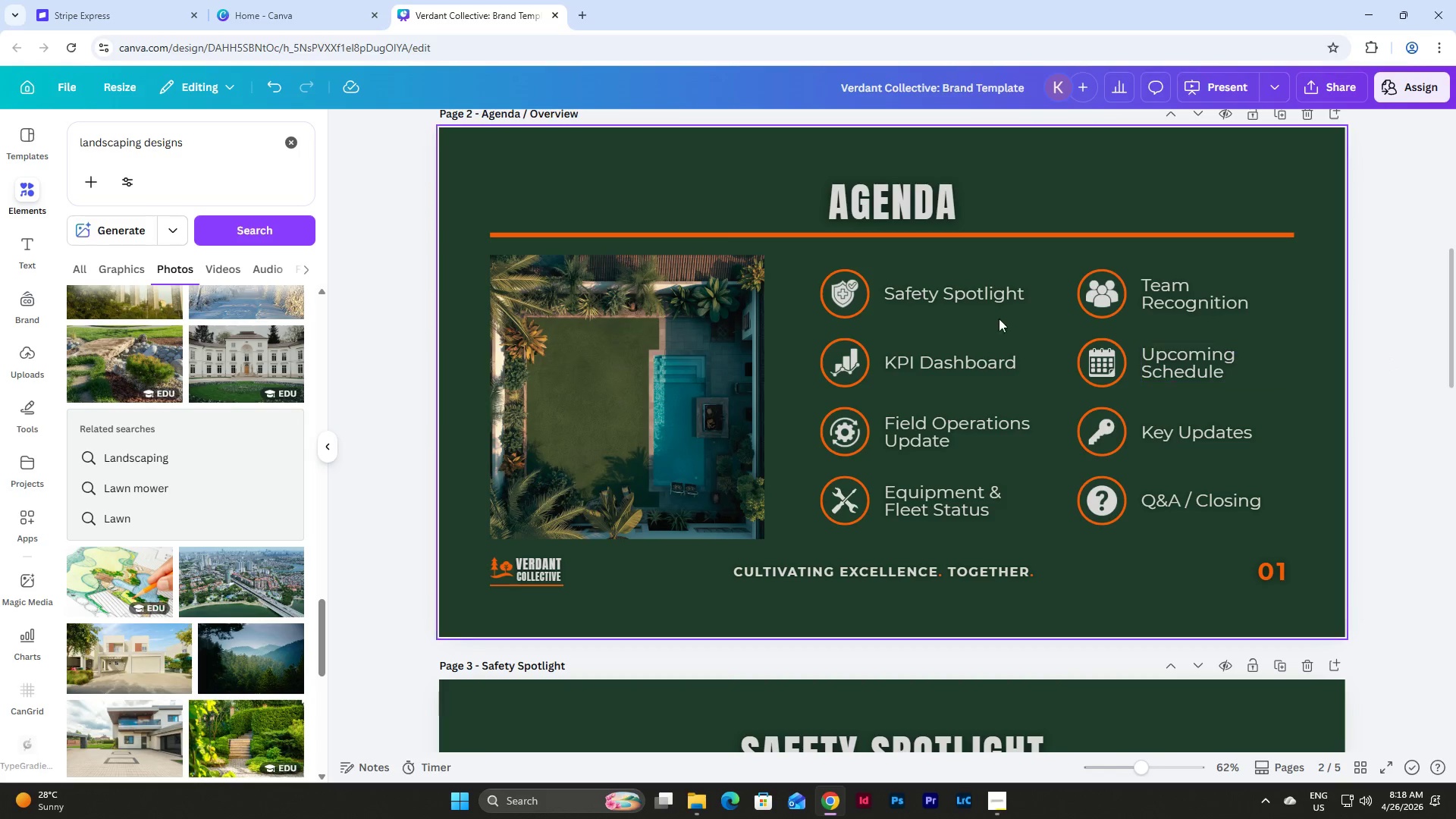 
left_click([673, 322])
 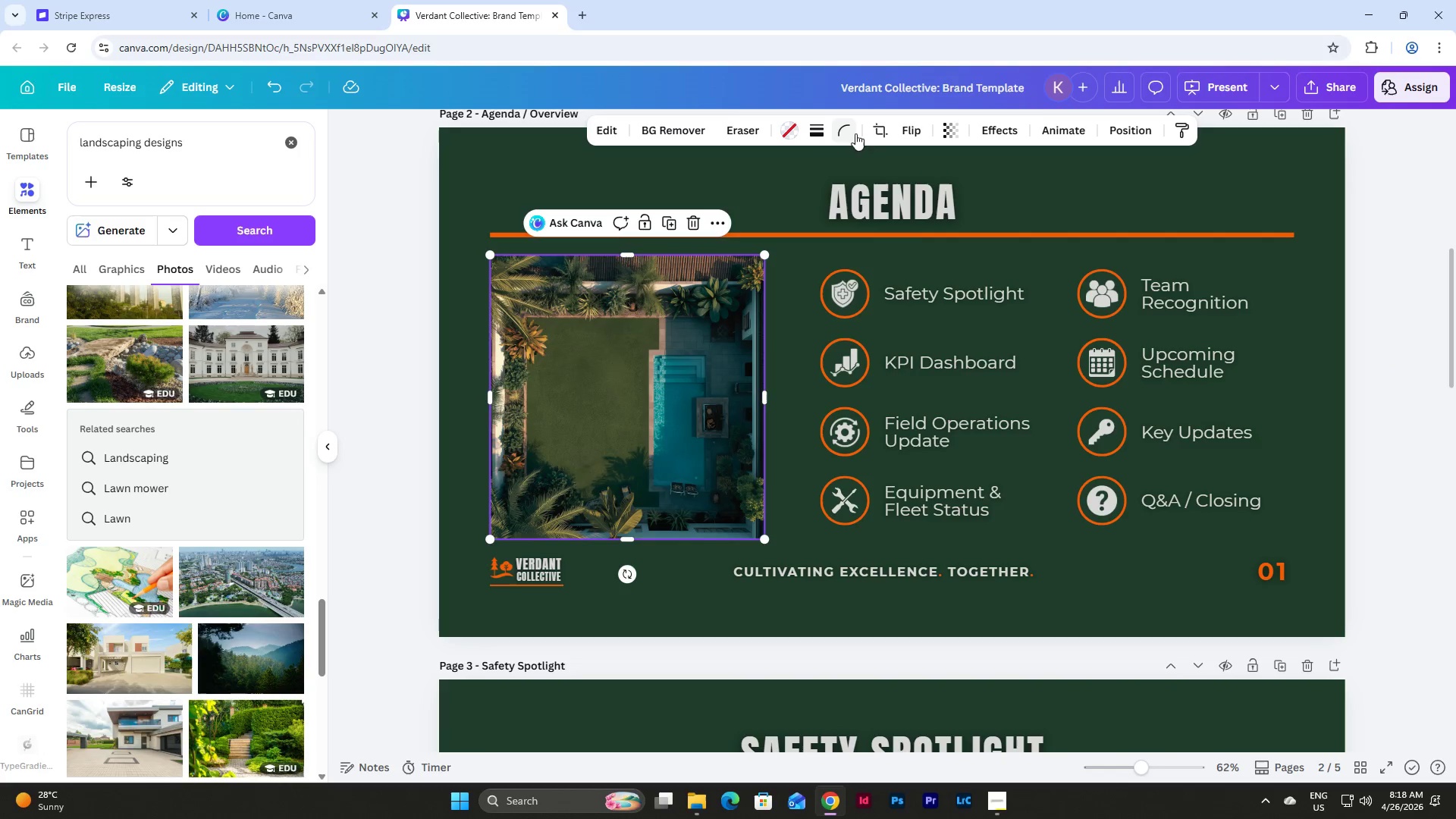 
left_click([839, 127])
 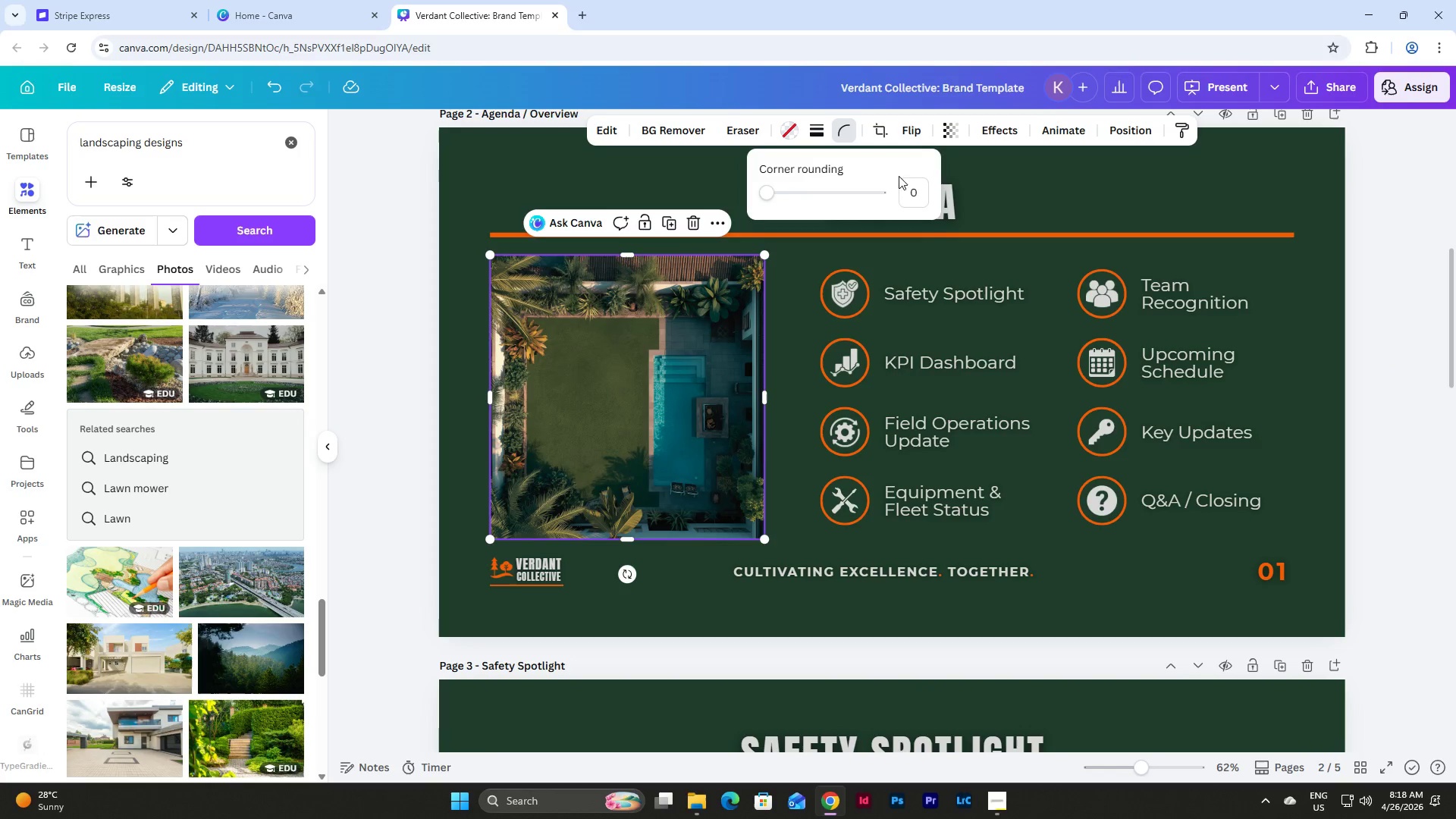 
left_click([912, 202])
 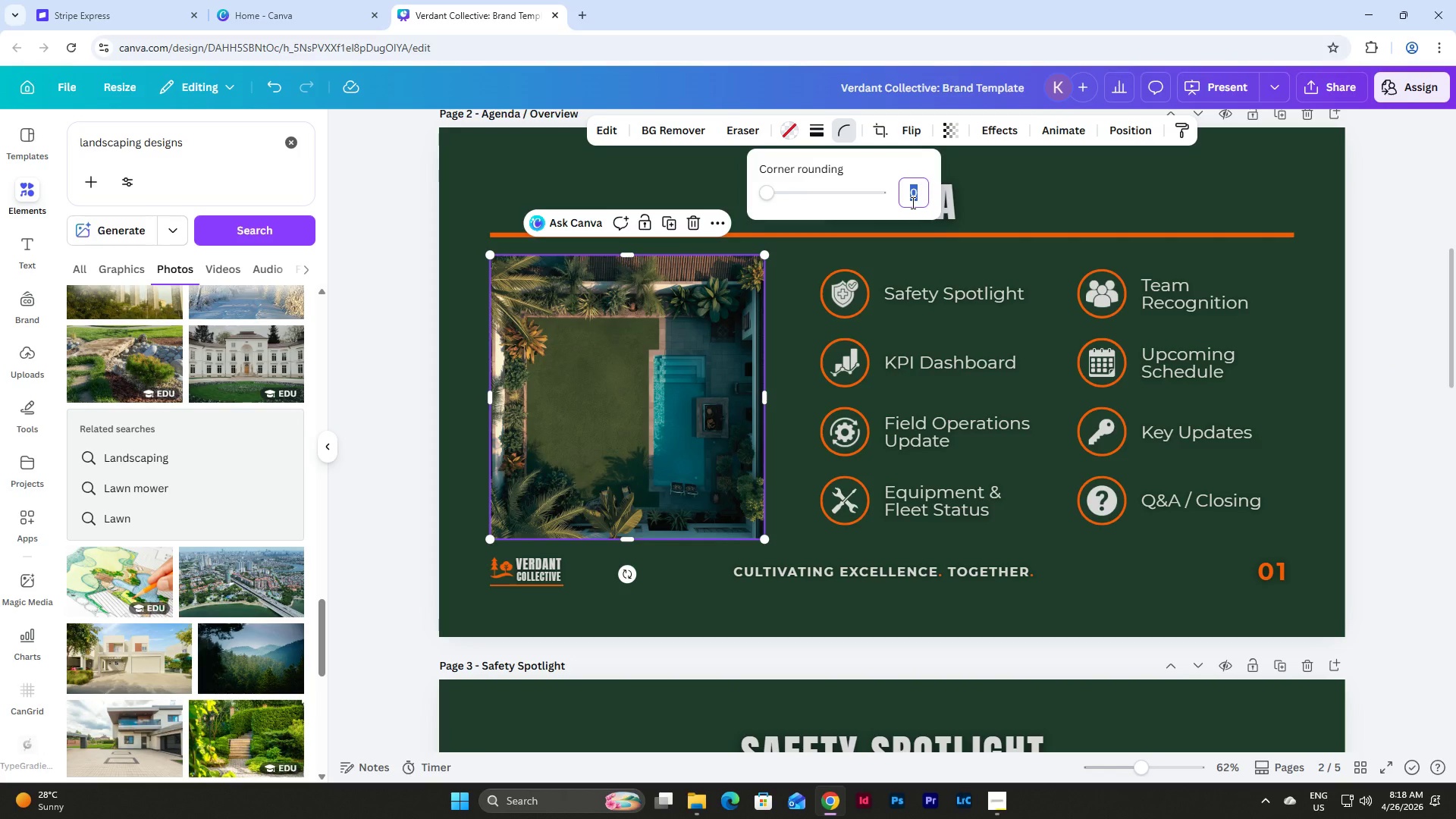 
key(Numpad1)
 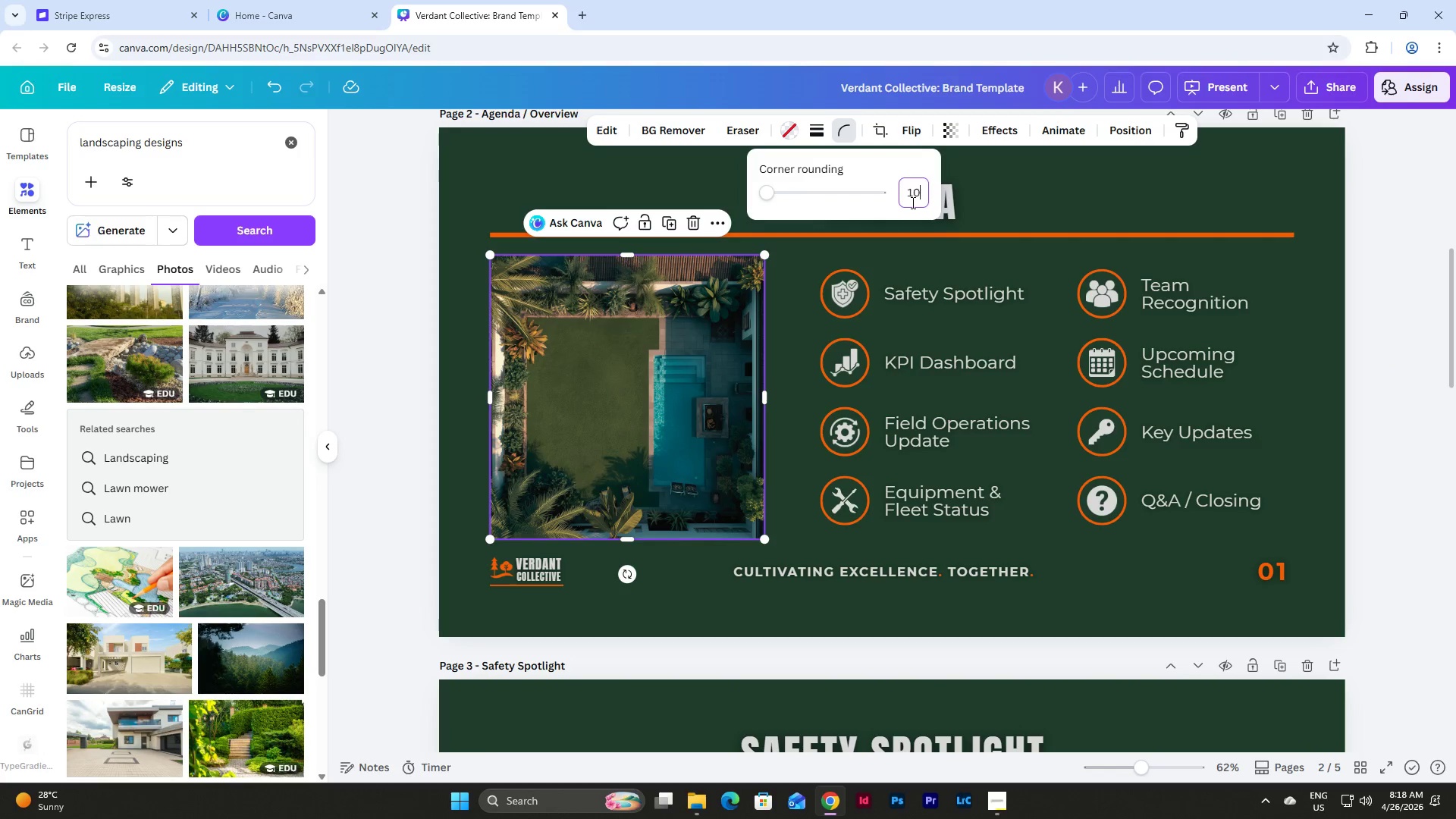 
key(Numpad0)
 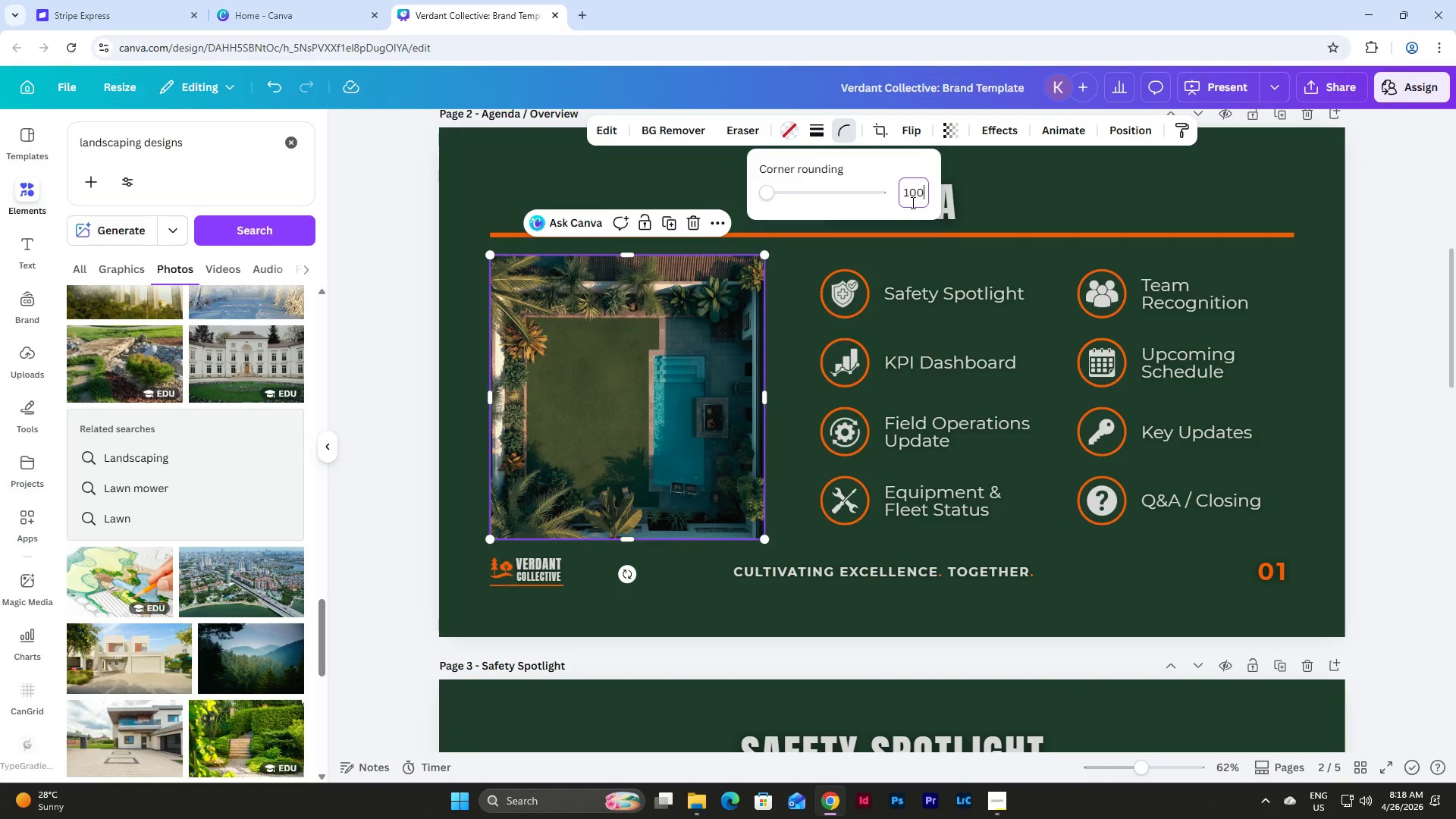 
key(Numpad0)
 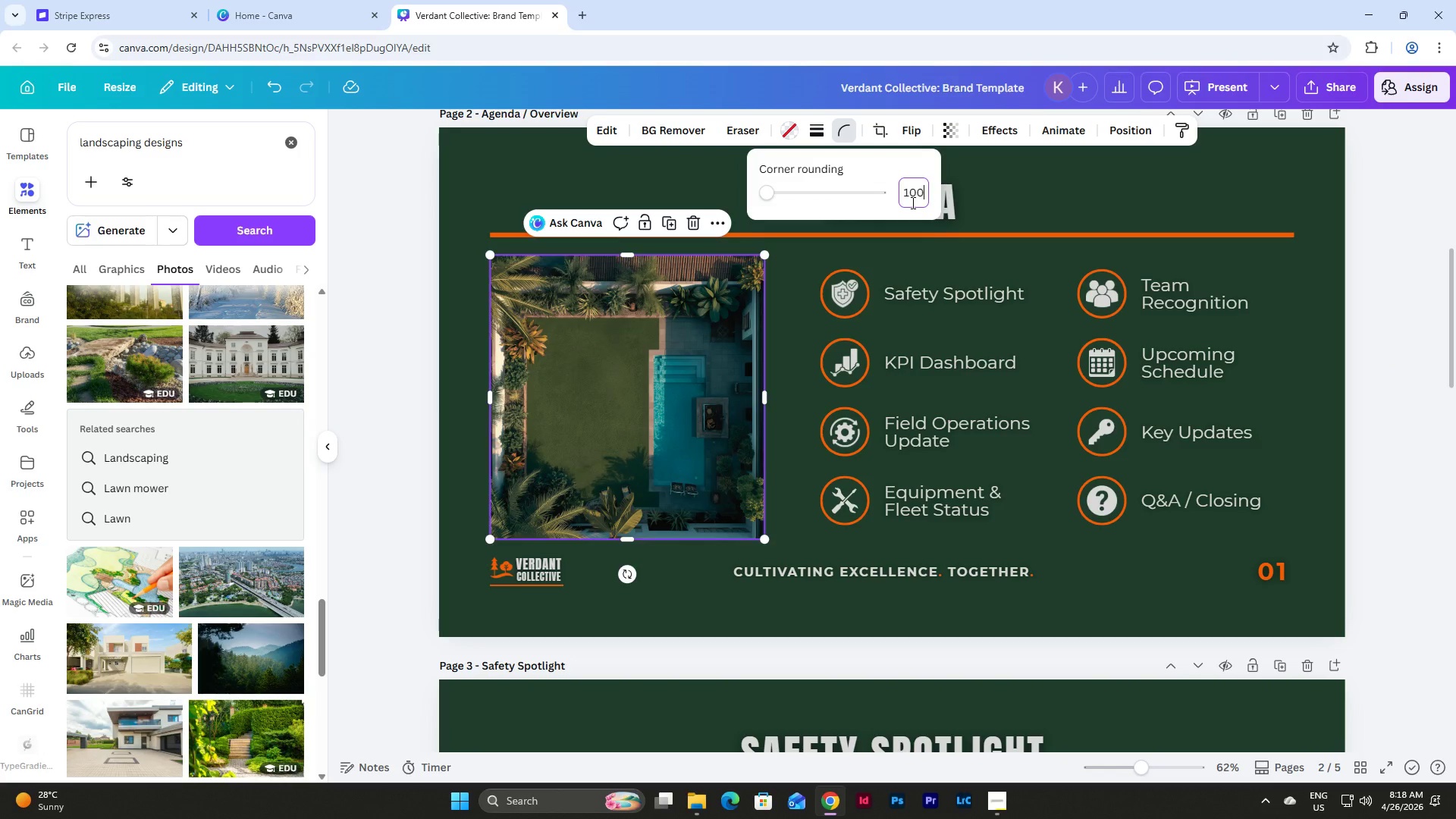 
key(NumpadEnter)
 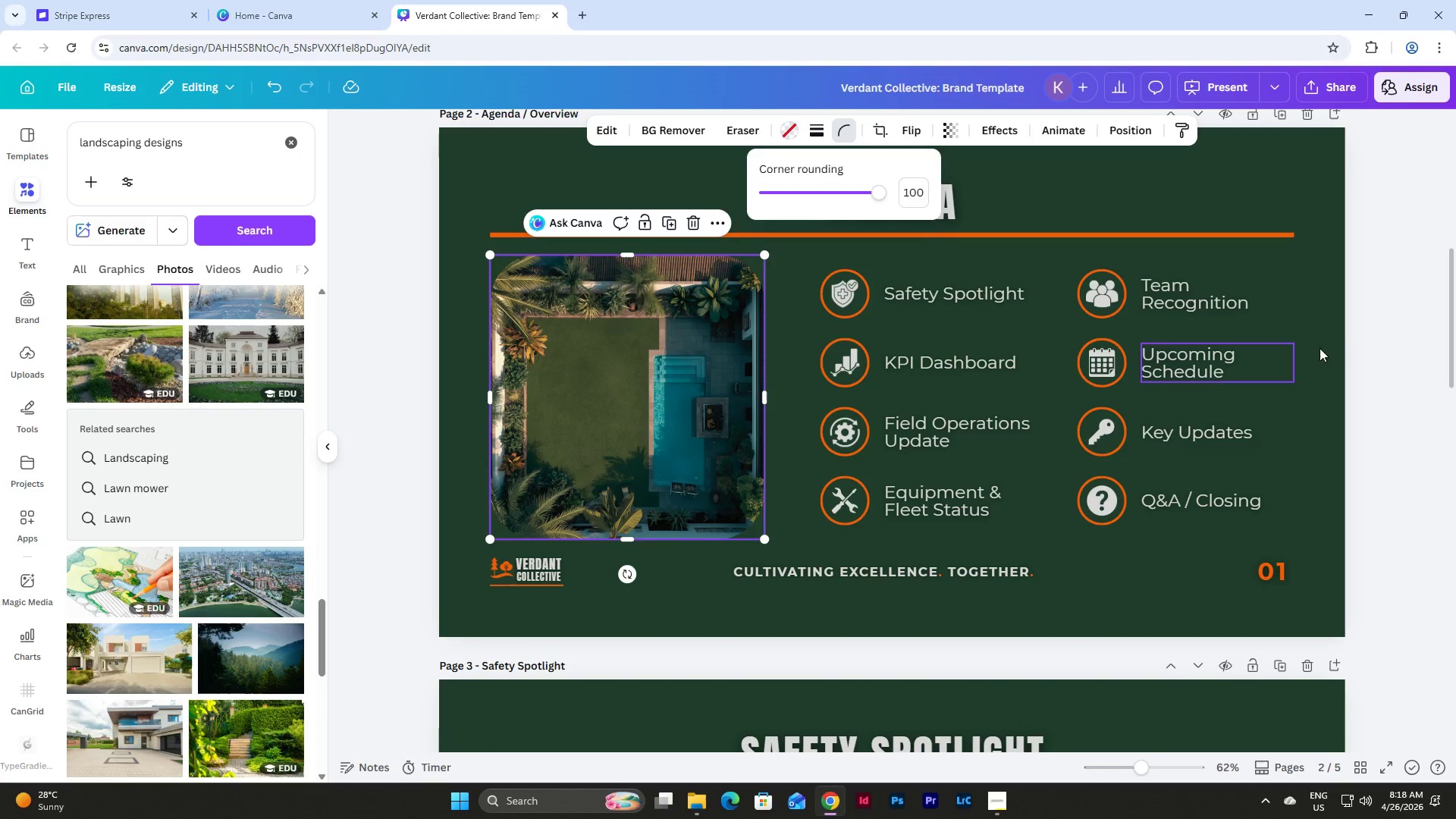 
left_click([1332, 334])
 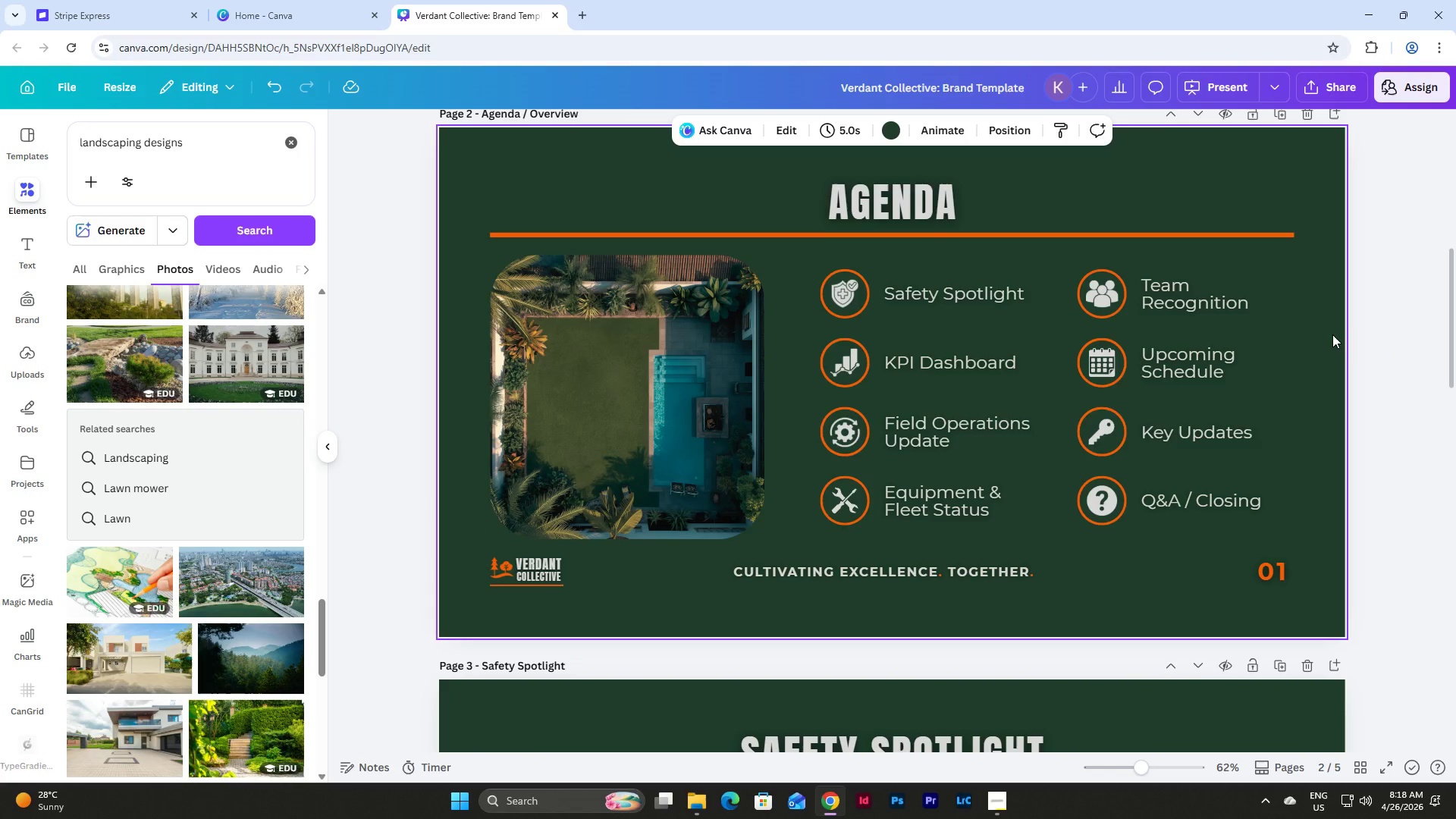 
scroll: coordinate [1332, 334], scroll_direction: down, amount: 6.0
 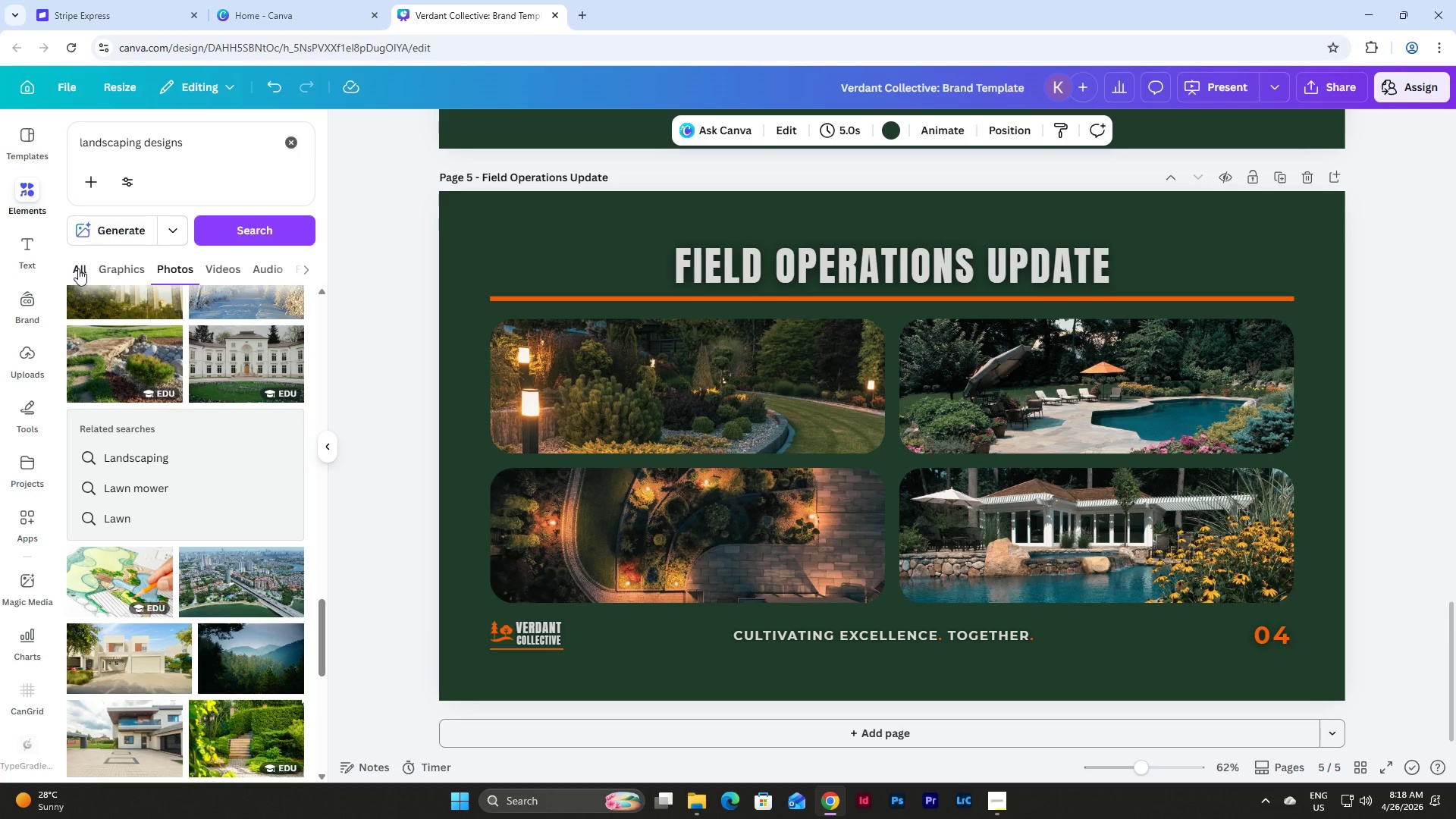 
wait(12.83)
 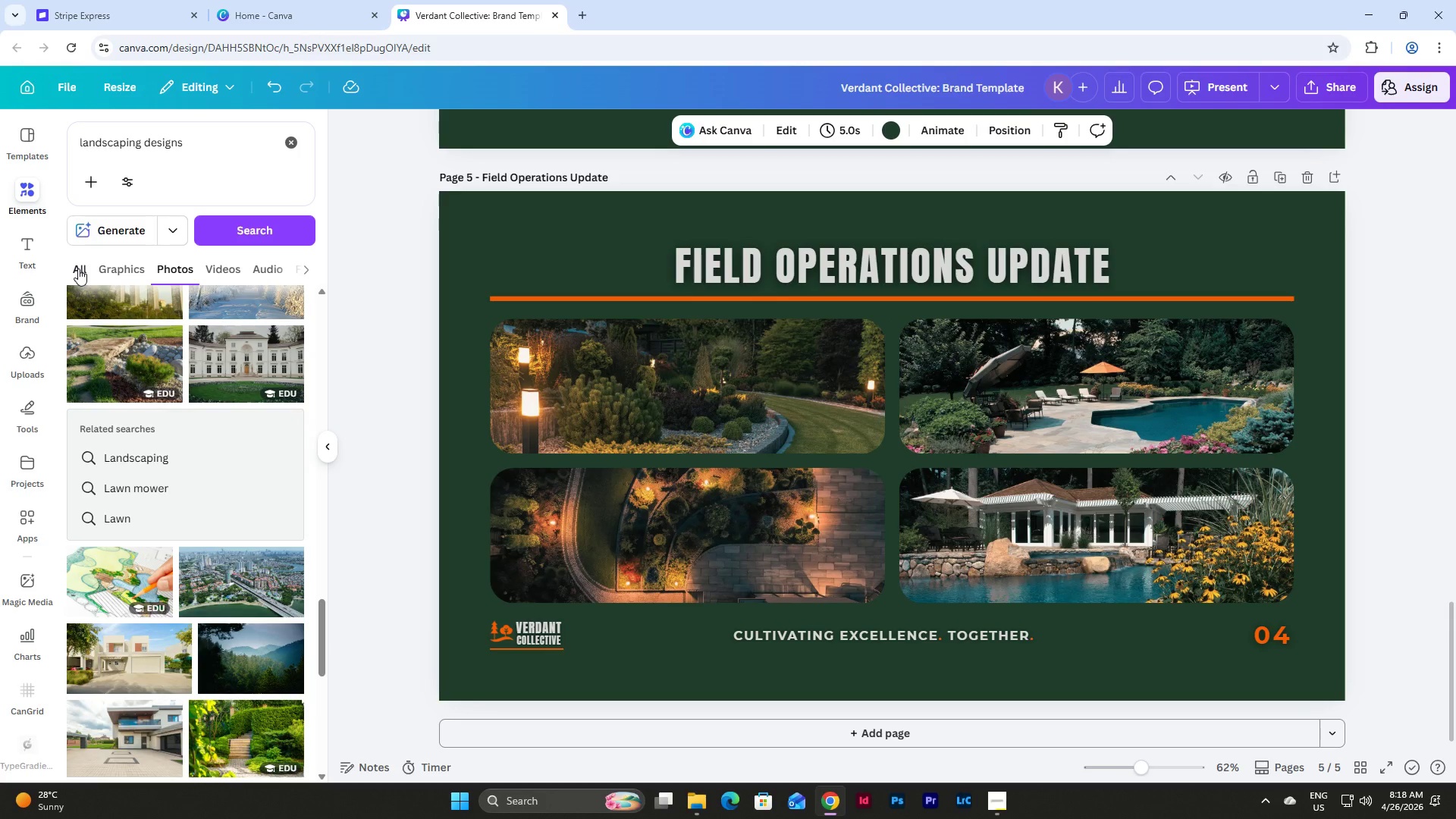 
scroll: coordinate [1097, 527], scroll_direction: up, amount: 15.0
 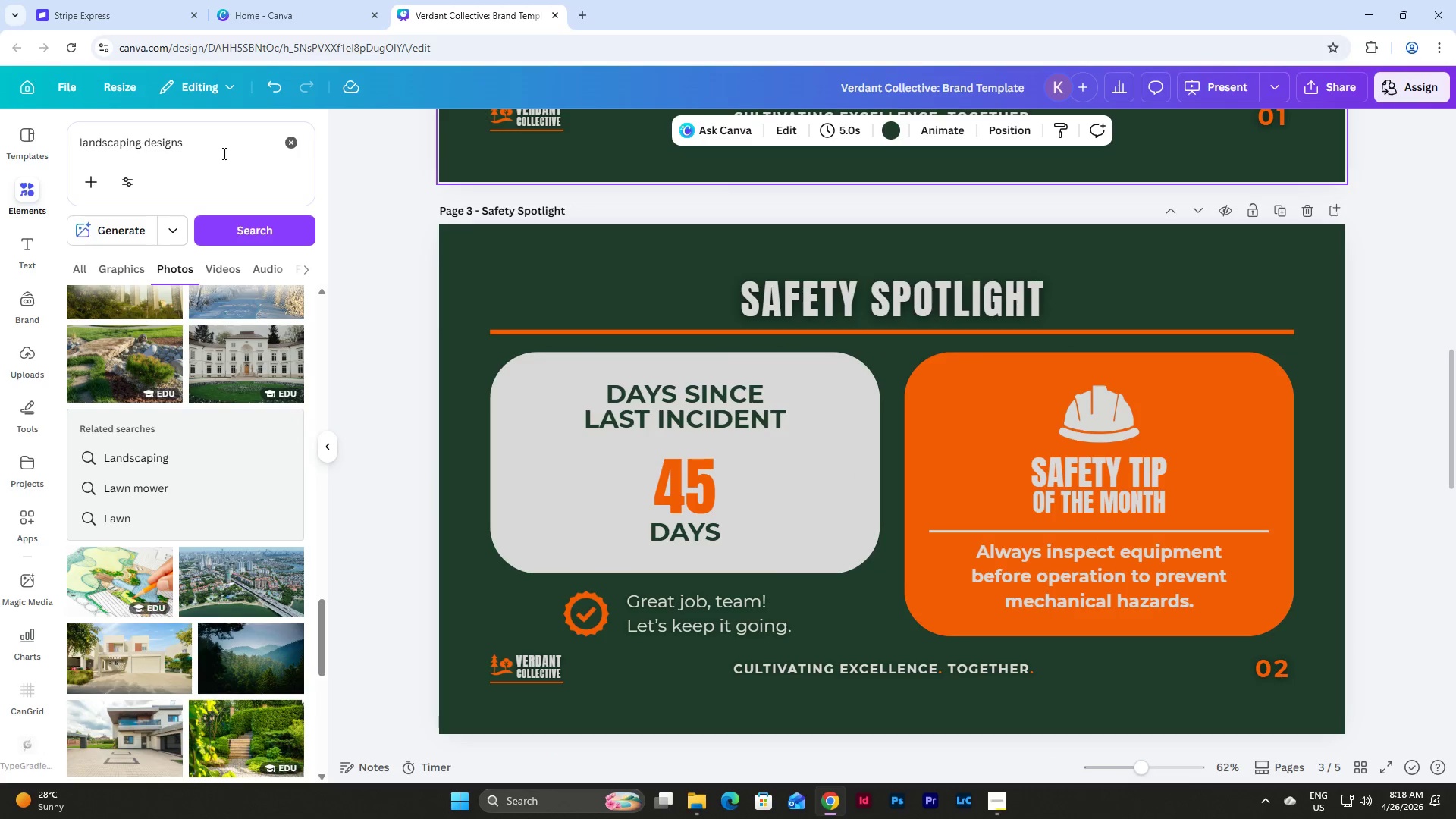 
left_click([301, 141])
 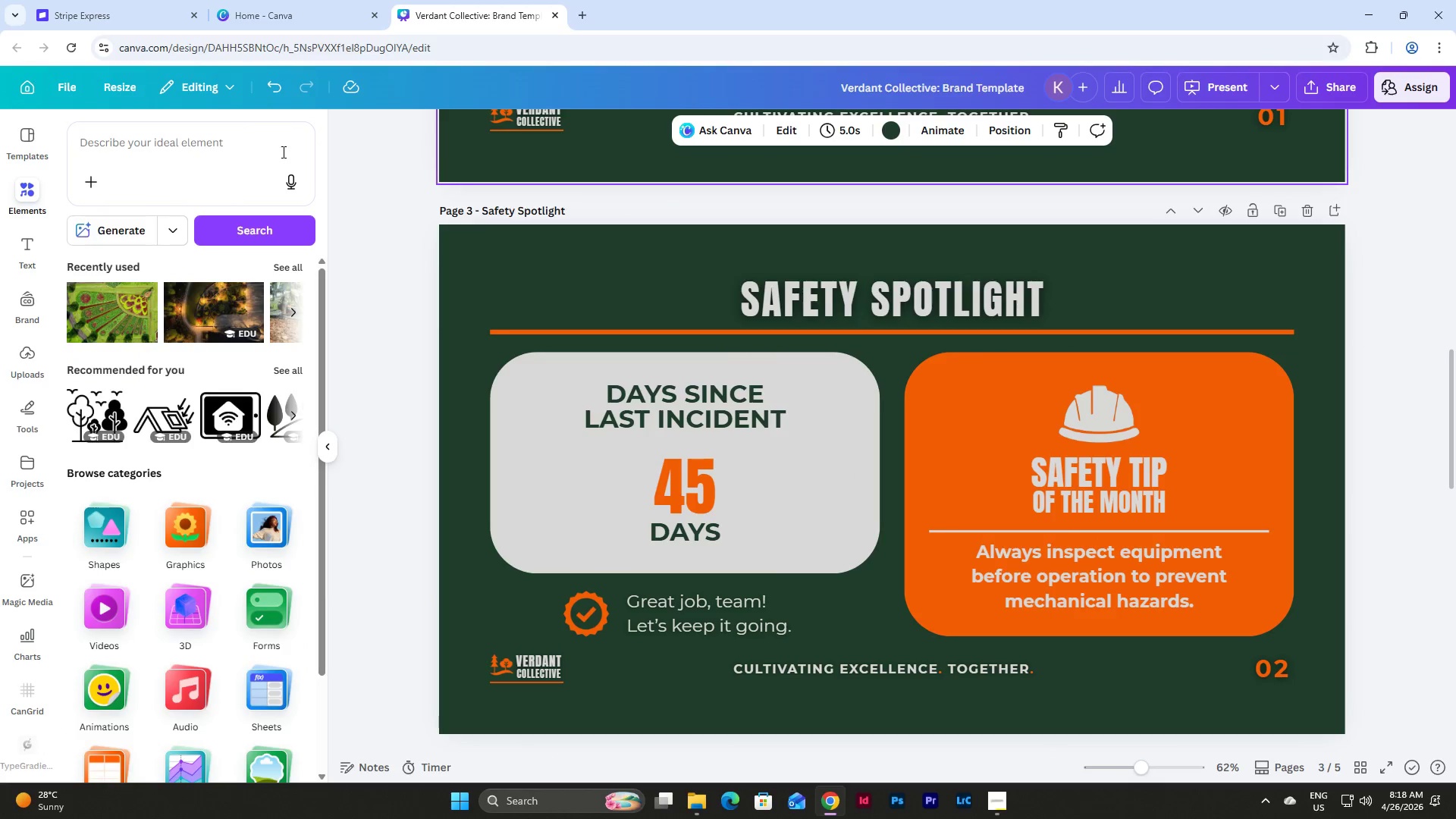 
key(R)
 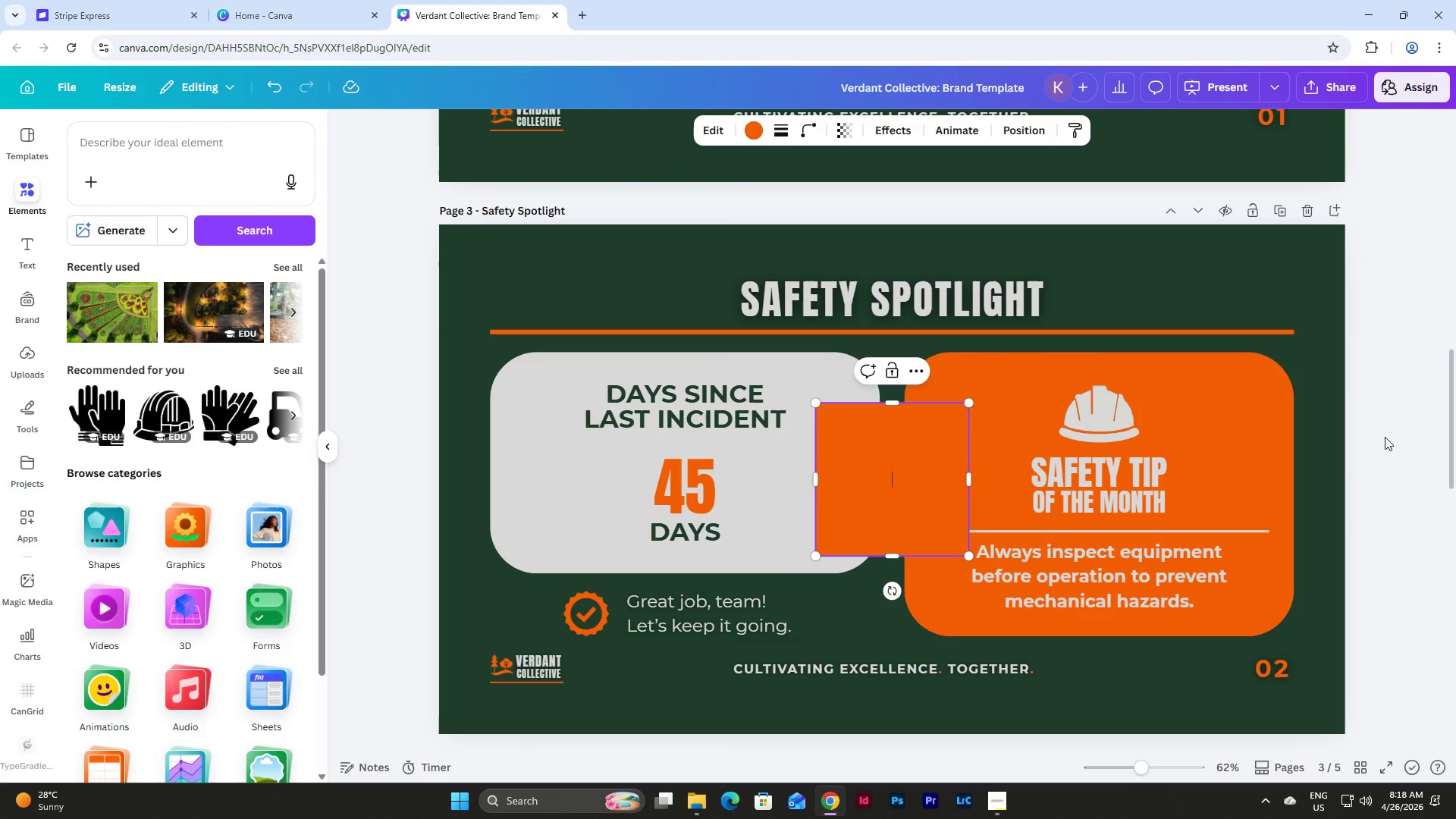 
left_click([1332, 438])
 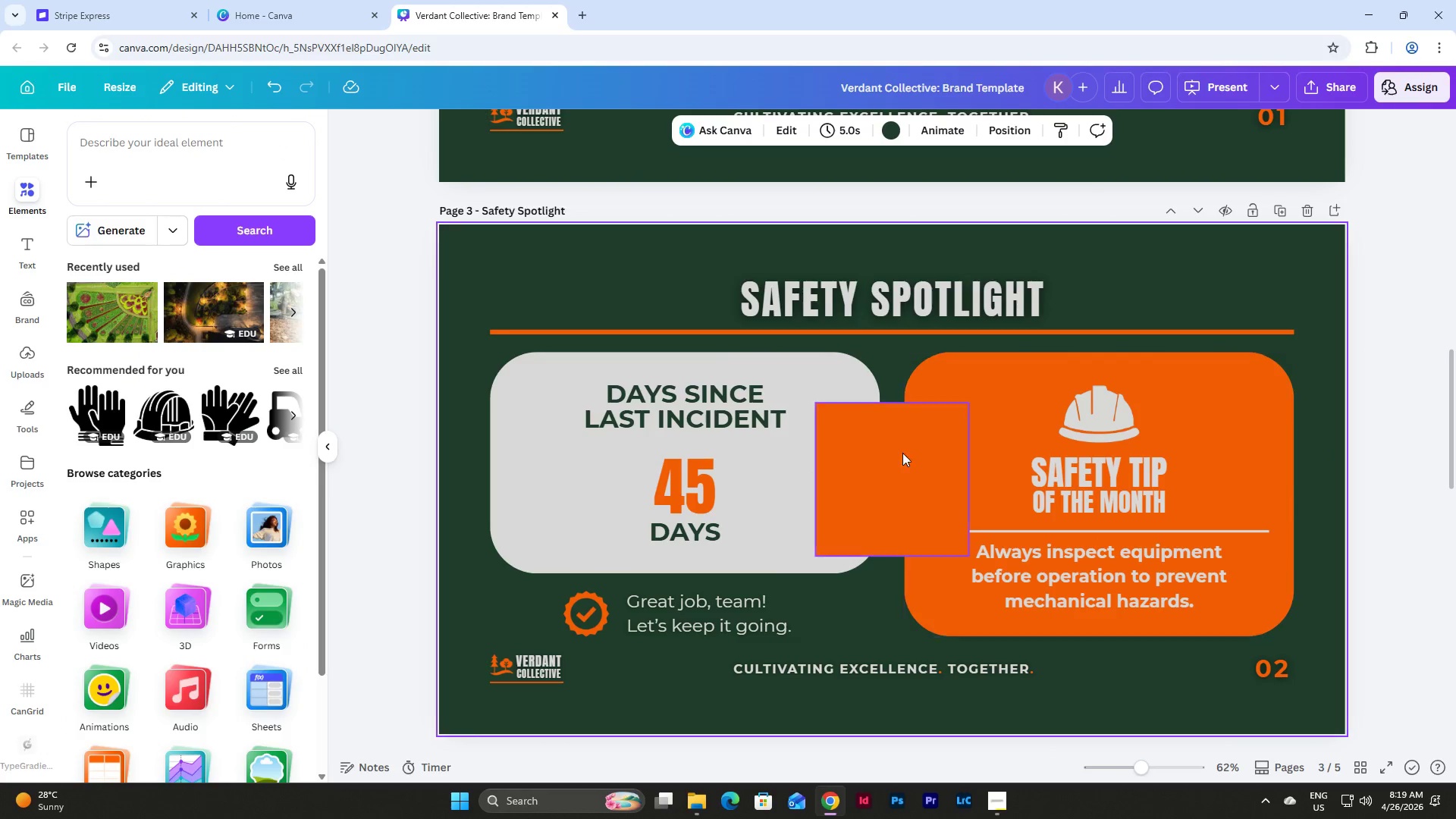 
left_click([824, 457])
 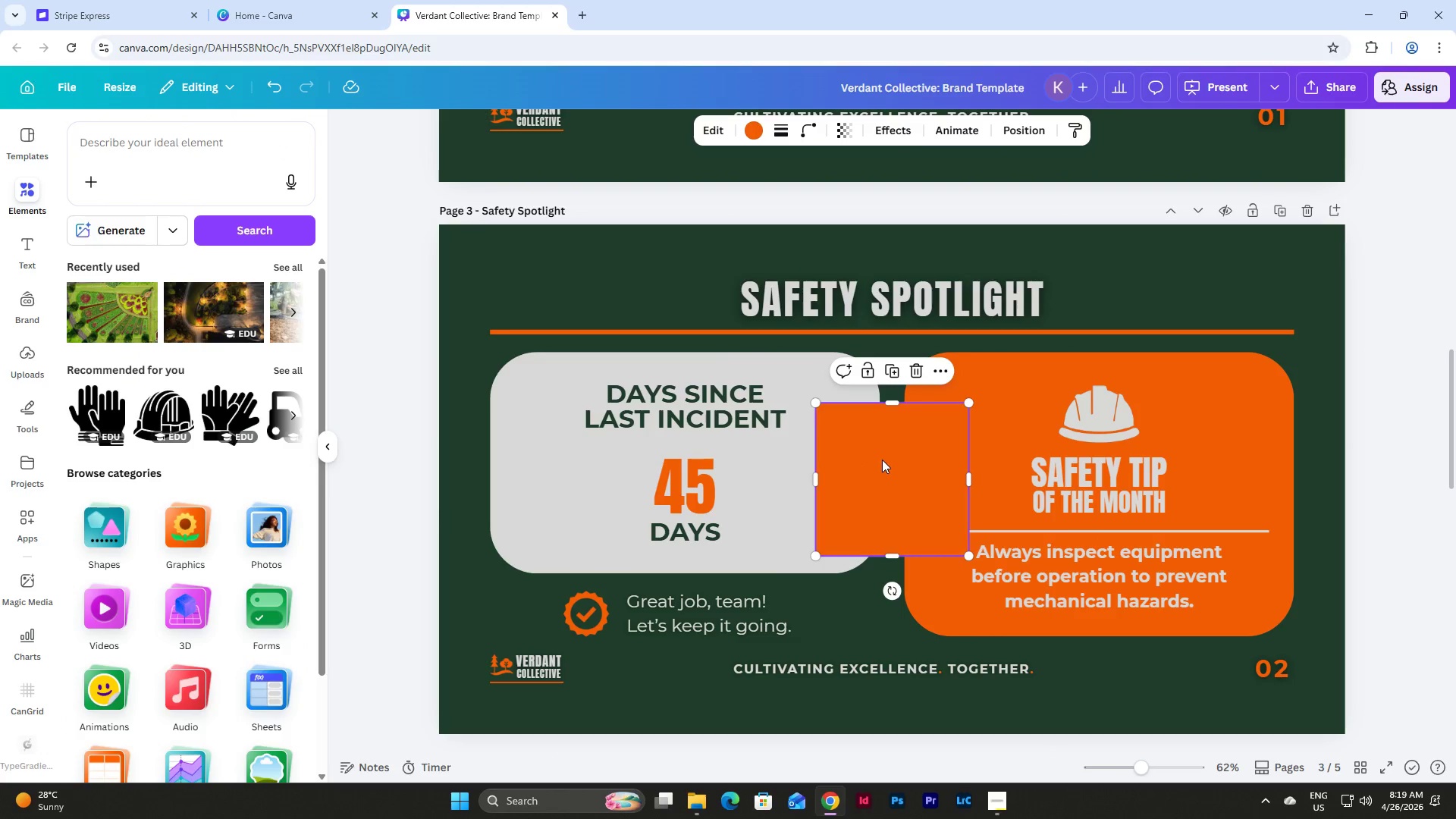 
left_click_drag(start_coordinate=[882, 460], to_coordinate=[617, 388])
 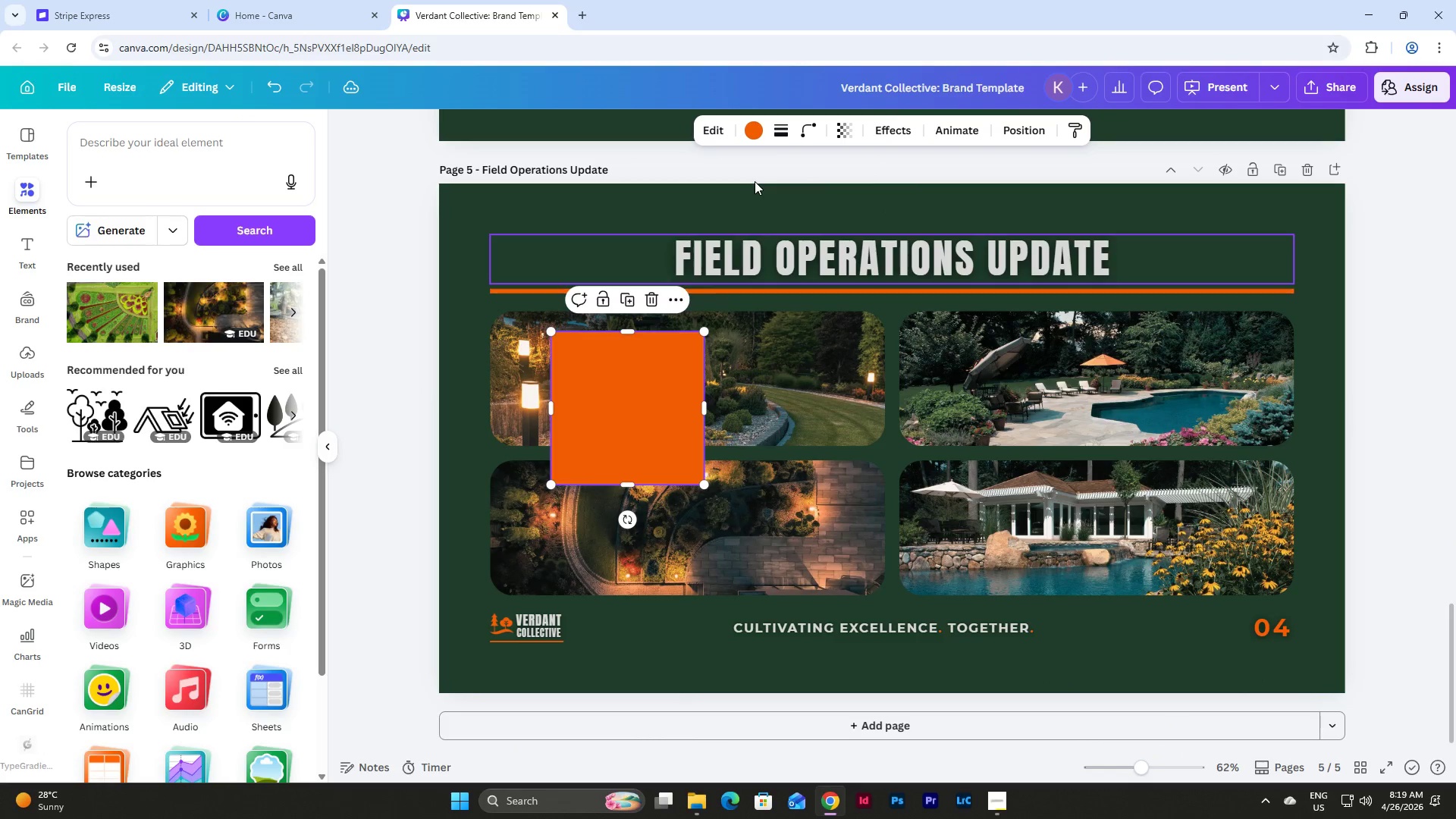 
scroll: coordinate [866, 494], scroll_direction: down, amount: 16.0
 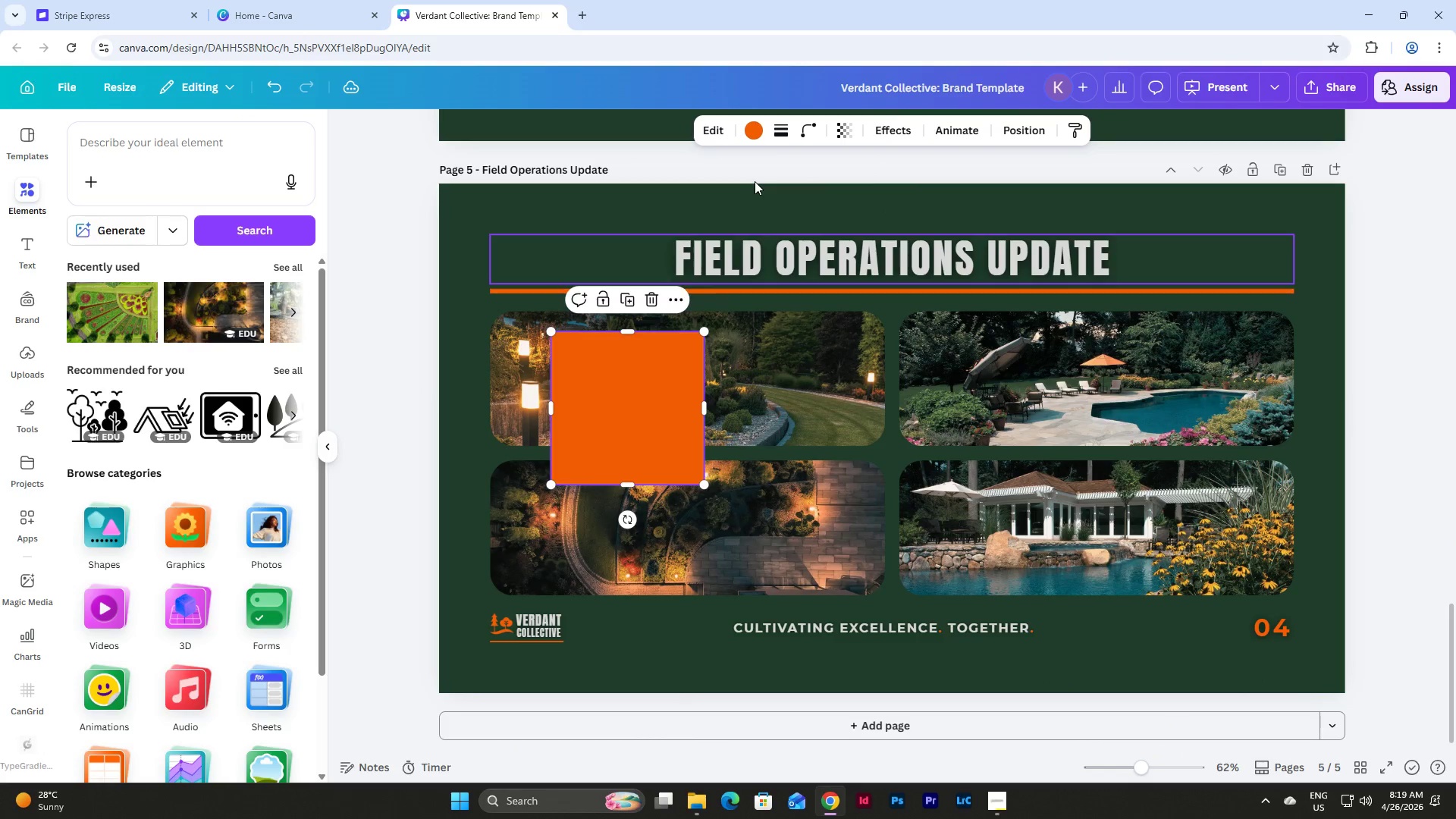 
left_click([757, 125])
 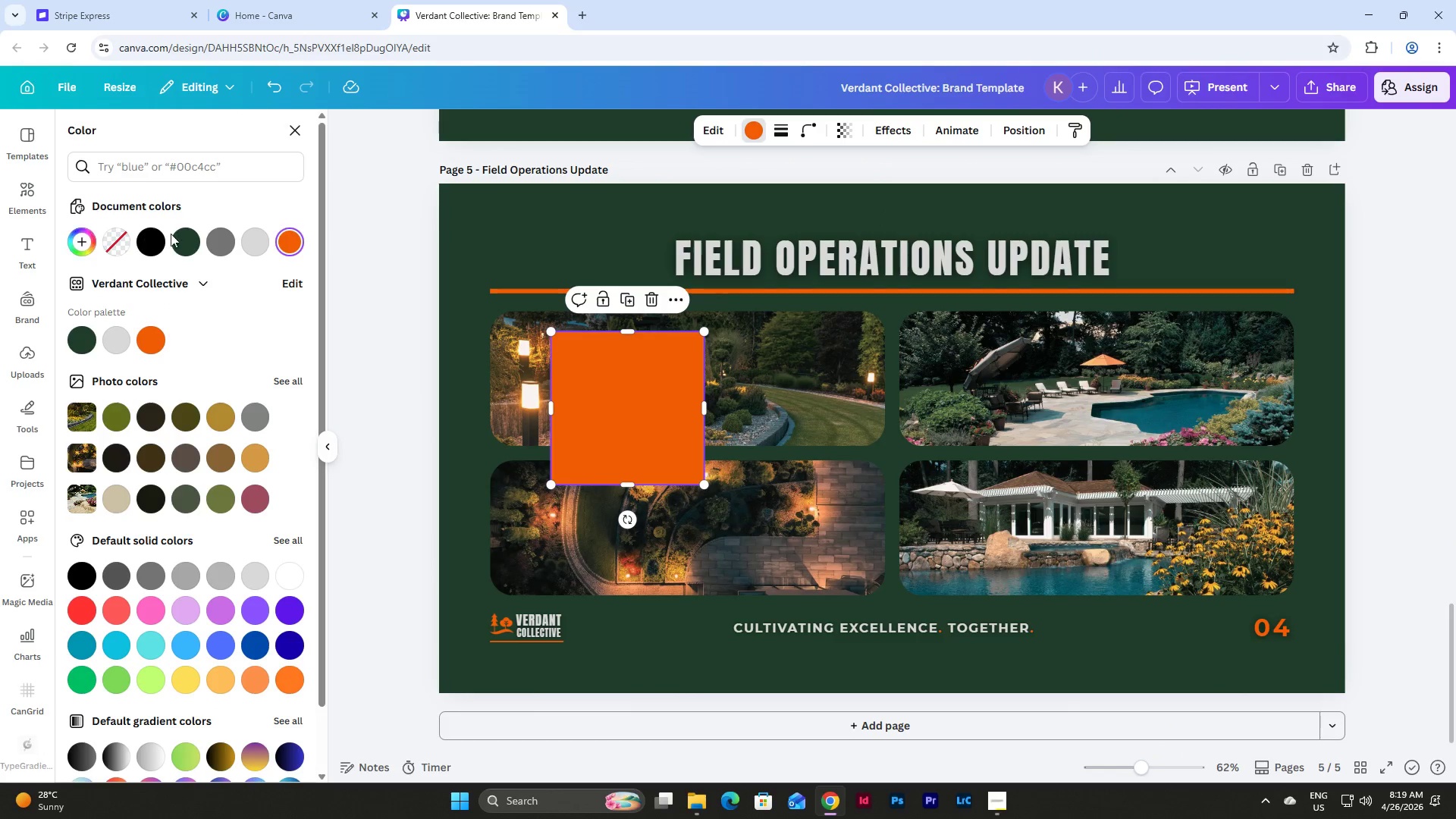 
left_click([186, 241])
 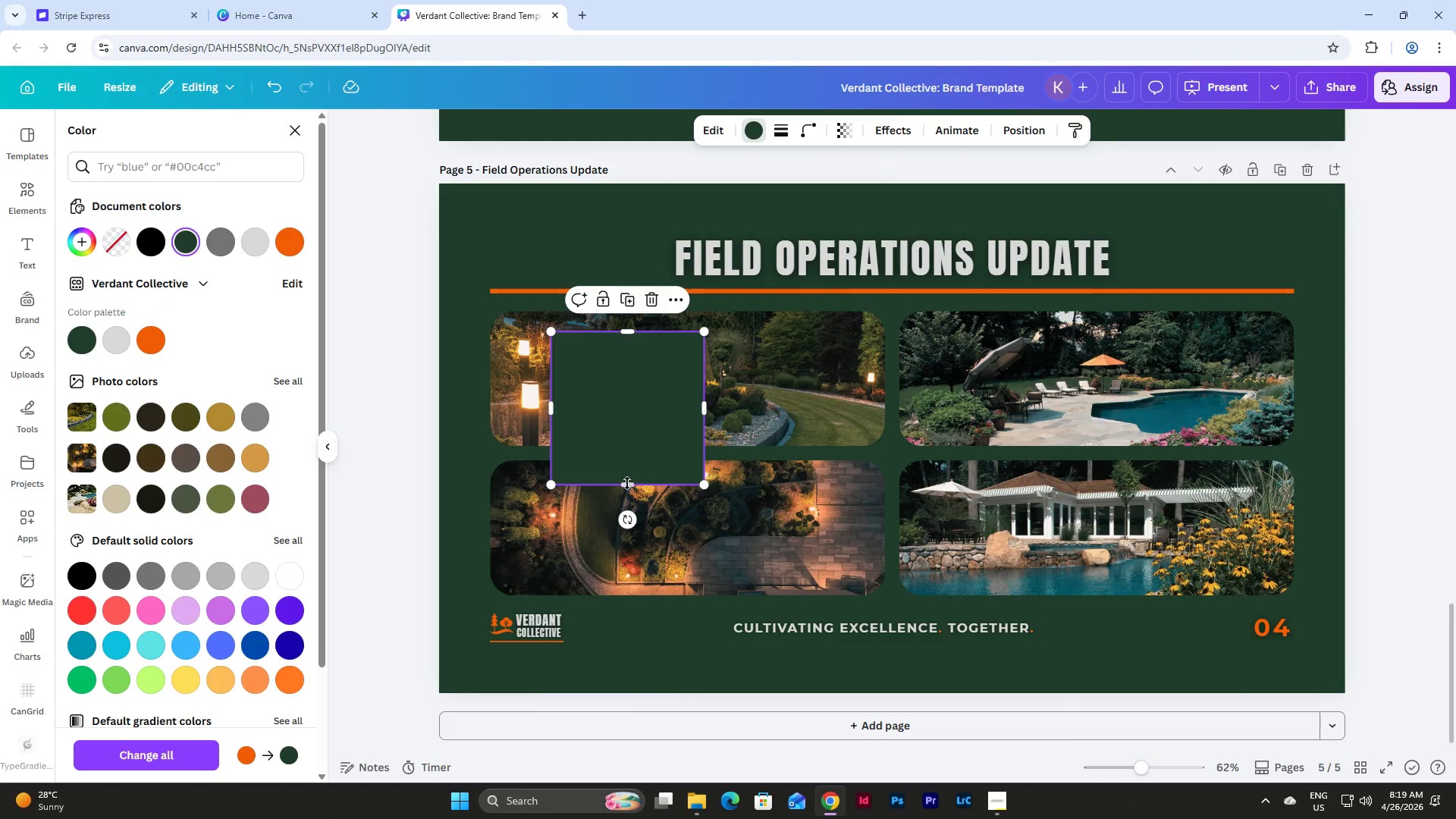 
left_click_drag(start_coordinate=[632, 486], to_coordinate=[638, 370])
 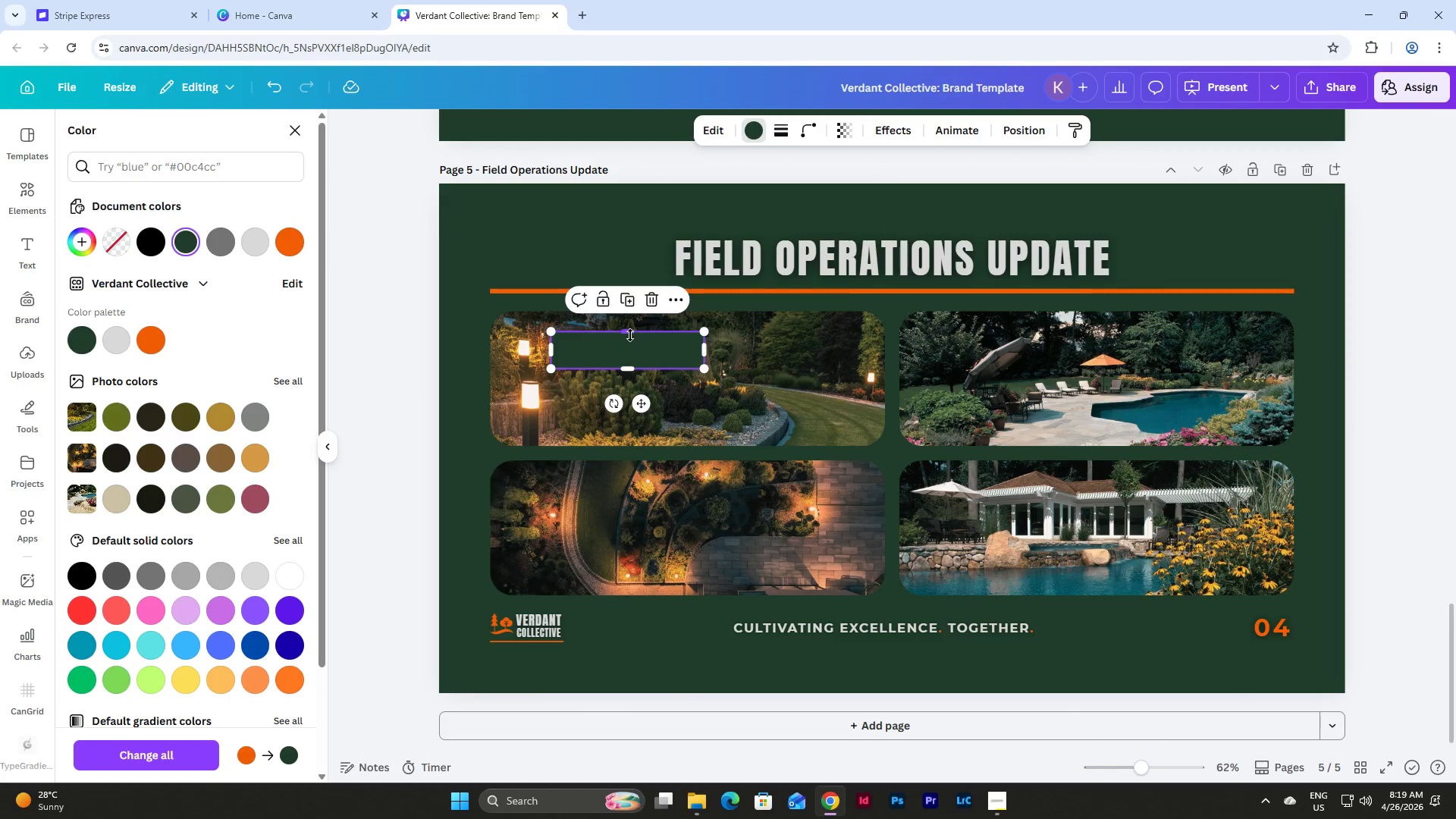 
left_click_drag(start_coordinate=[630, 334], to_coordinate=[632, 344])
 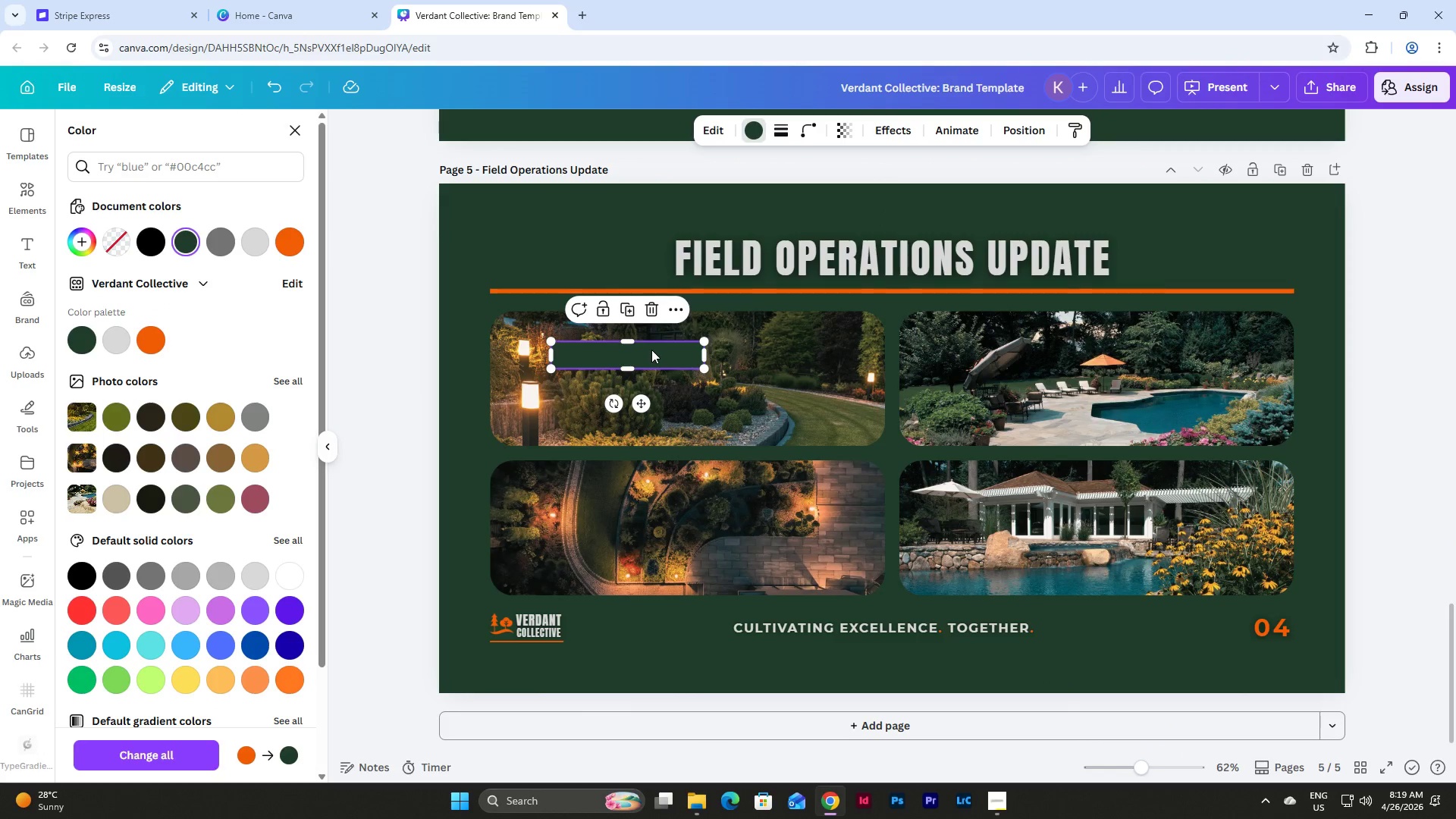 
left_click_drag(start_coordinate=[651, 356], to_coordinate=[592, 383])
 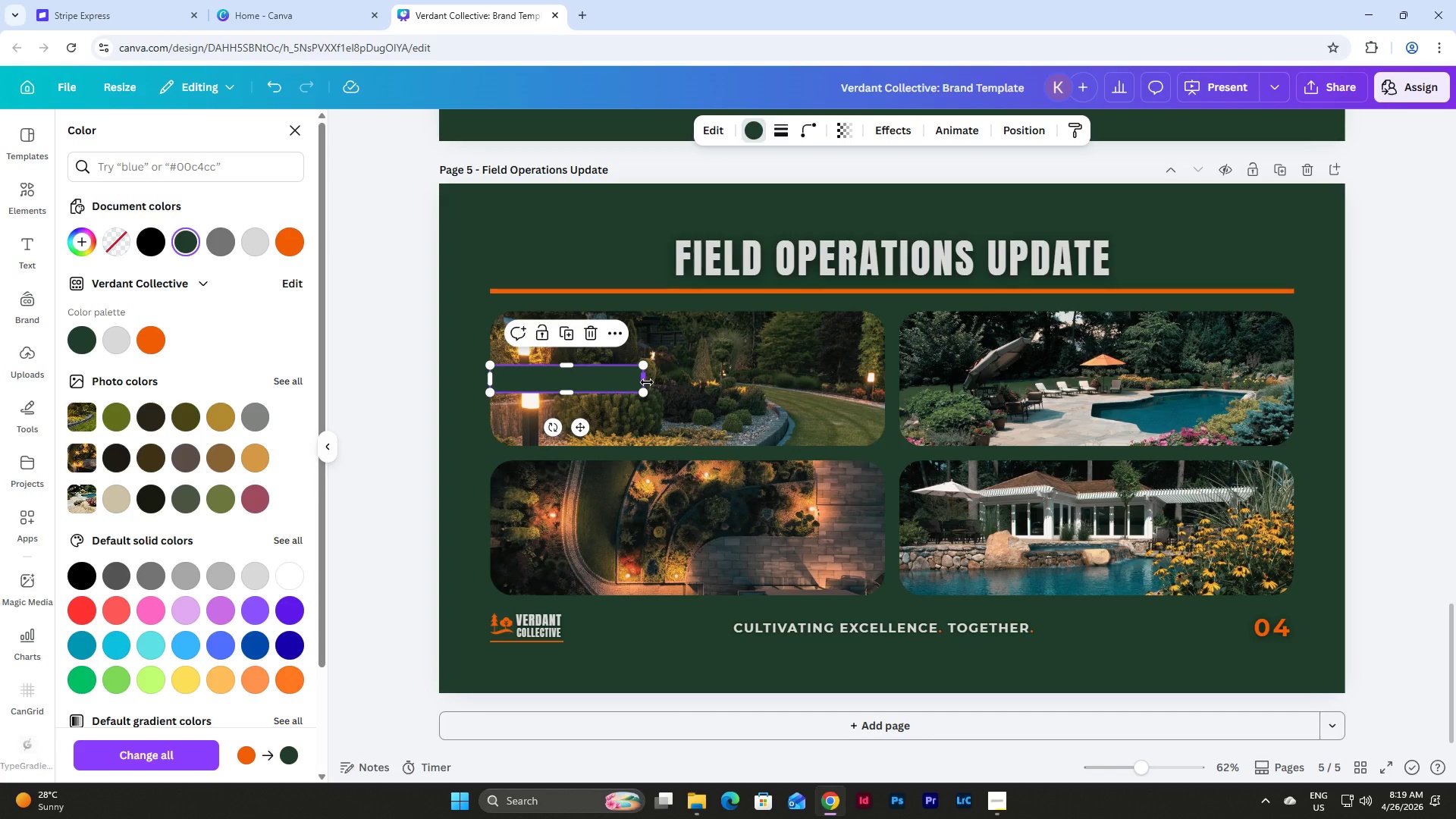 
left_click_drag(start_coordinate=[647, 382], to_coordinate=[887, 405])
 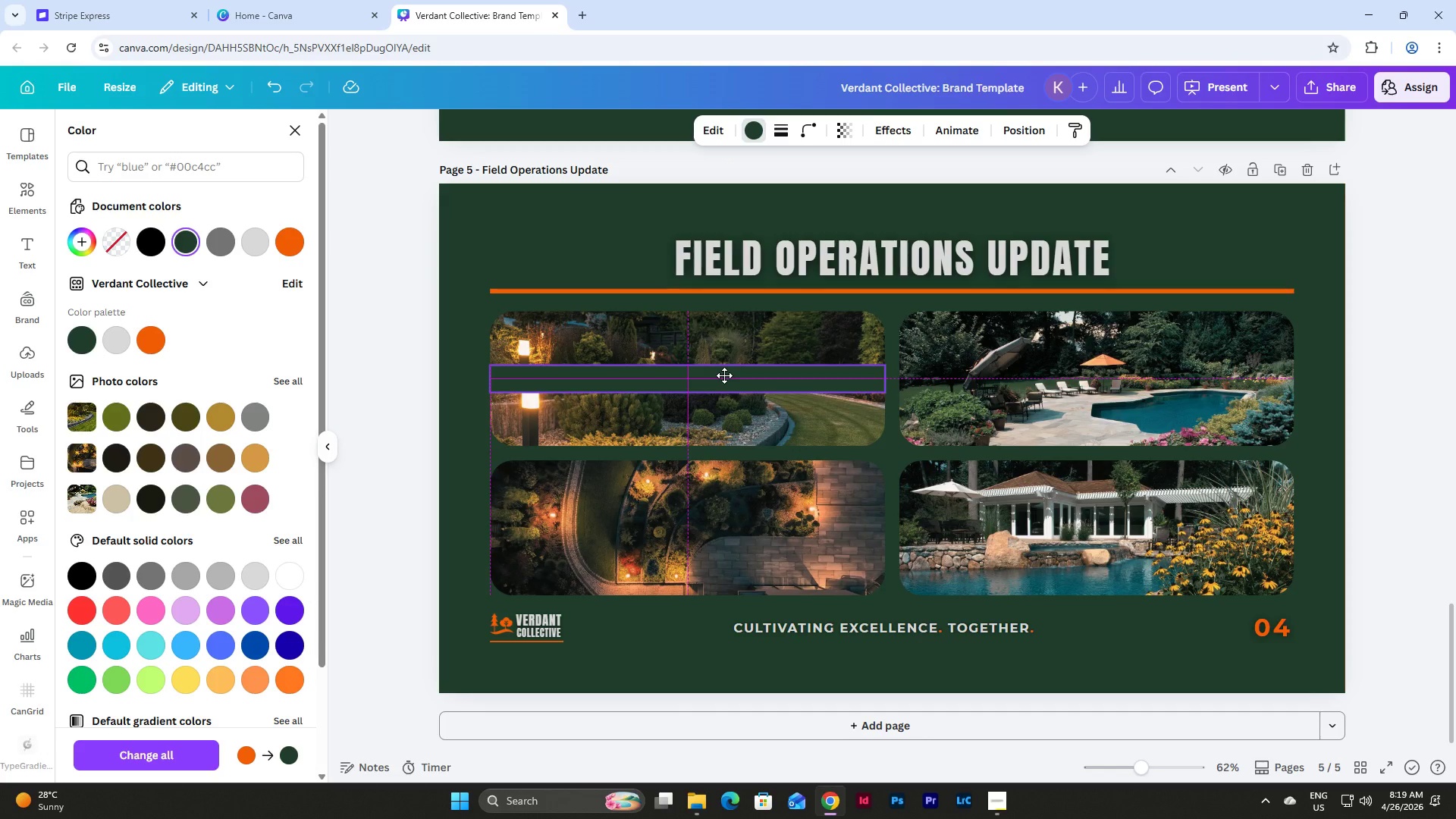 
left_click([453, 403])
 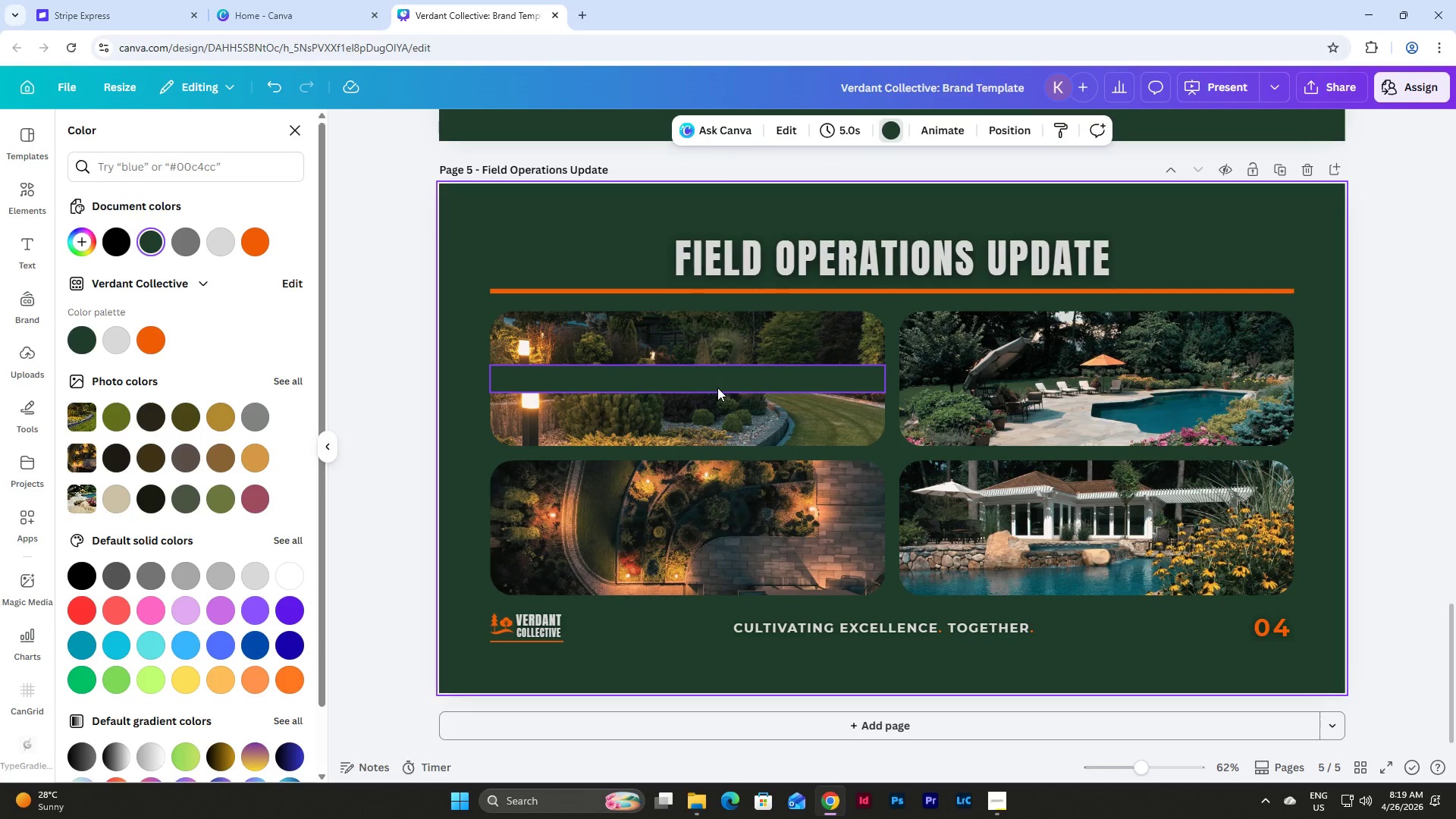 
double_click([717, 388])
 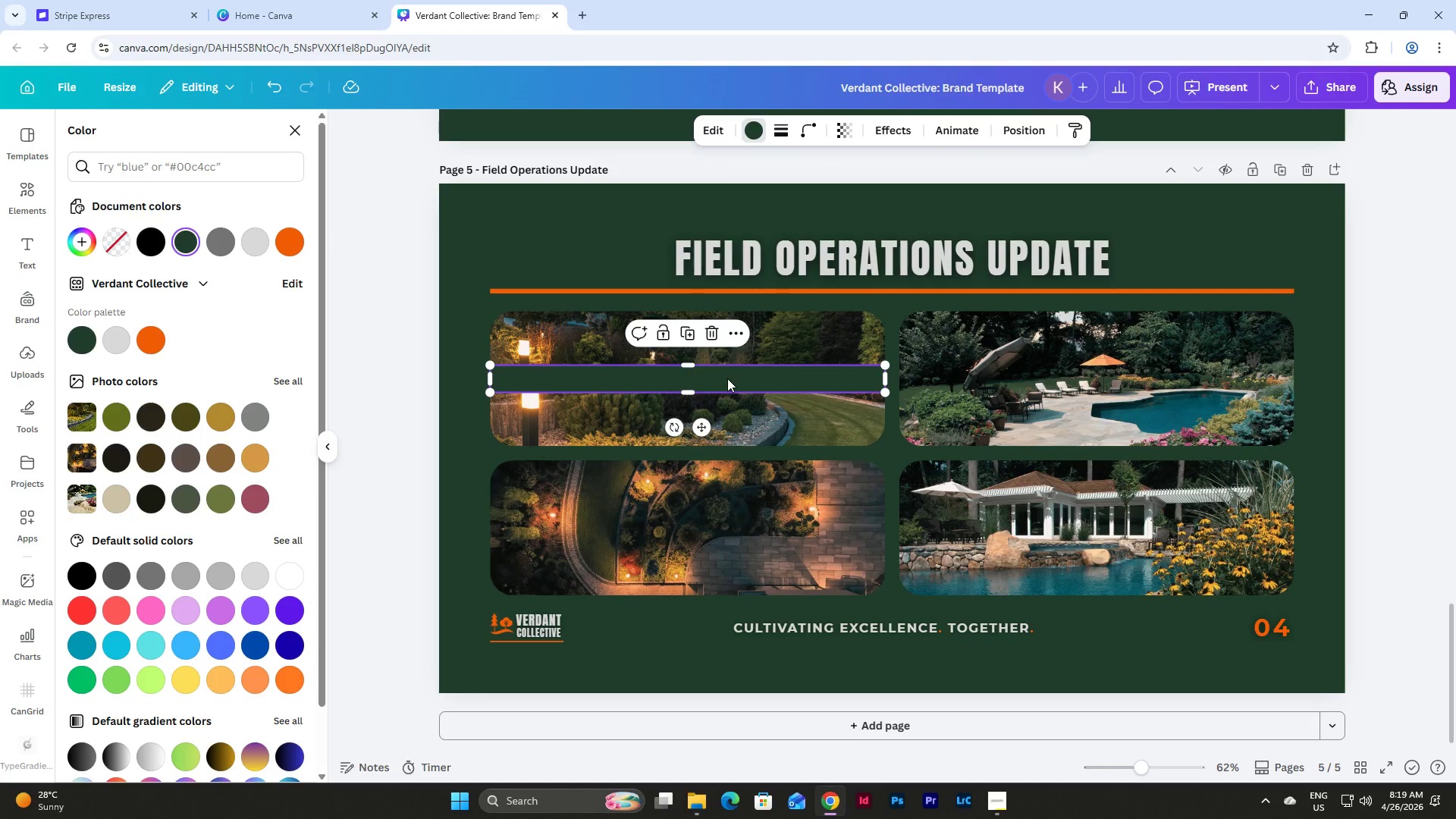 
double_click([727, 378])
 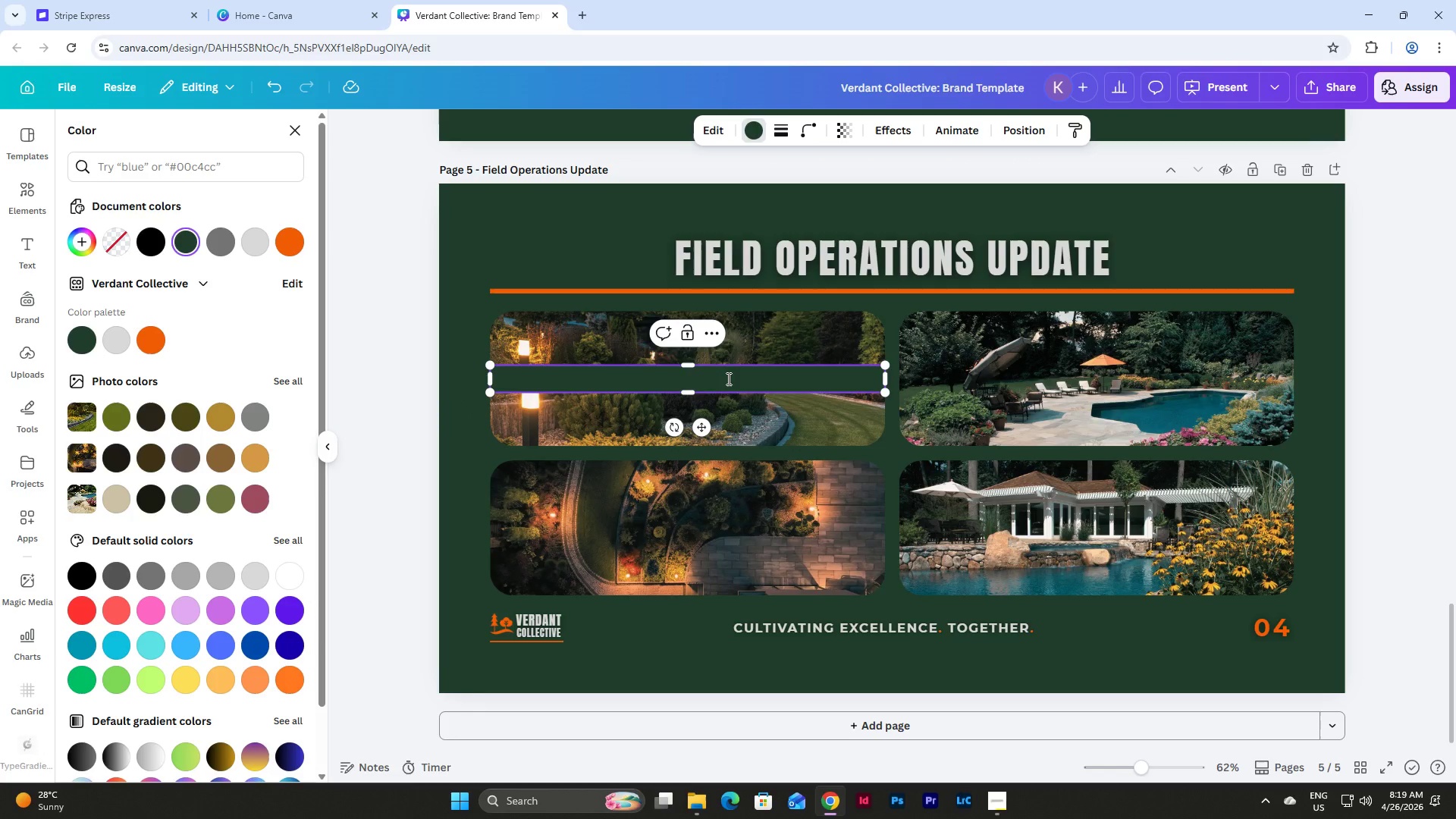 
left_click([727, 378])
 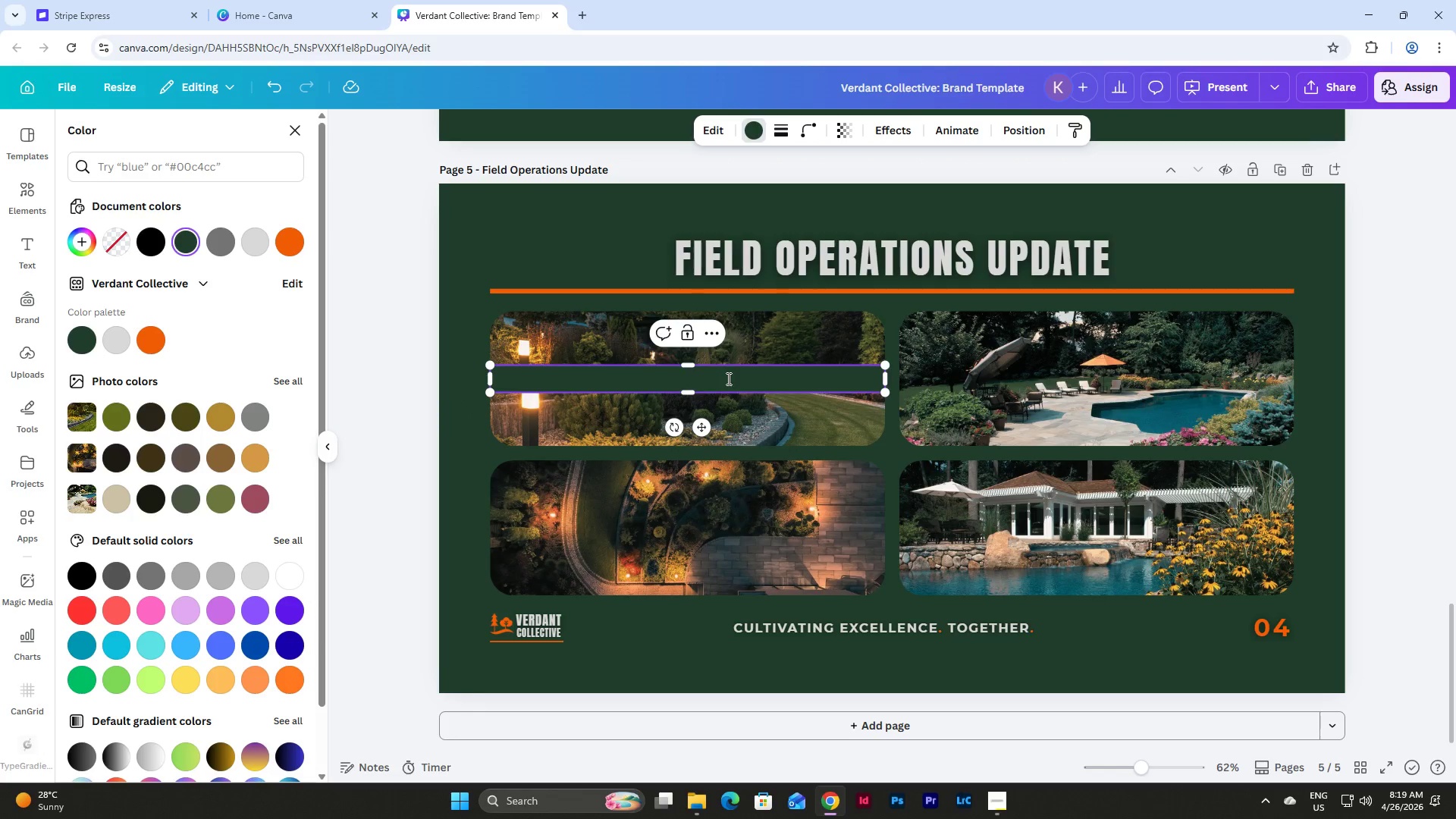 
type(RESIDENTIAL)
 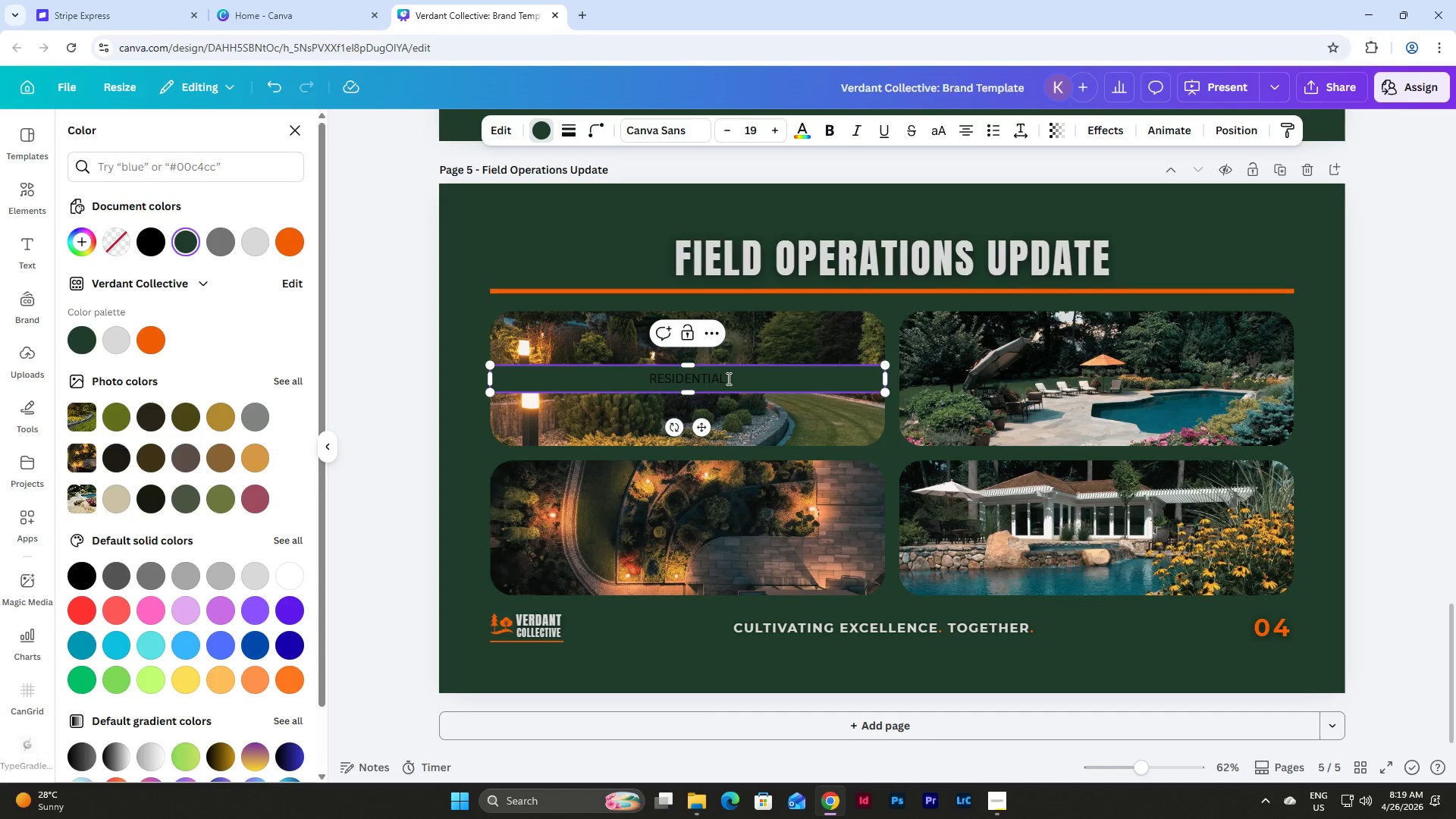 
key(Space)
 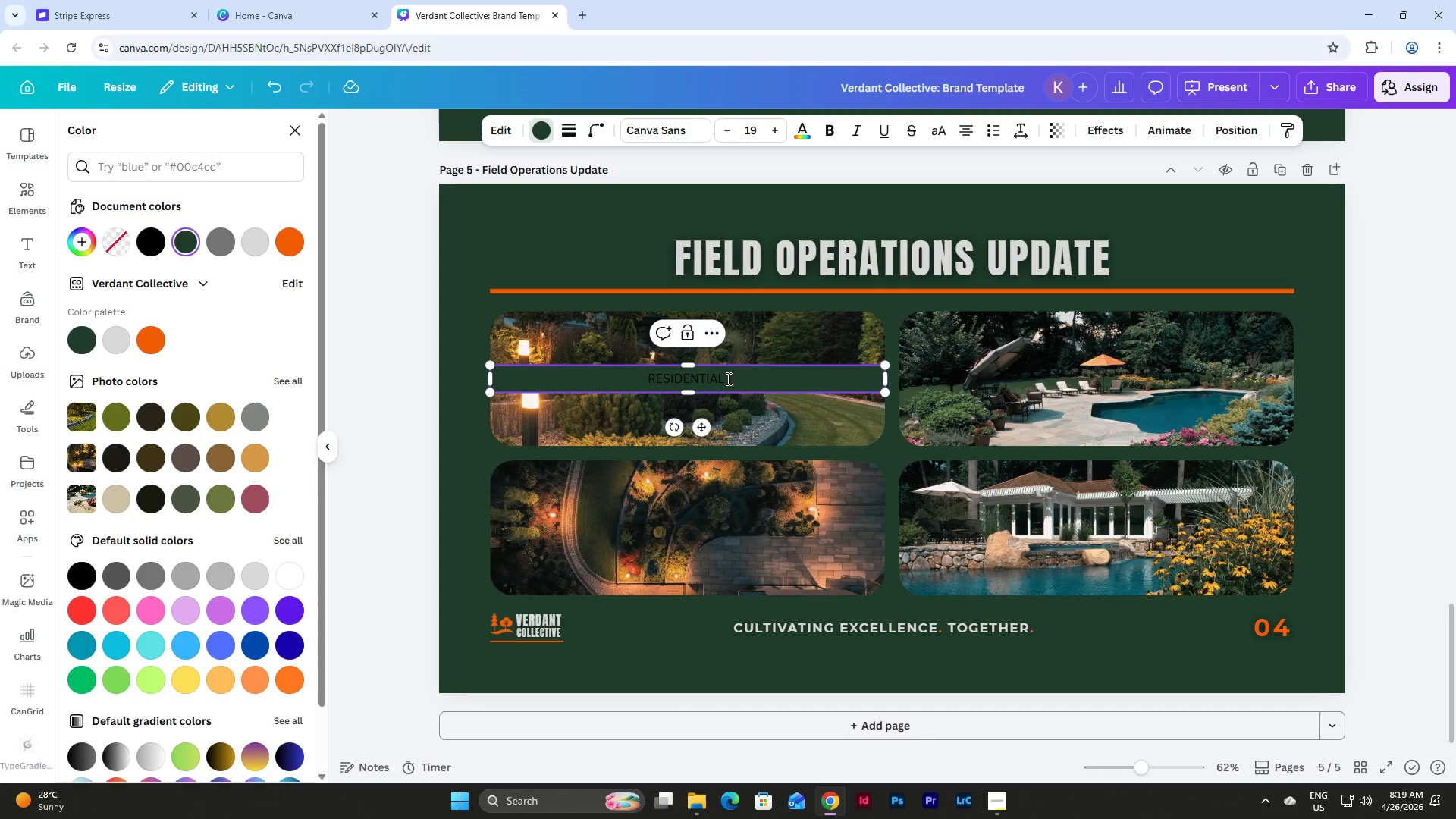 
type(LANDSCAPING)
 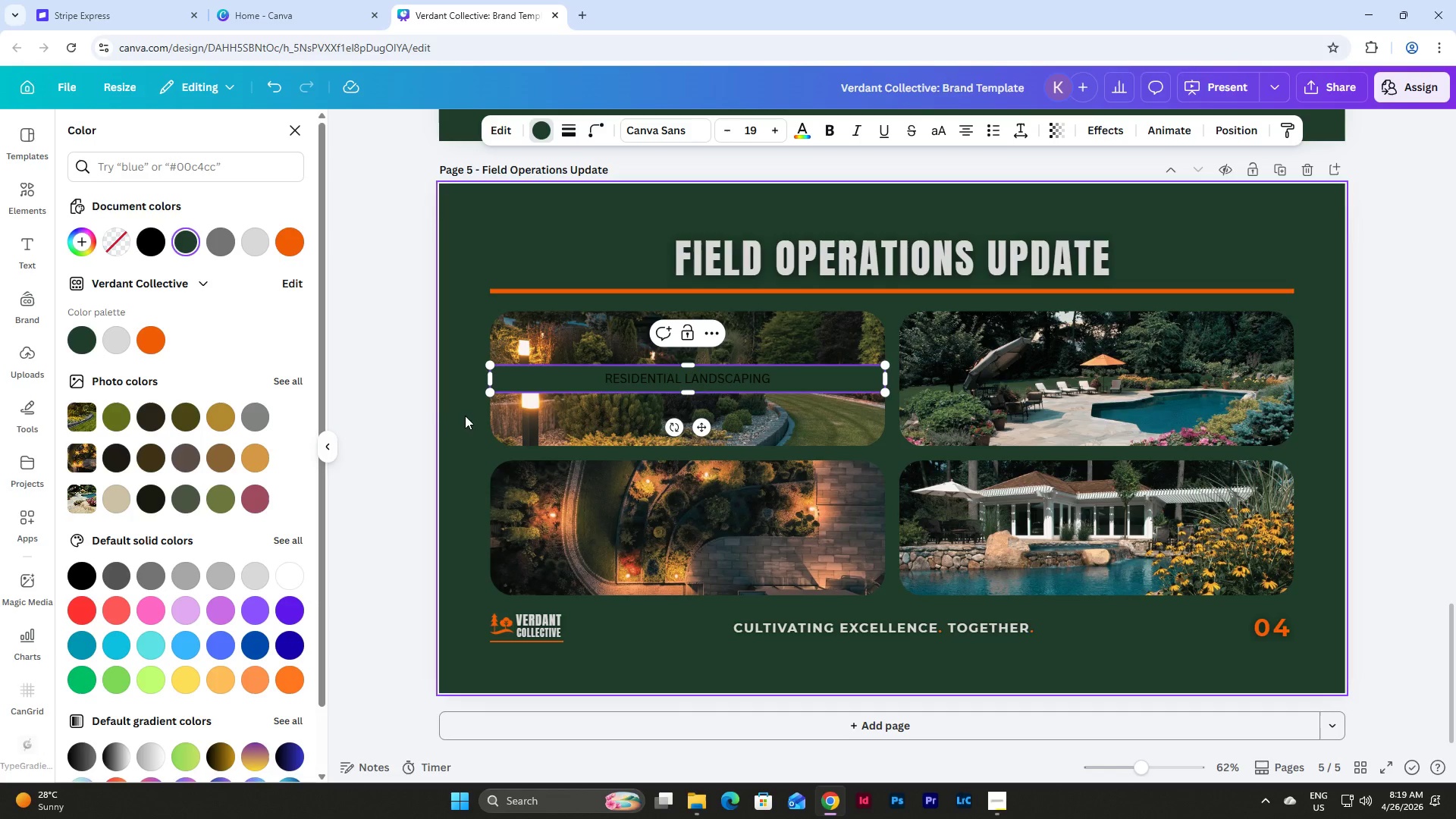 
left_click([476, 405])
 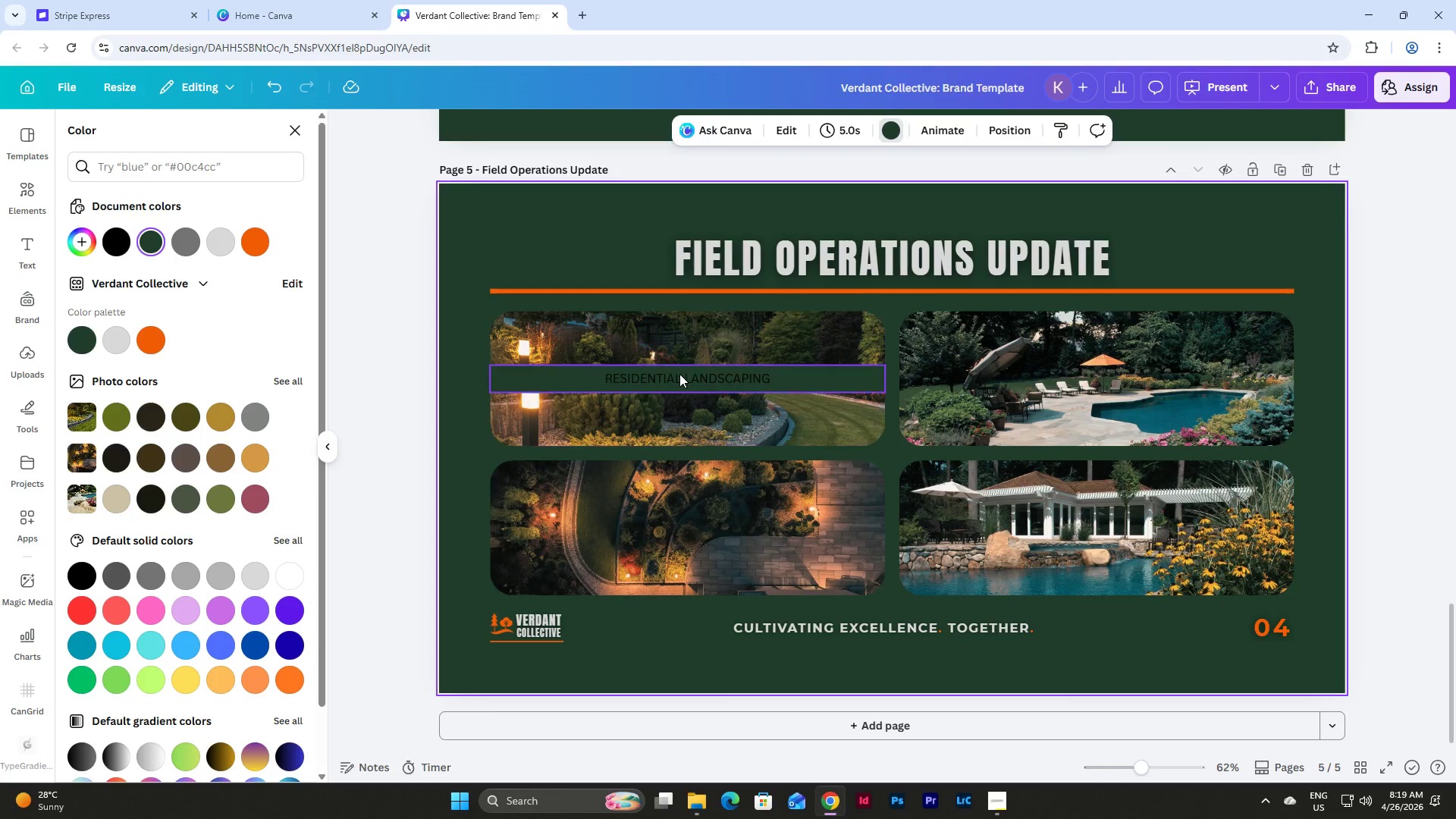 
left_click([679, 374])
 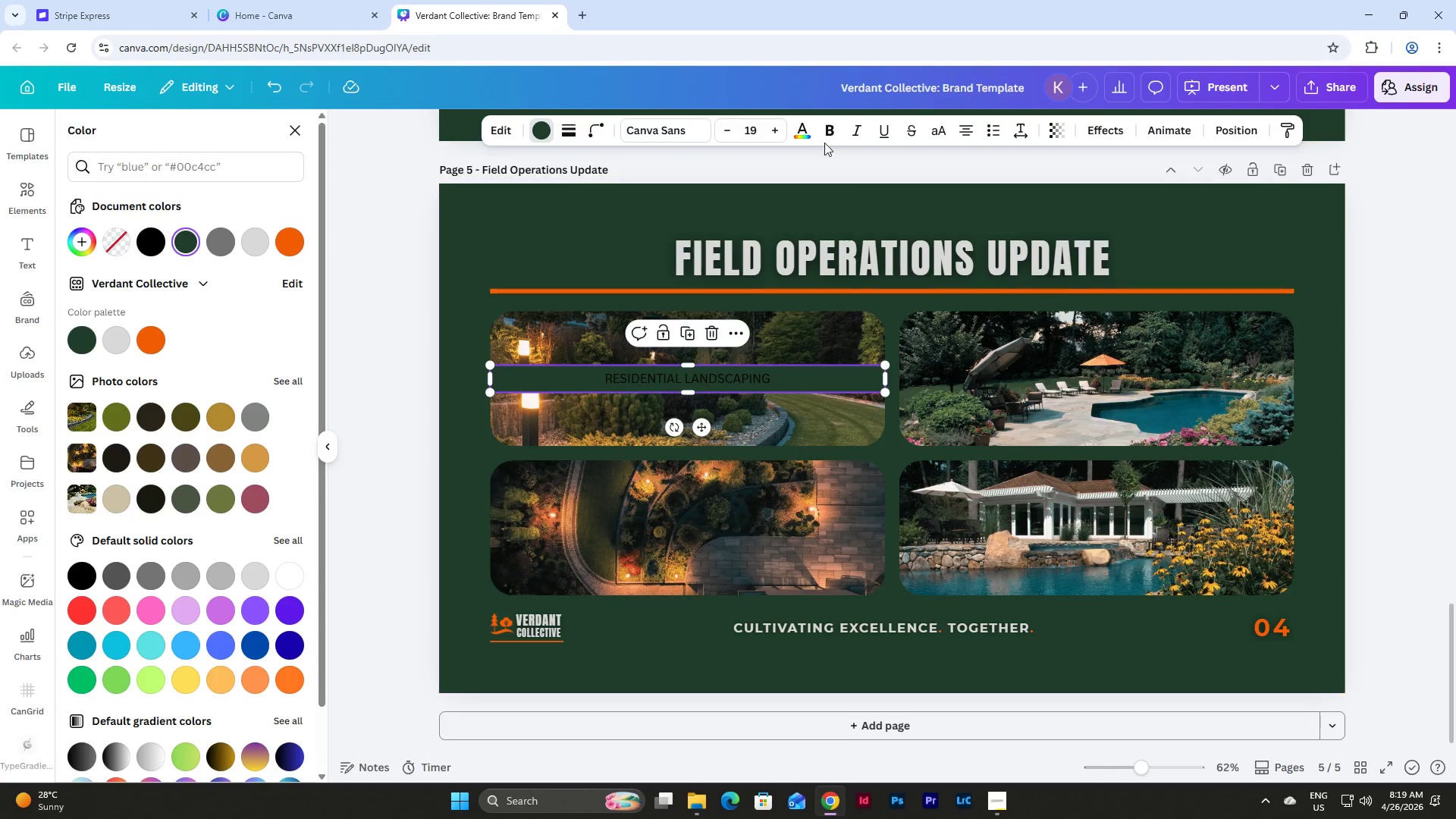 
left_click([805, 130])
 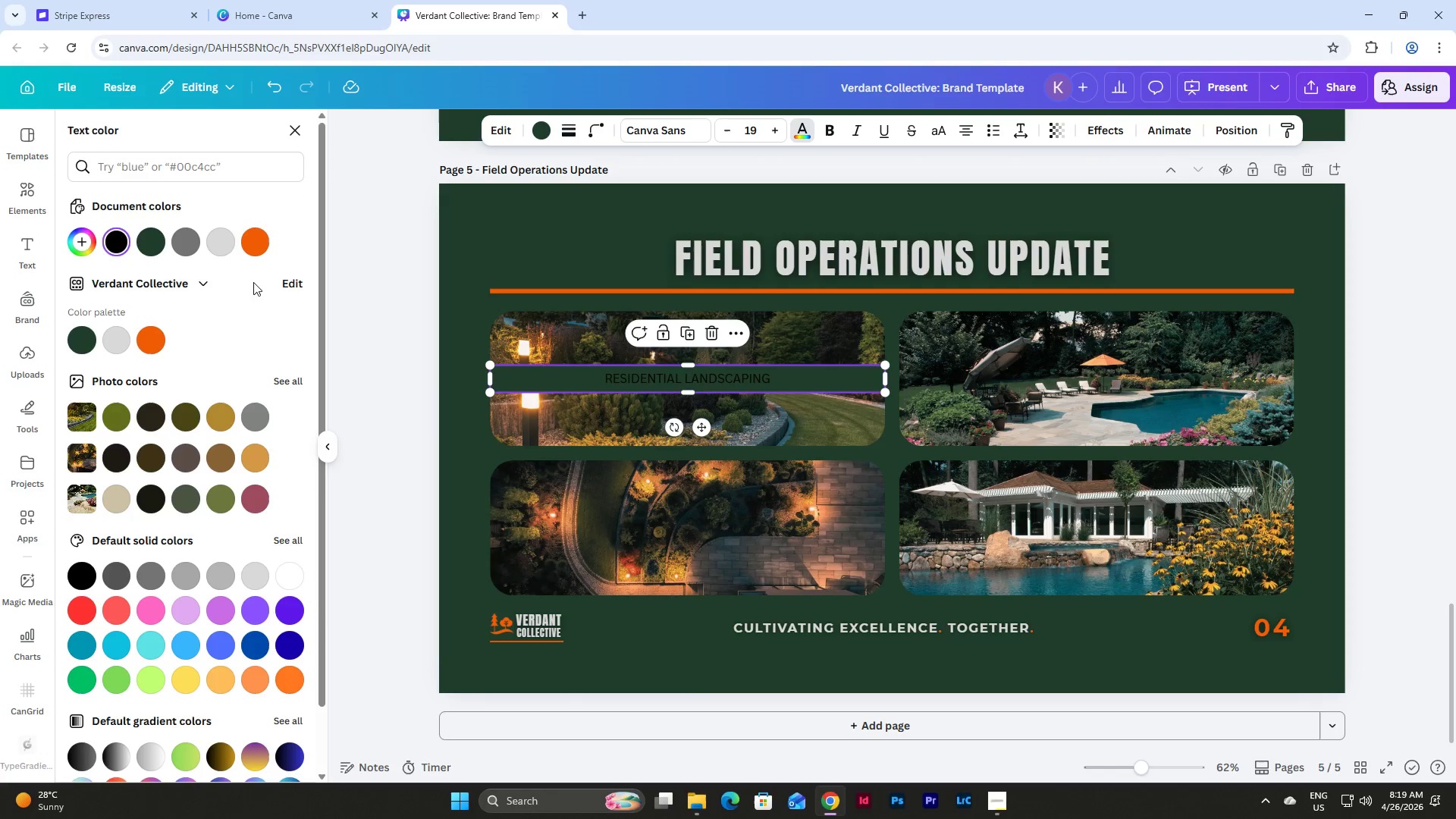 
left_click([218, 233])
 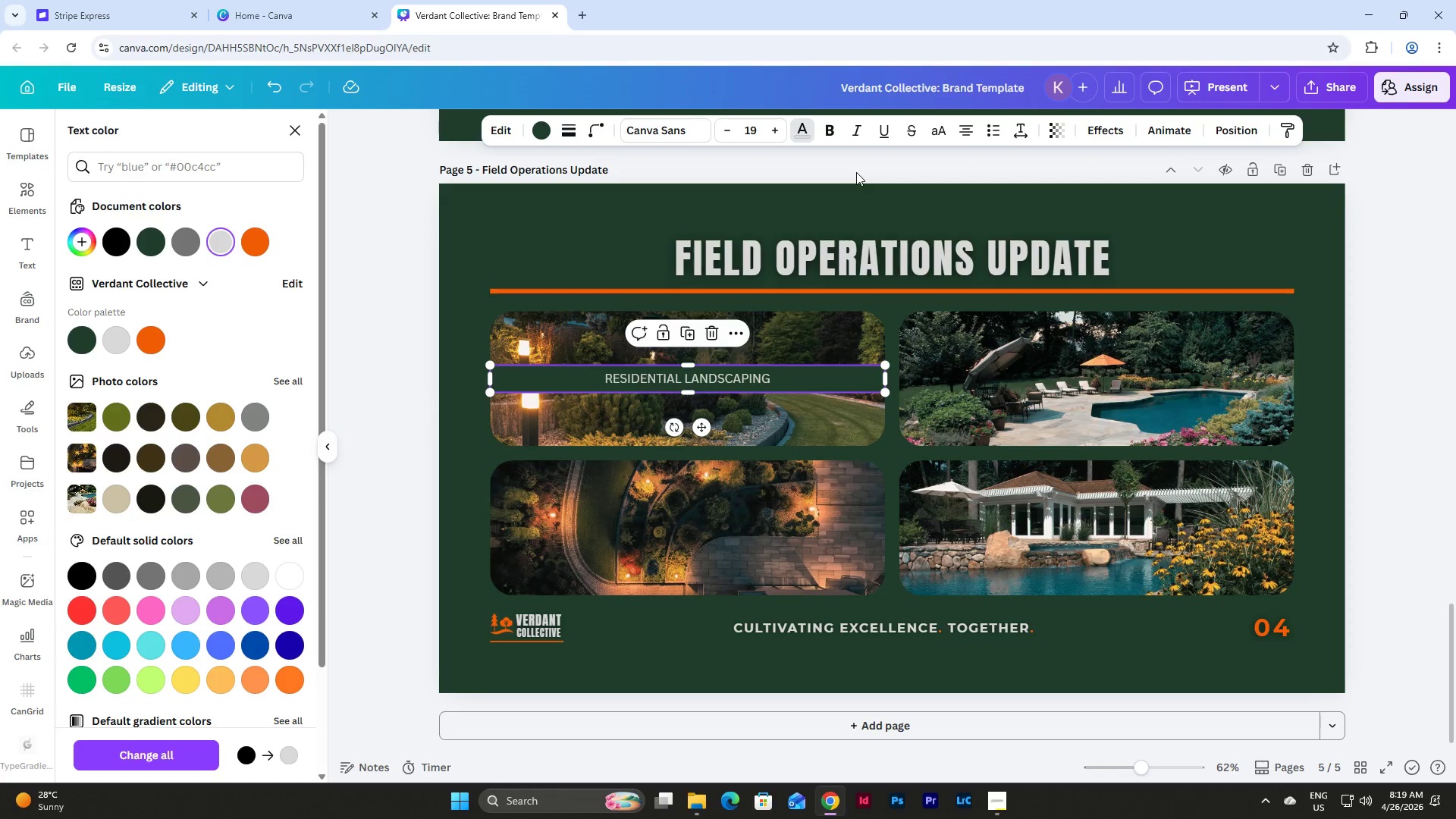 
left_click([827, 130])
 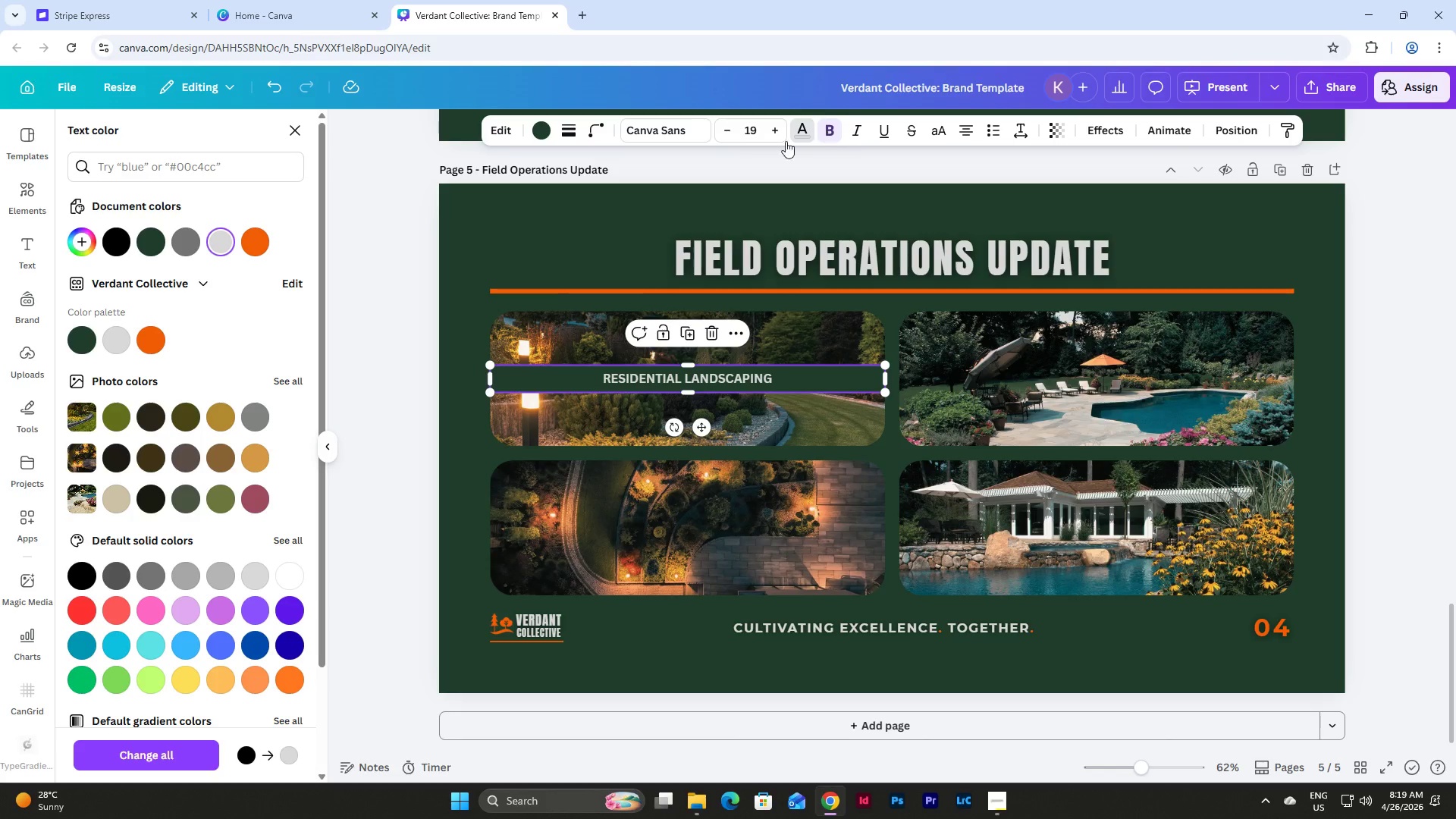 
left_click([691, 135])
 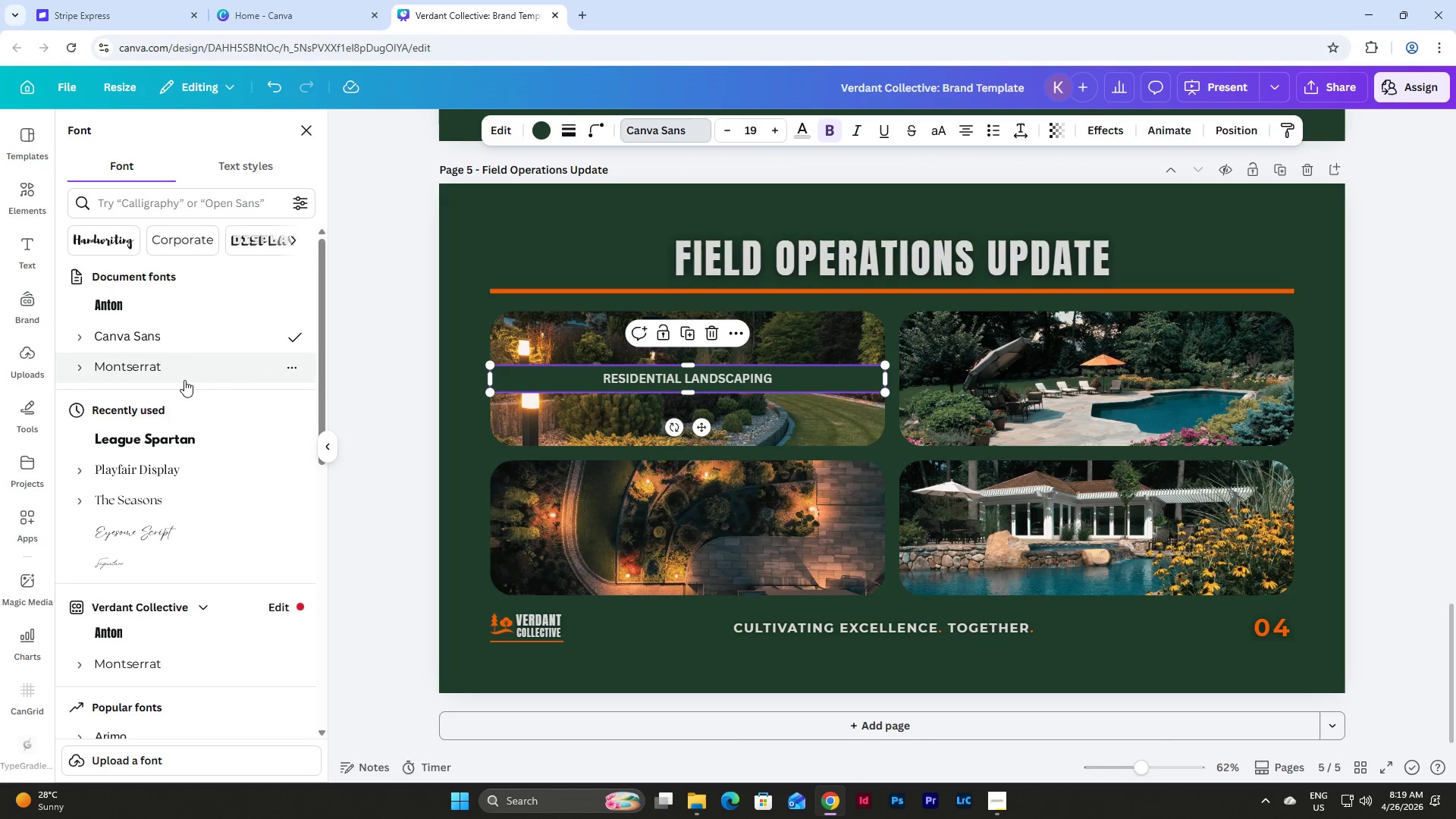 
mouse_move([745, 135])
 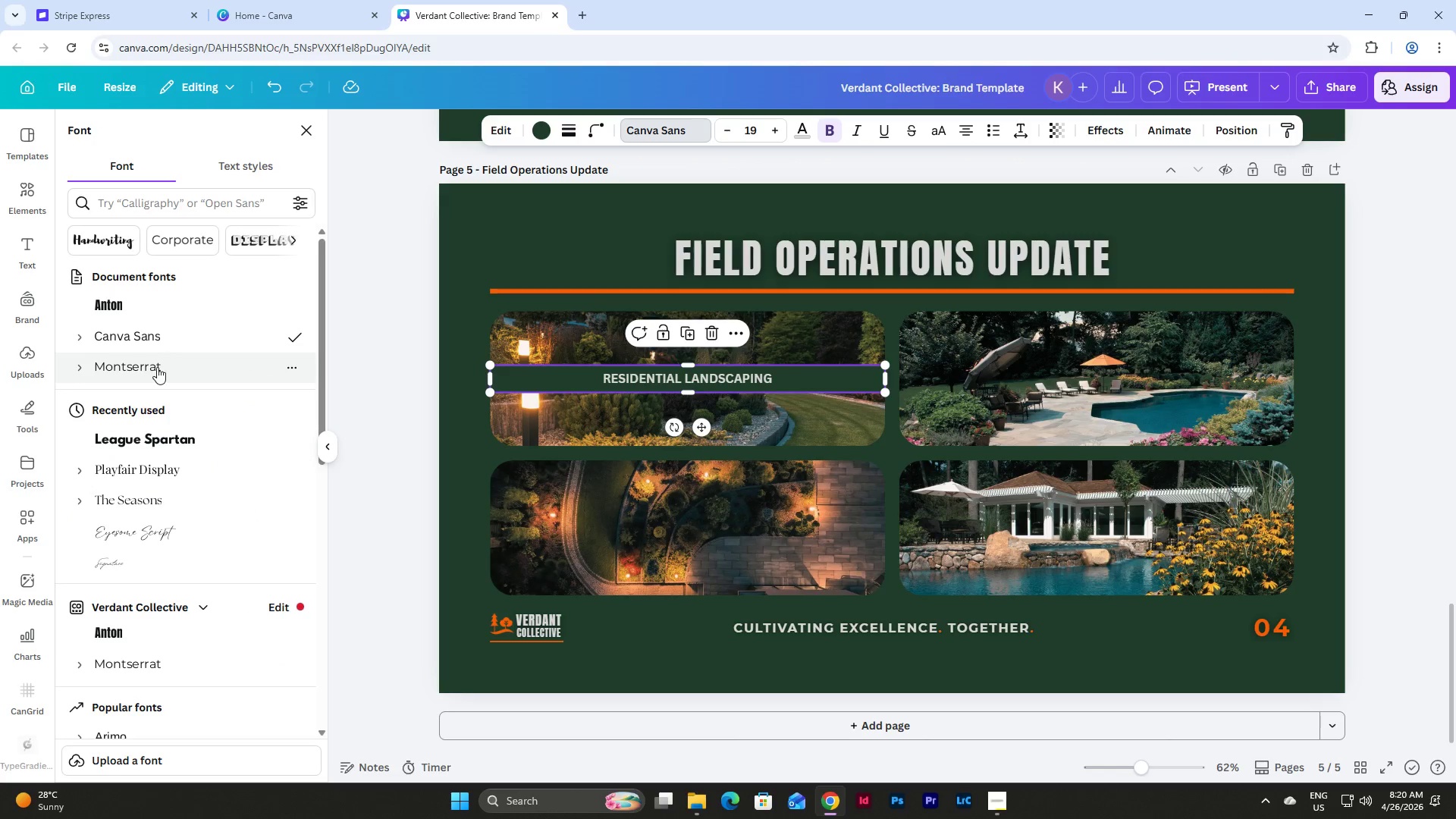 
left_click([156, 372])
 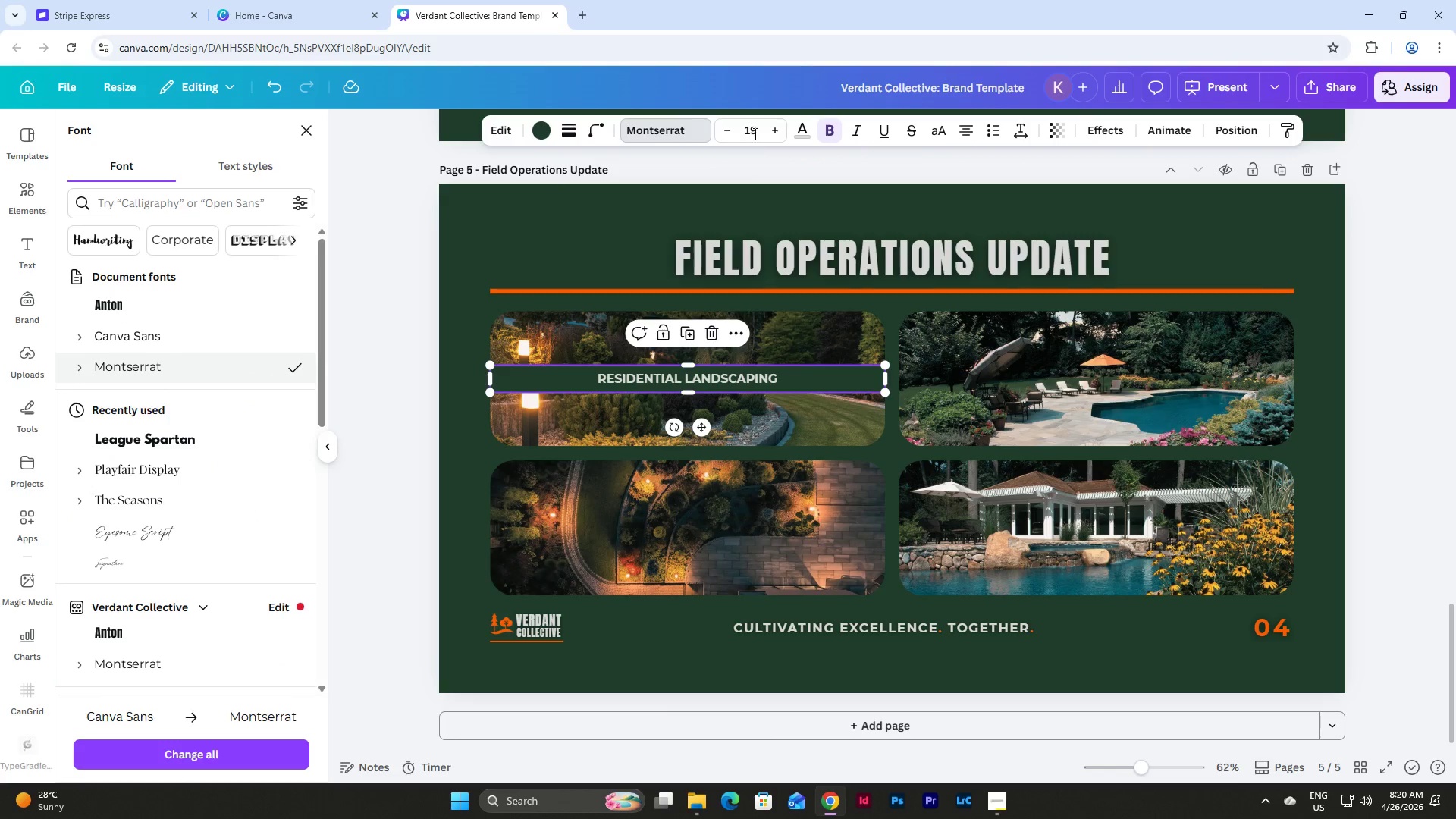 
left_click_drag(start_coordinate=[755, 131], to_coordinate=[741, 135])
 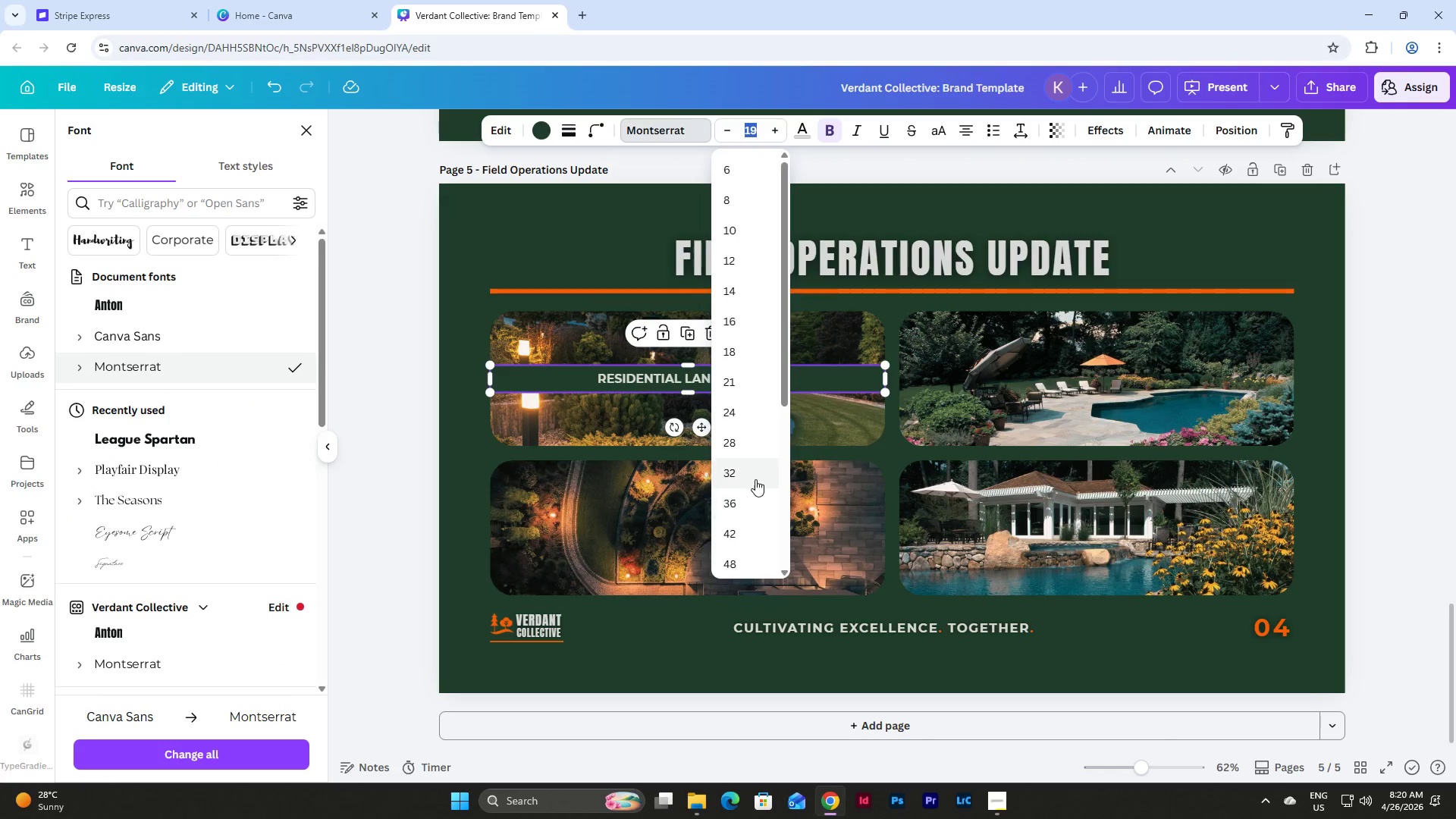 
left_click([743, 440])
 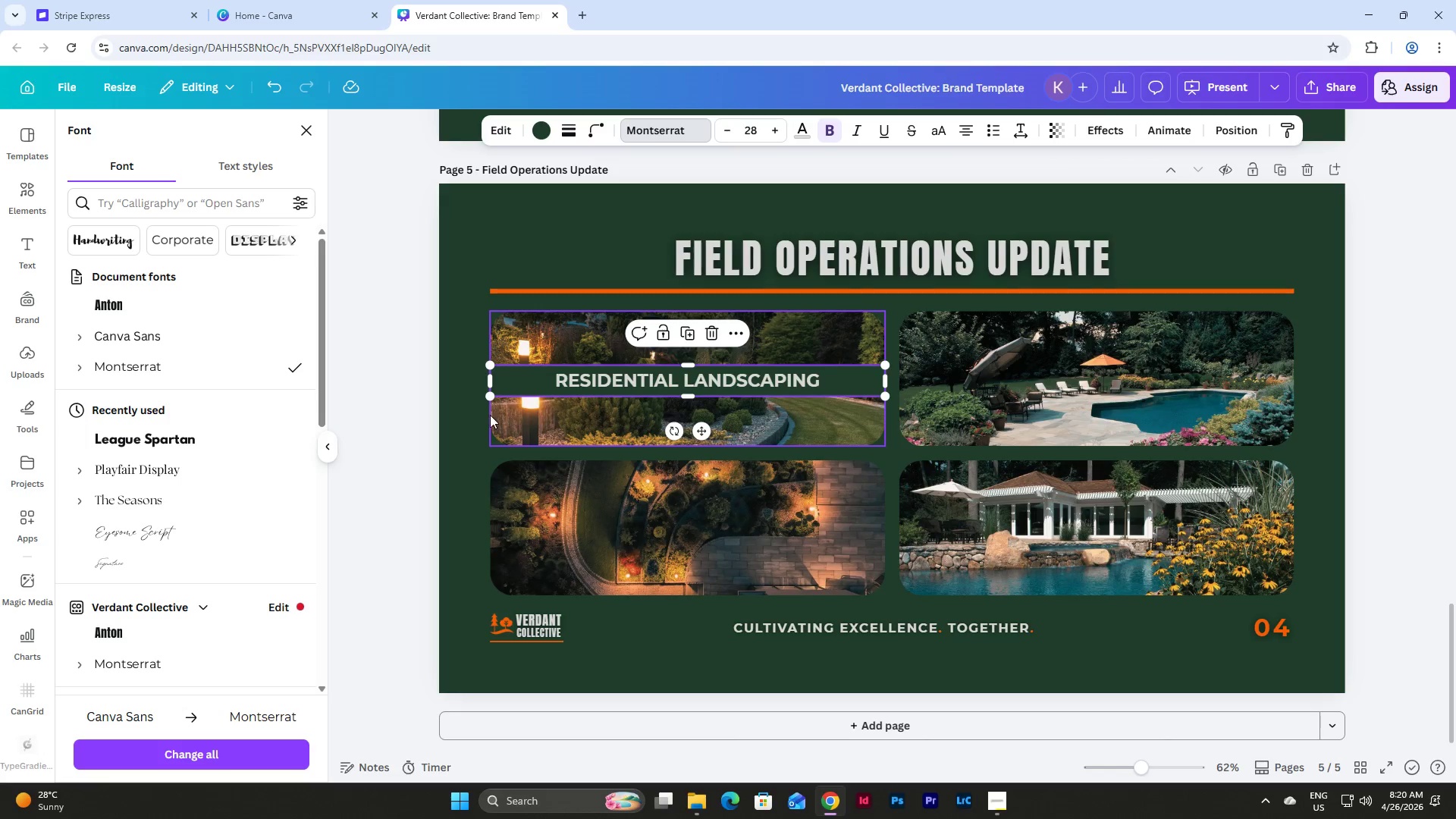 
left_click([441, 400])
 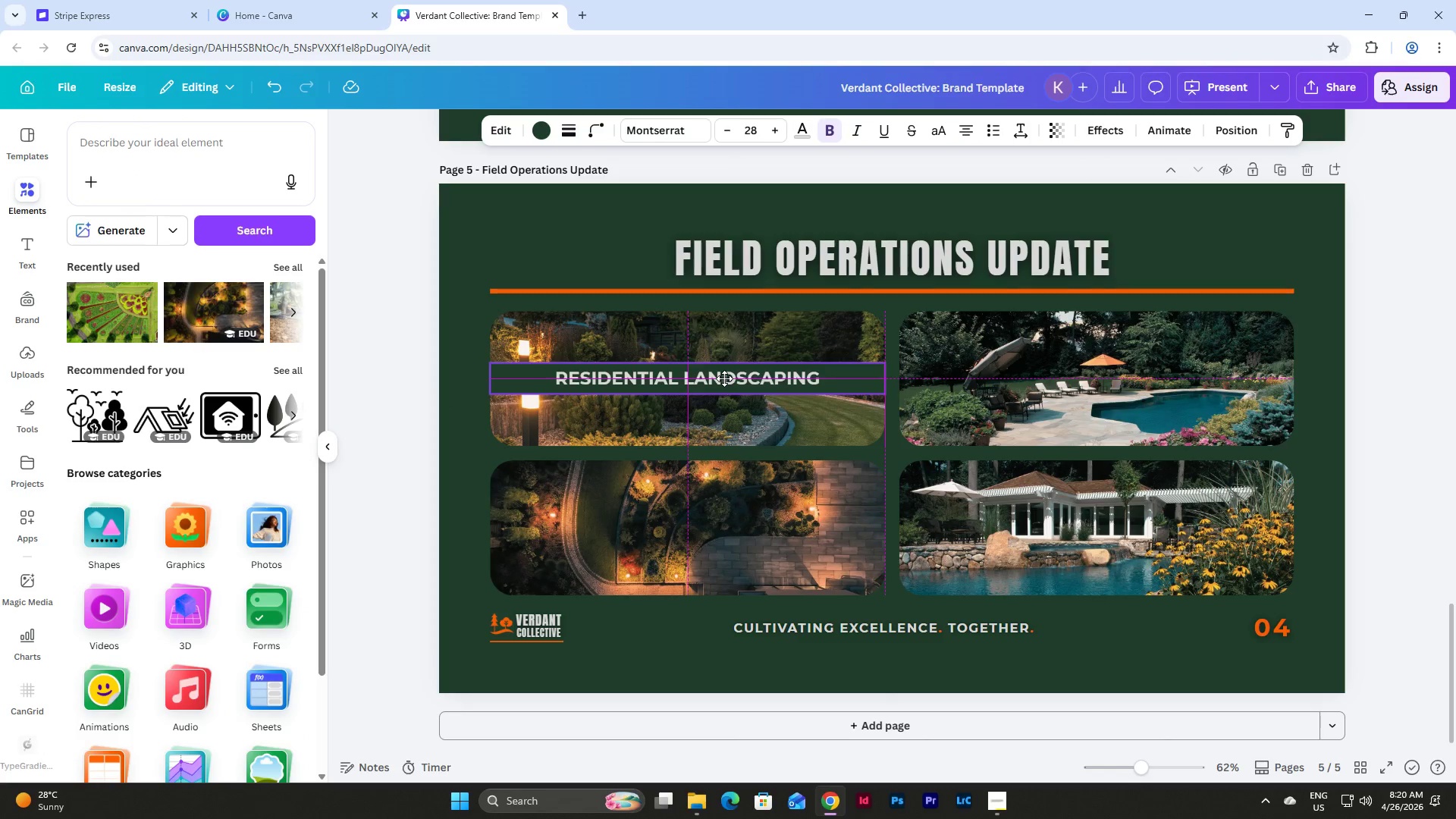 
wait(10.84)
 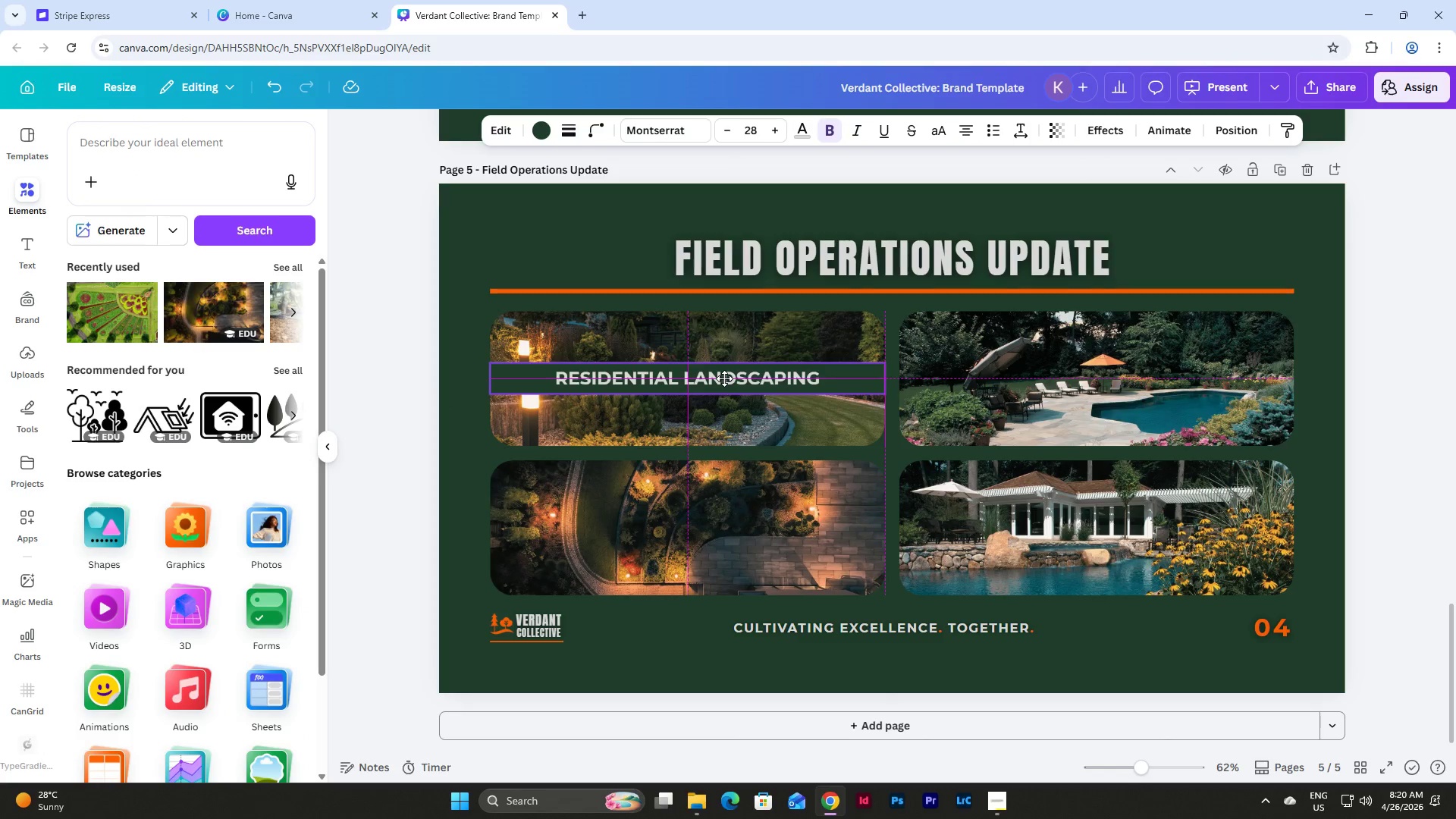 
left_click([547, 133])
 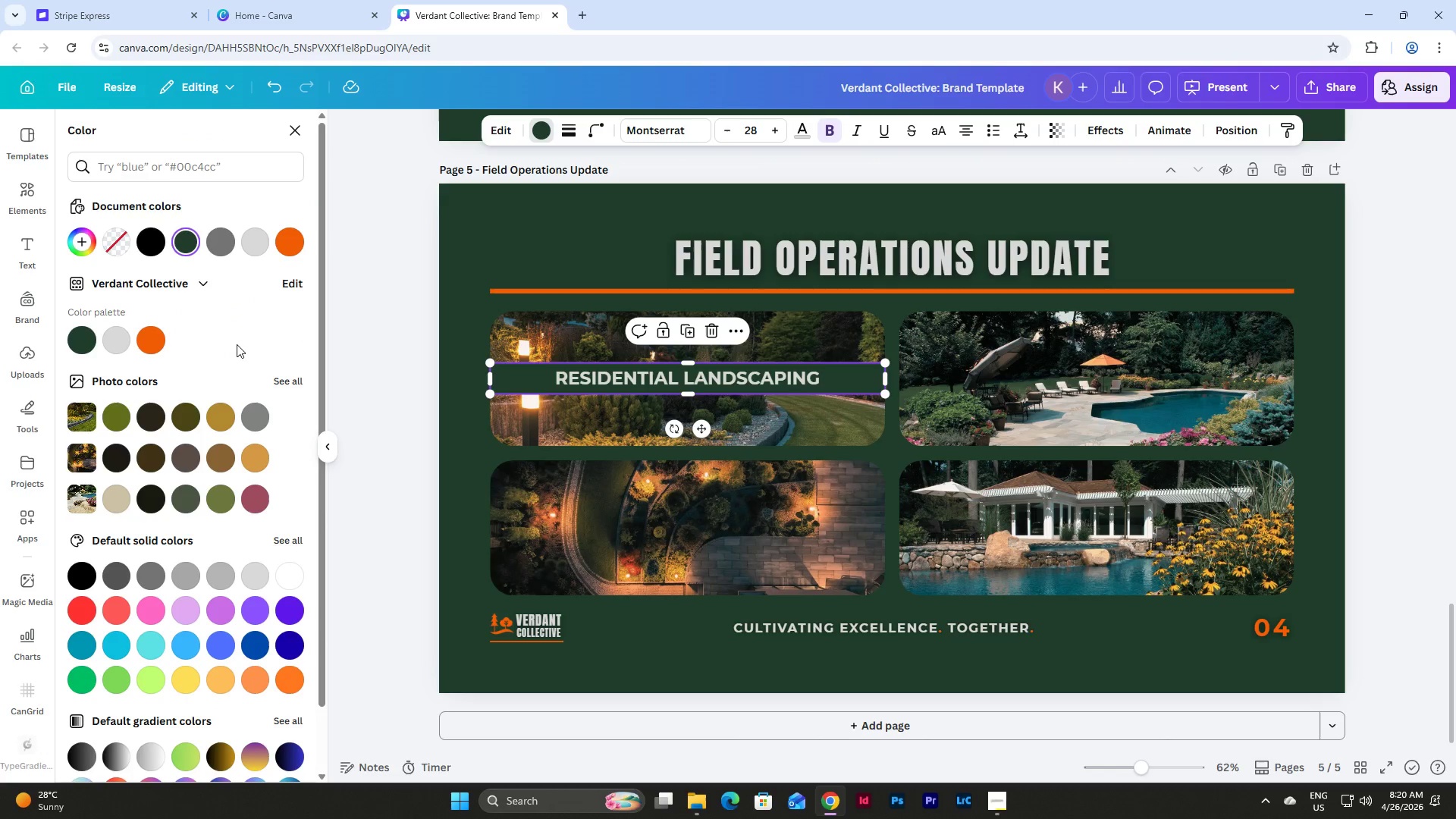 
wait(7.62)
 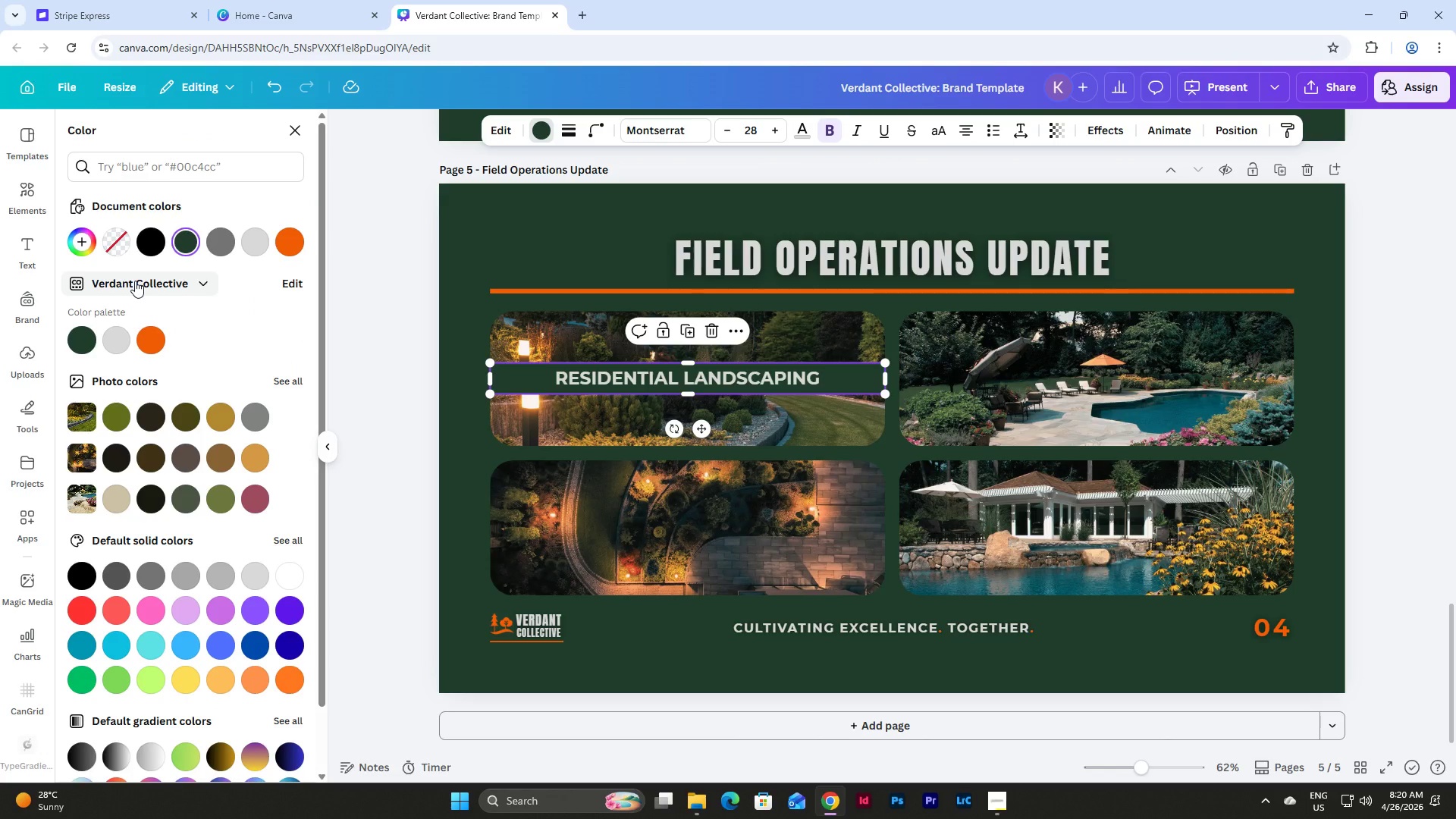 
left_click([187, 242])
 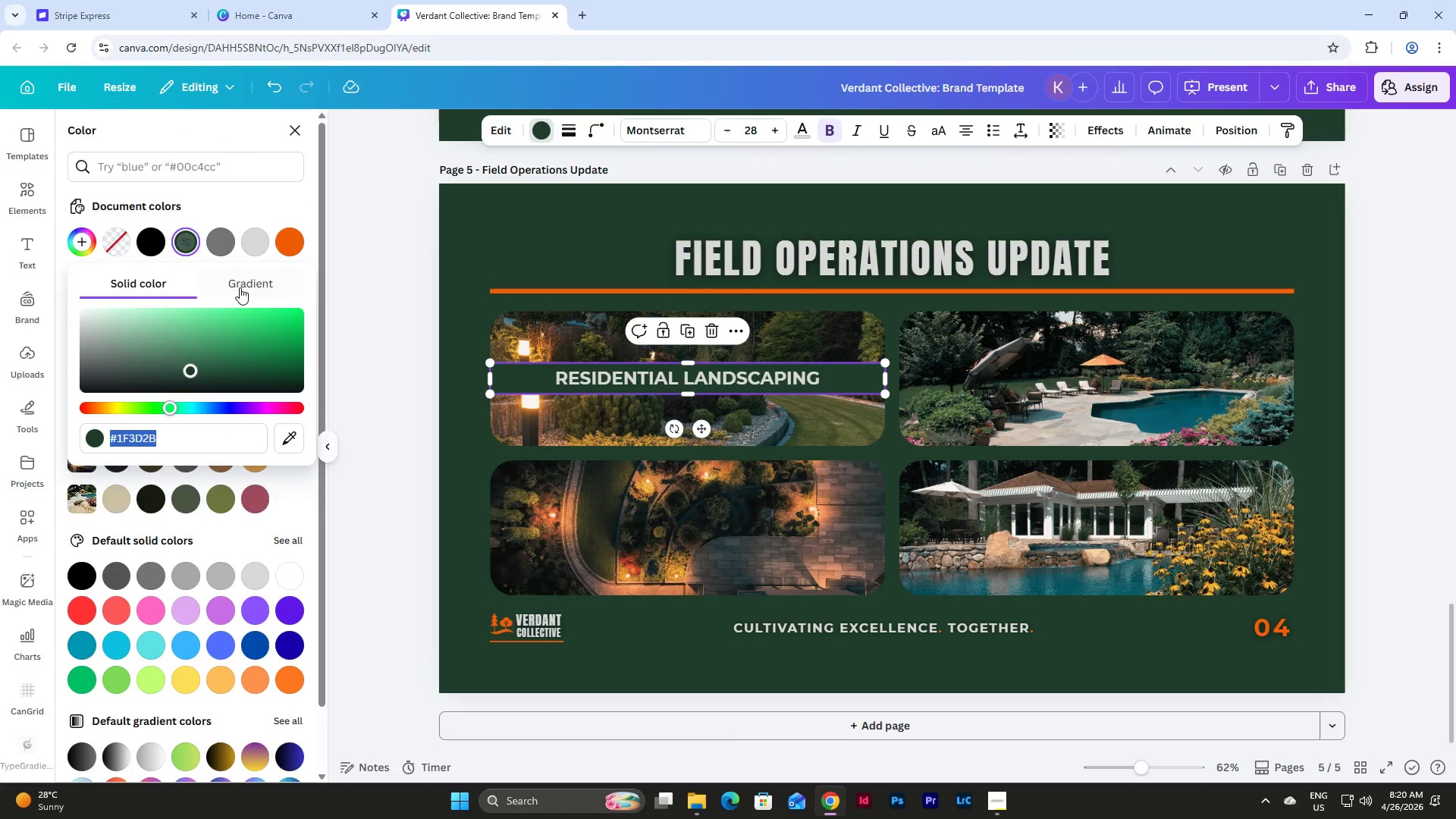 
left_click([240, 287])
 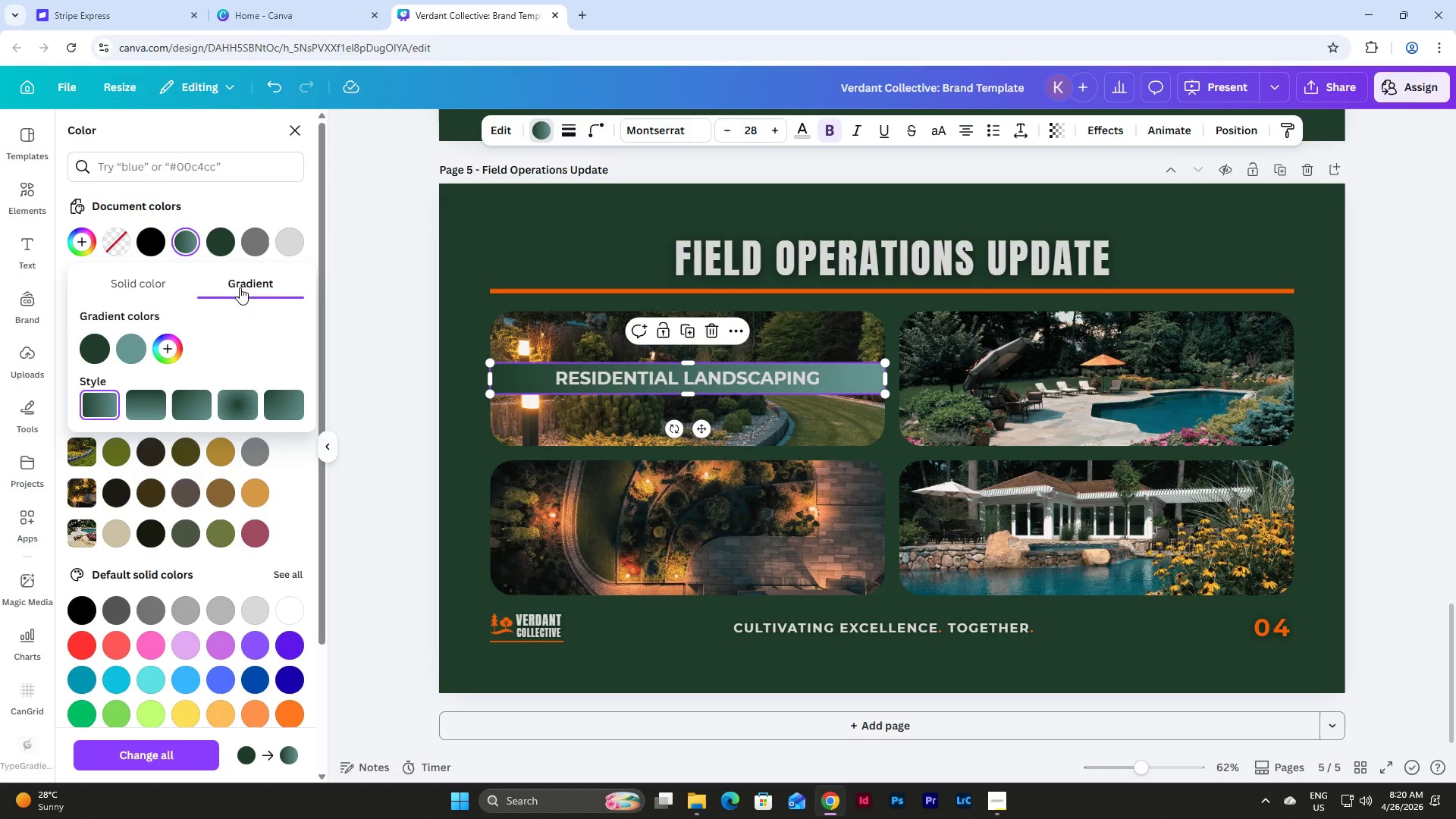 
left_click([157, 280])
 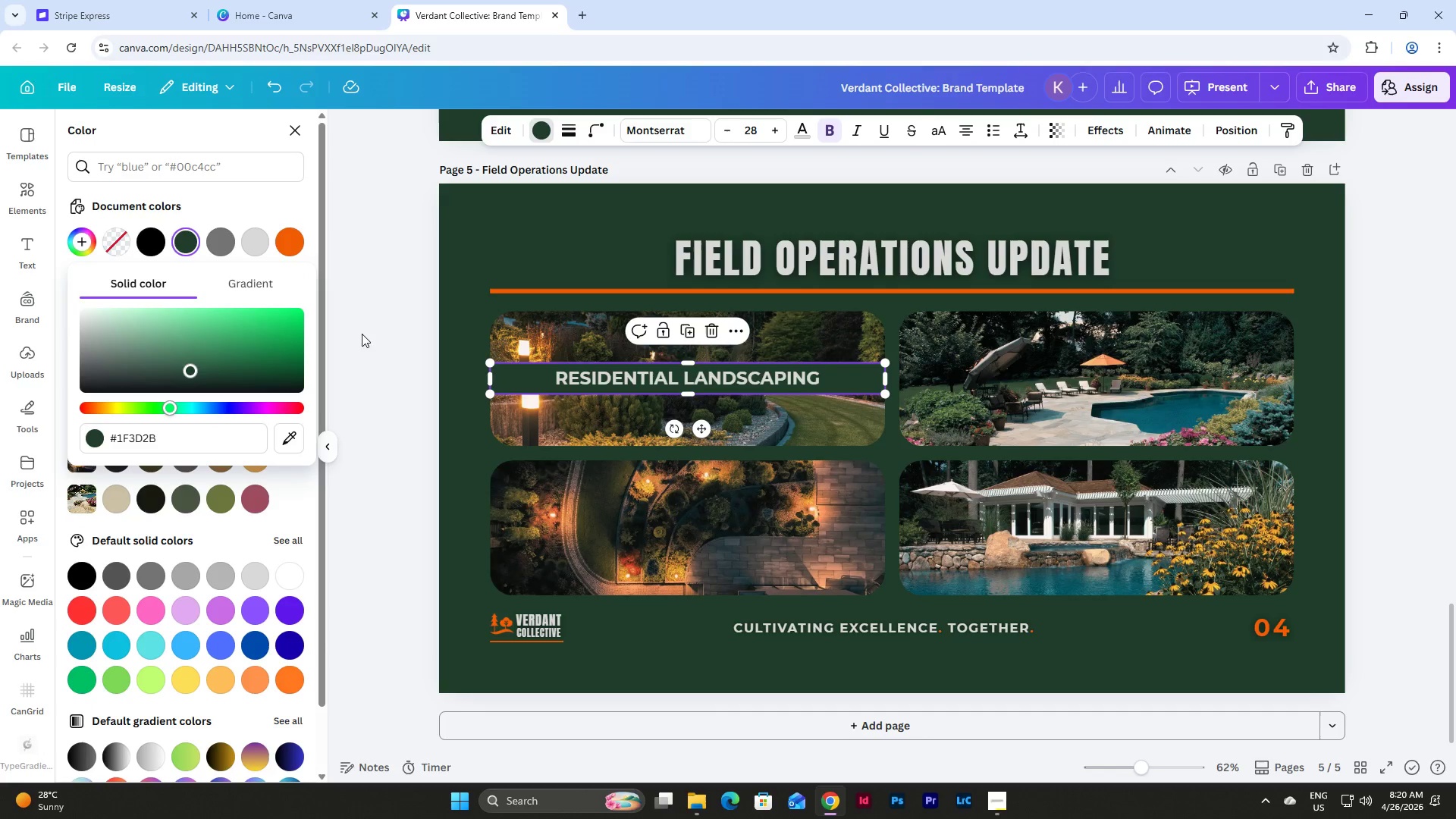 
left_click([391, 335])
 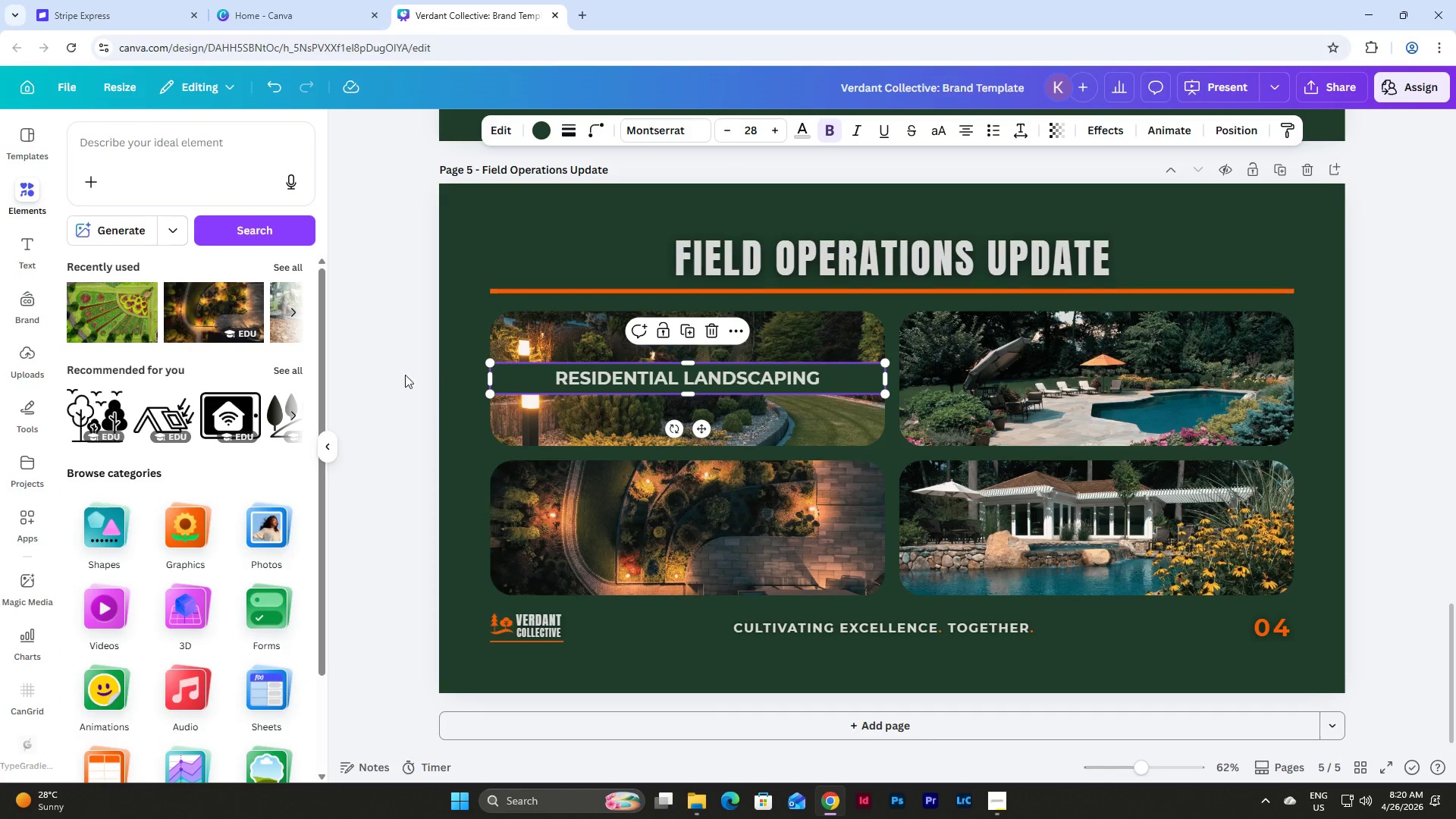 
left_click([397, 344])
 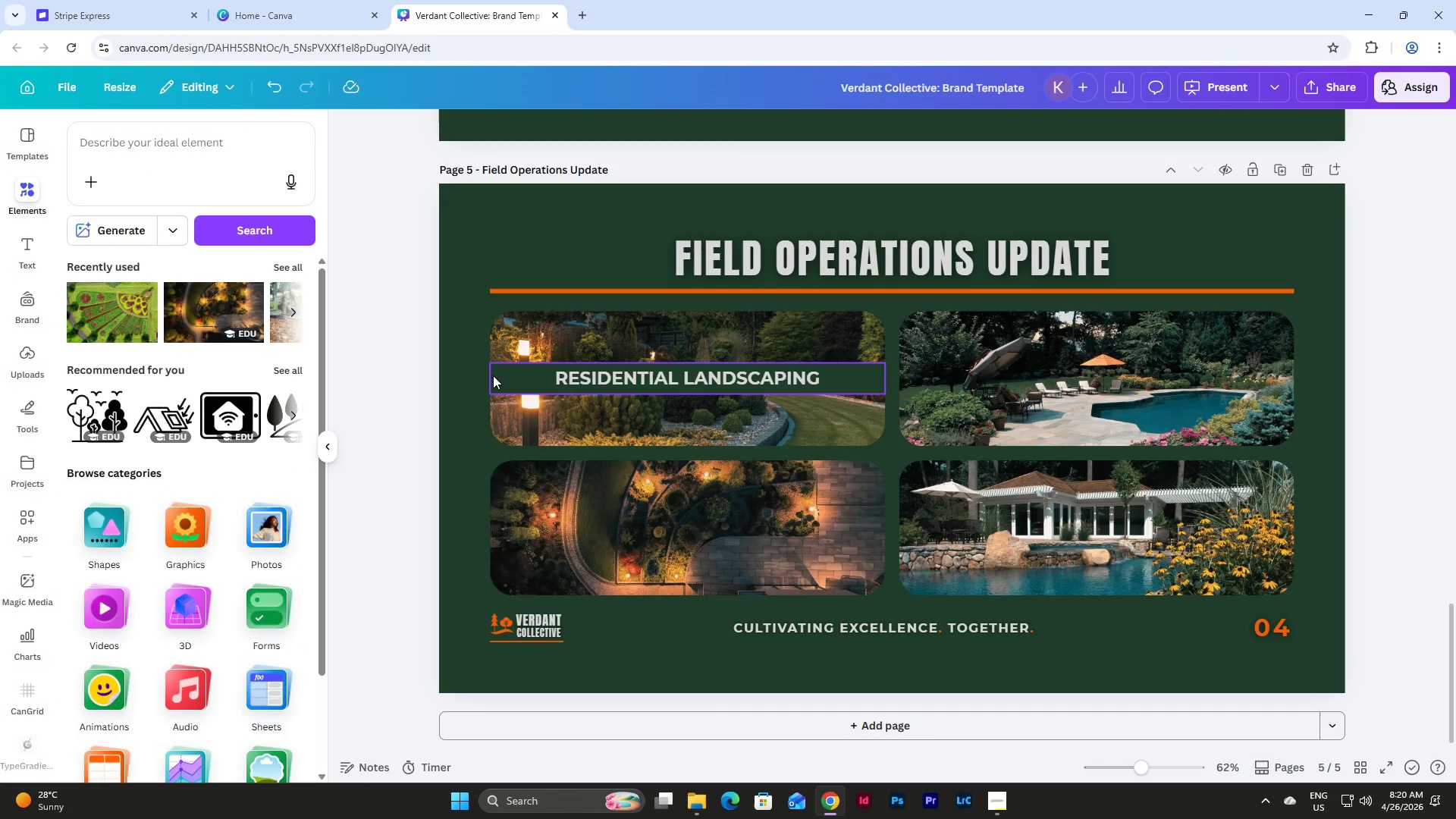 
left_click([493, 375])
 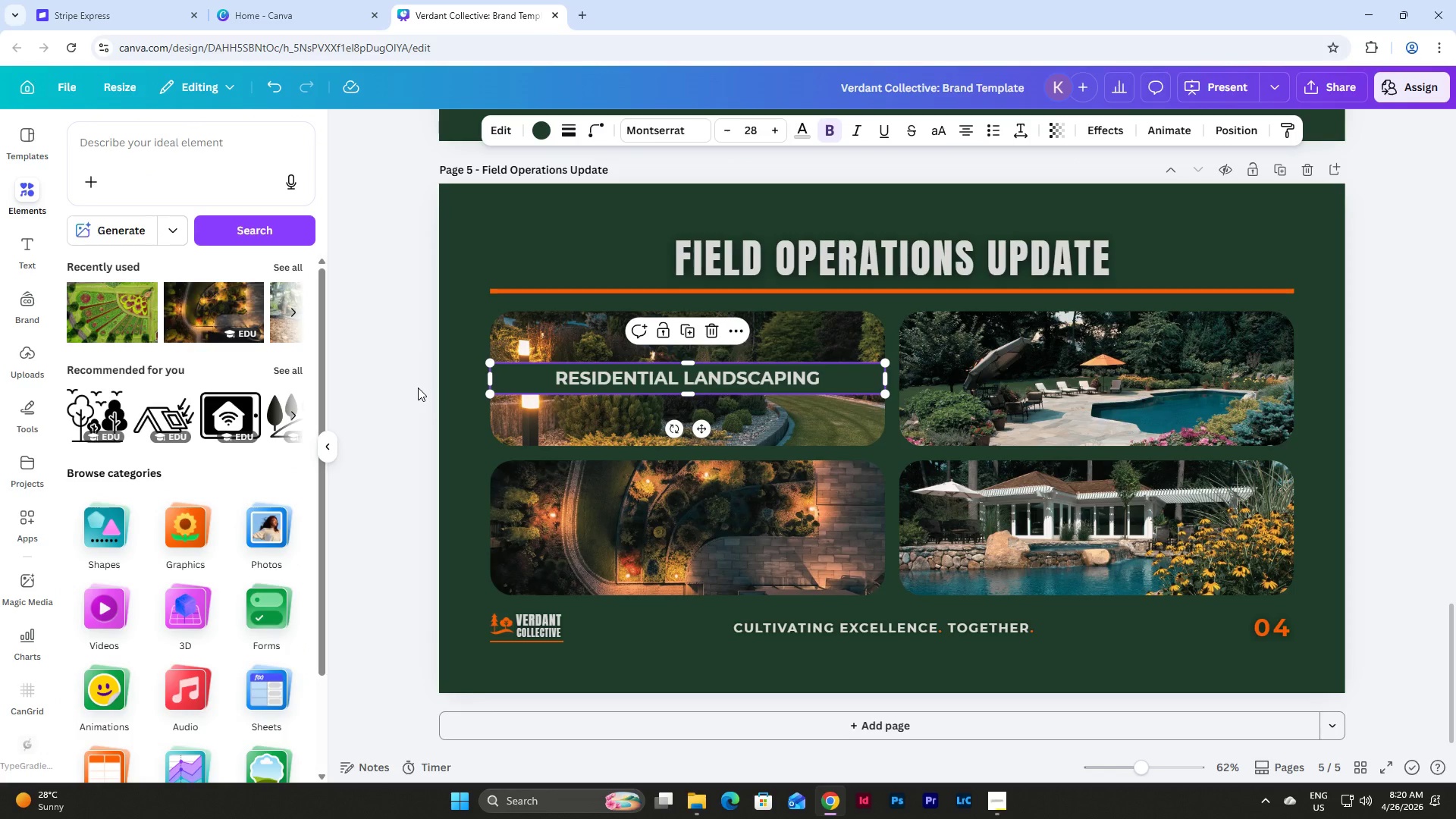 
left_click([418, 388])
 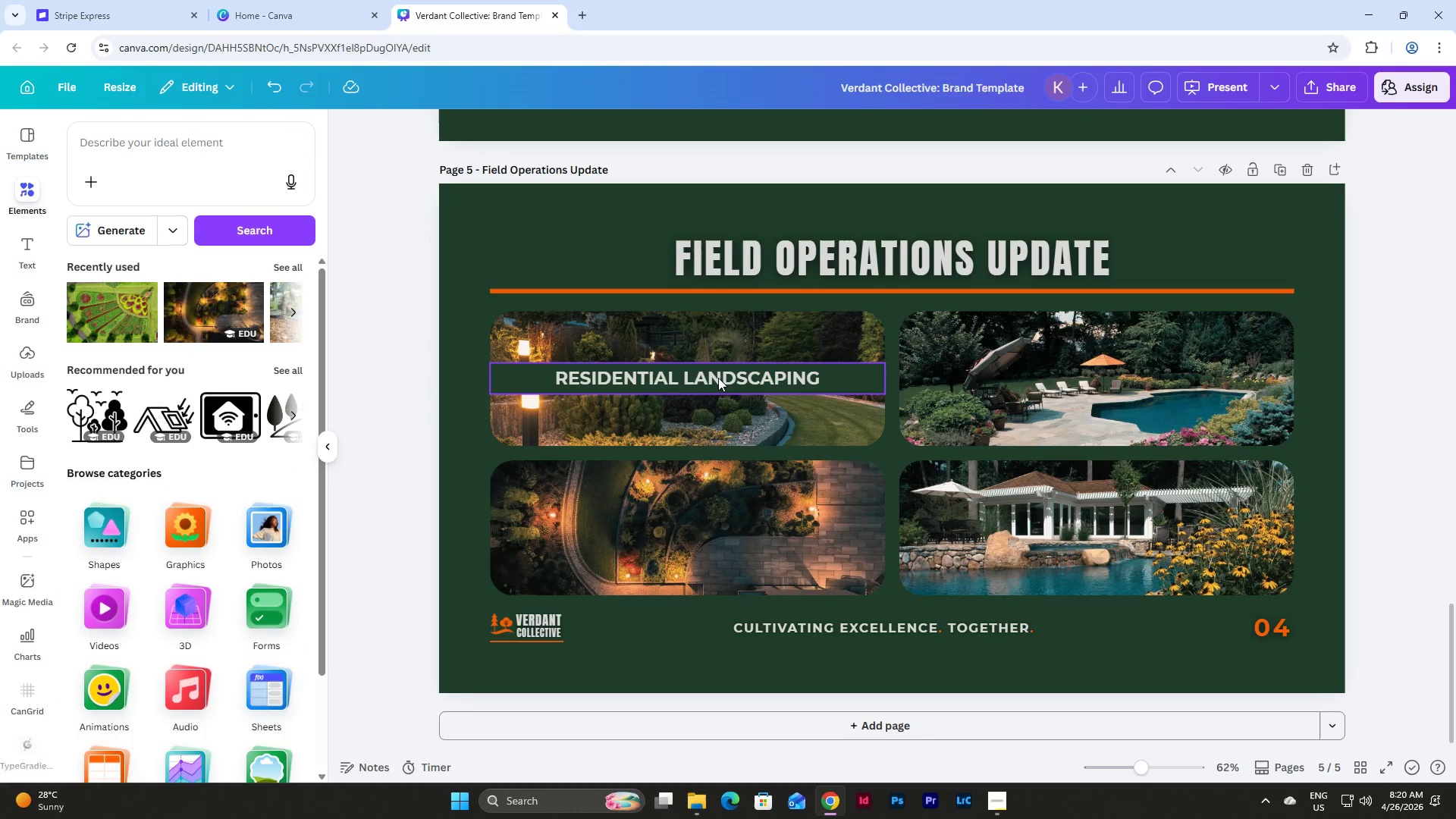 
left_click_drag(start_coordinate=[717, 378], to_coordinate=[717, 430])
 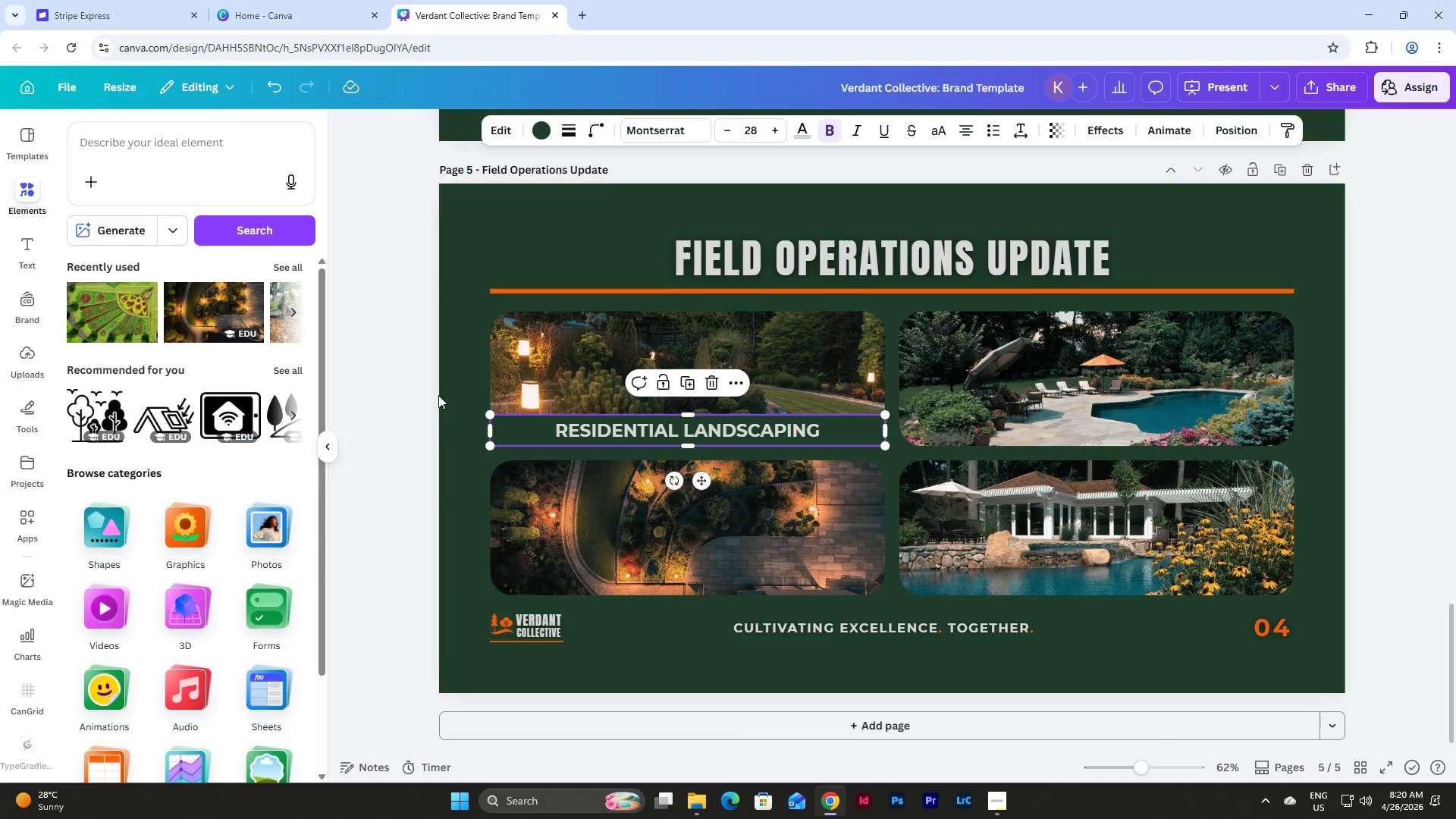 
left_click([438, 395])
 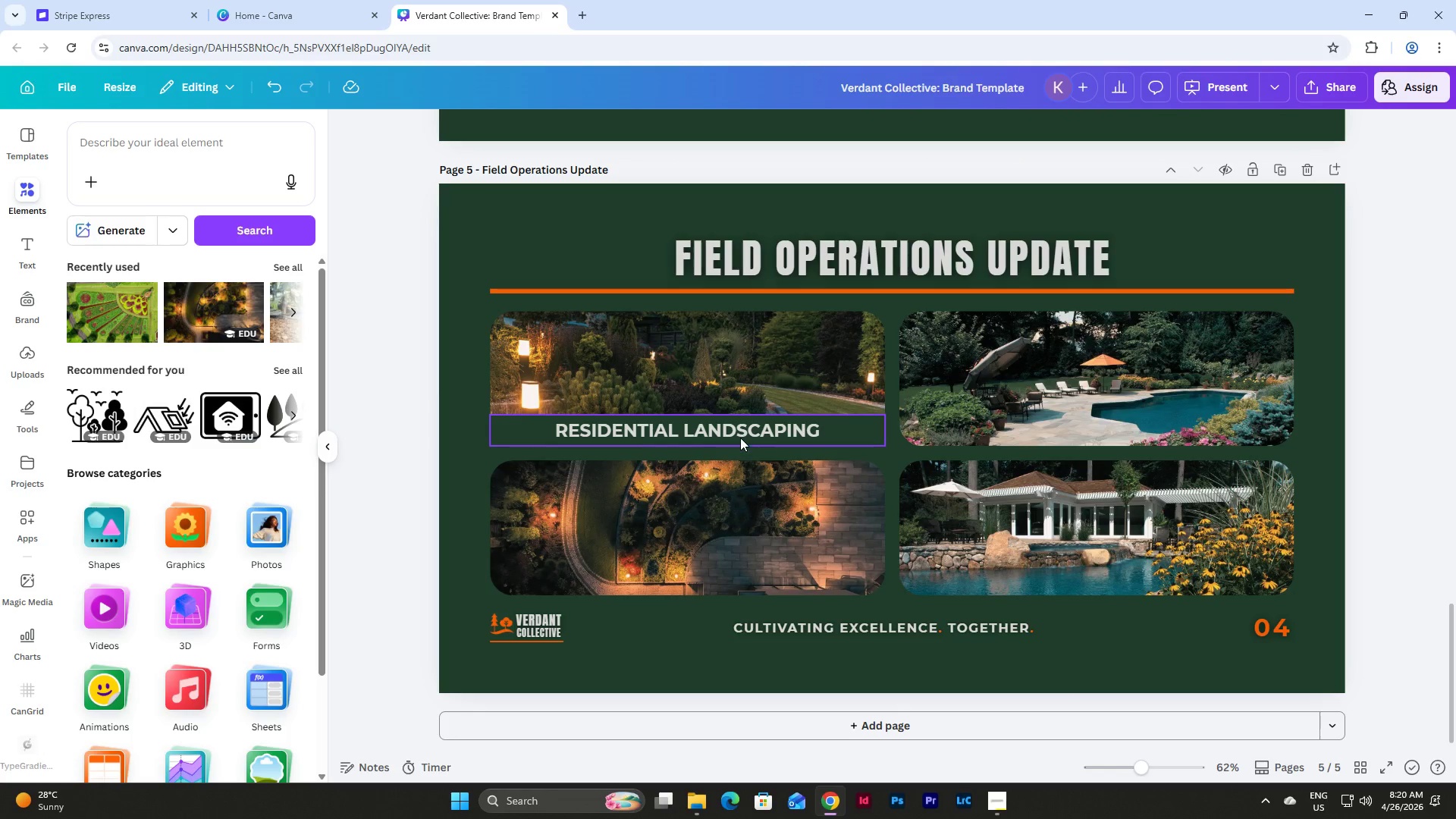 
left_click([740, 438])
 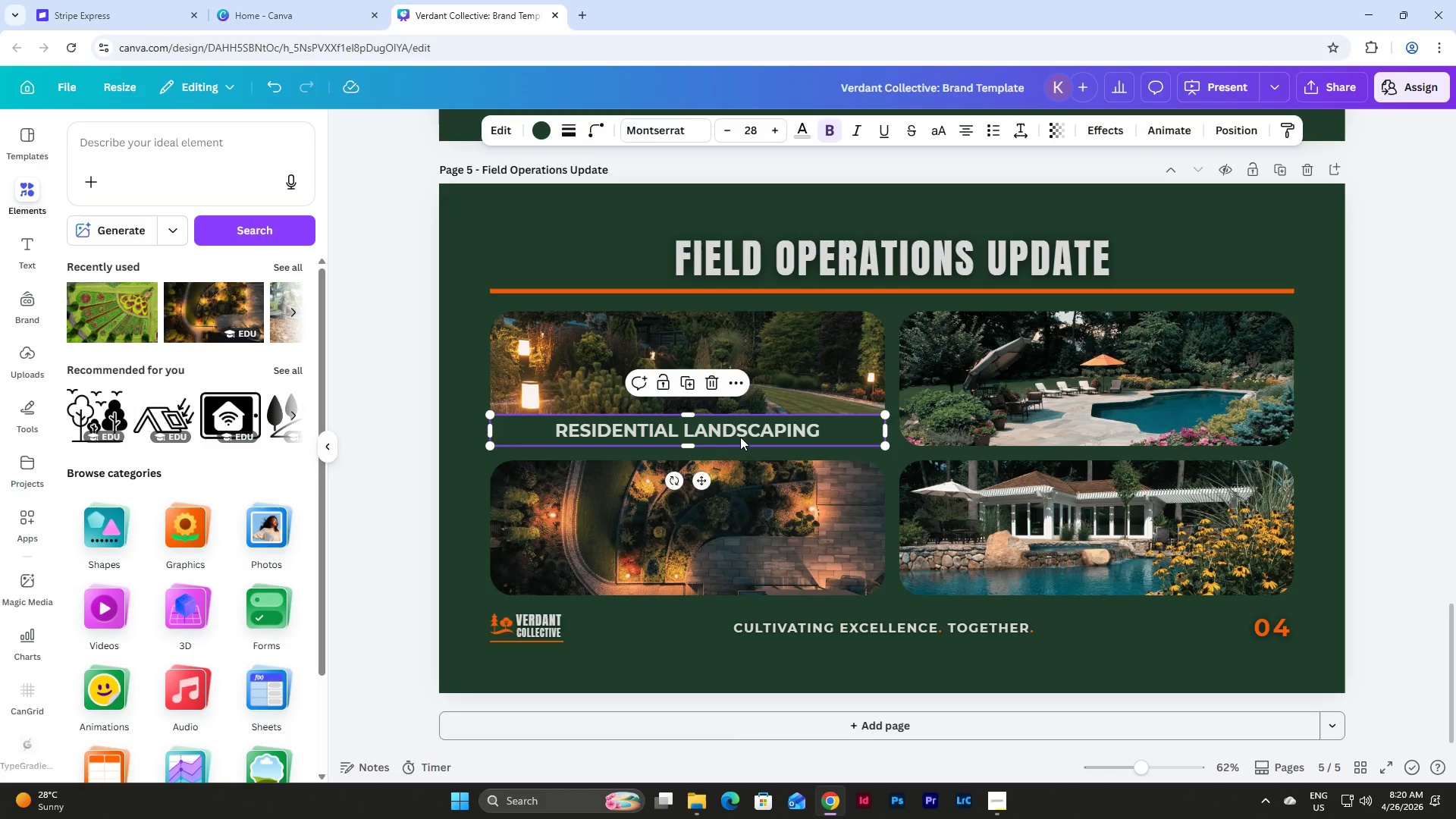 
left_click_drag(start_coordinate=[740, 437], to_coordinate=[742, 388])
 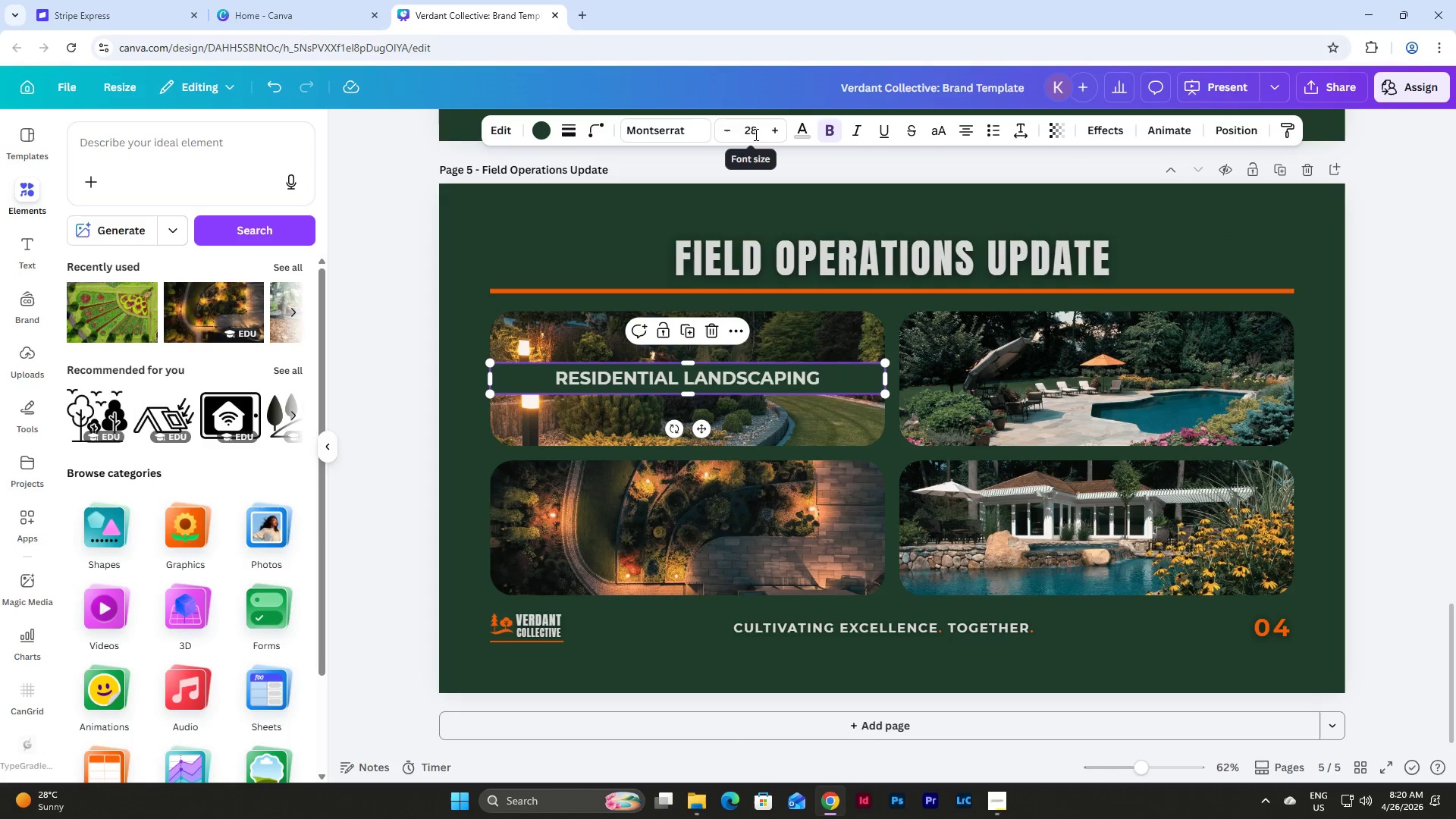 
left_click_drag(start_coordinate=[755, 136], to_coordinate=[742, 133])
 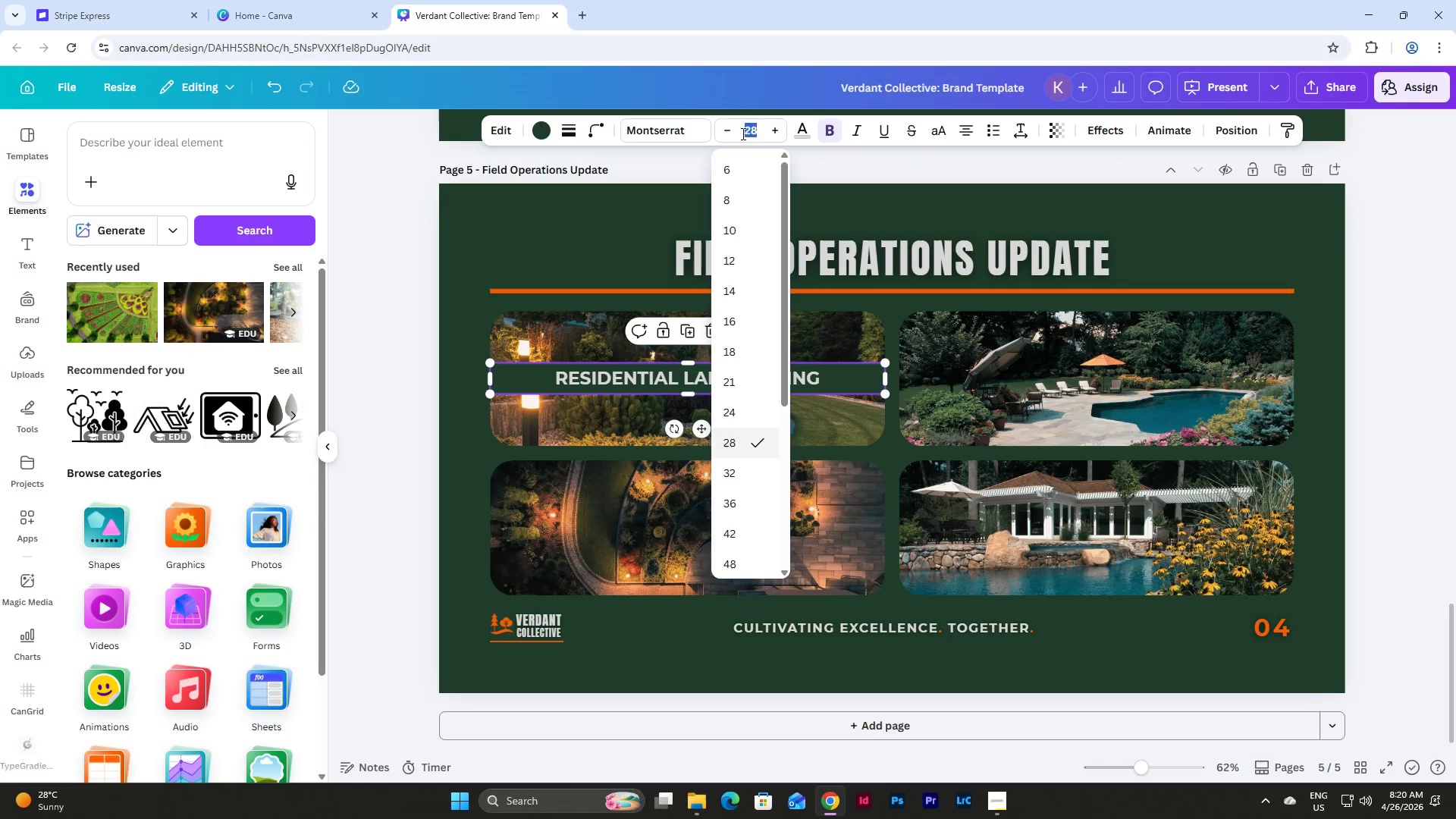 
key(Numpad2)
 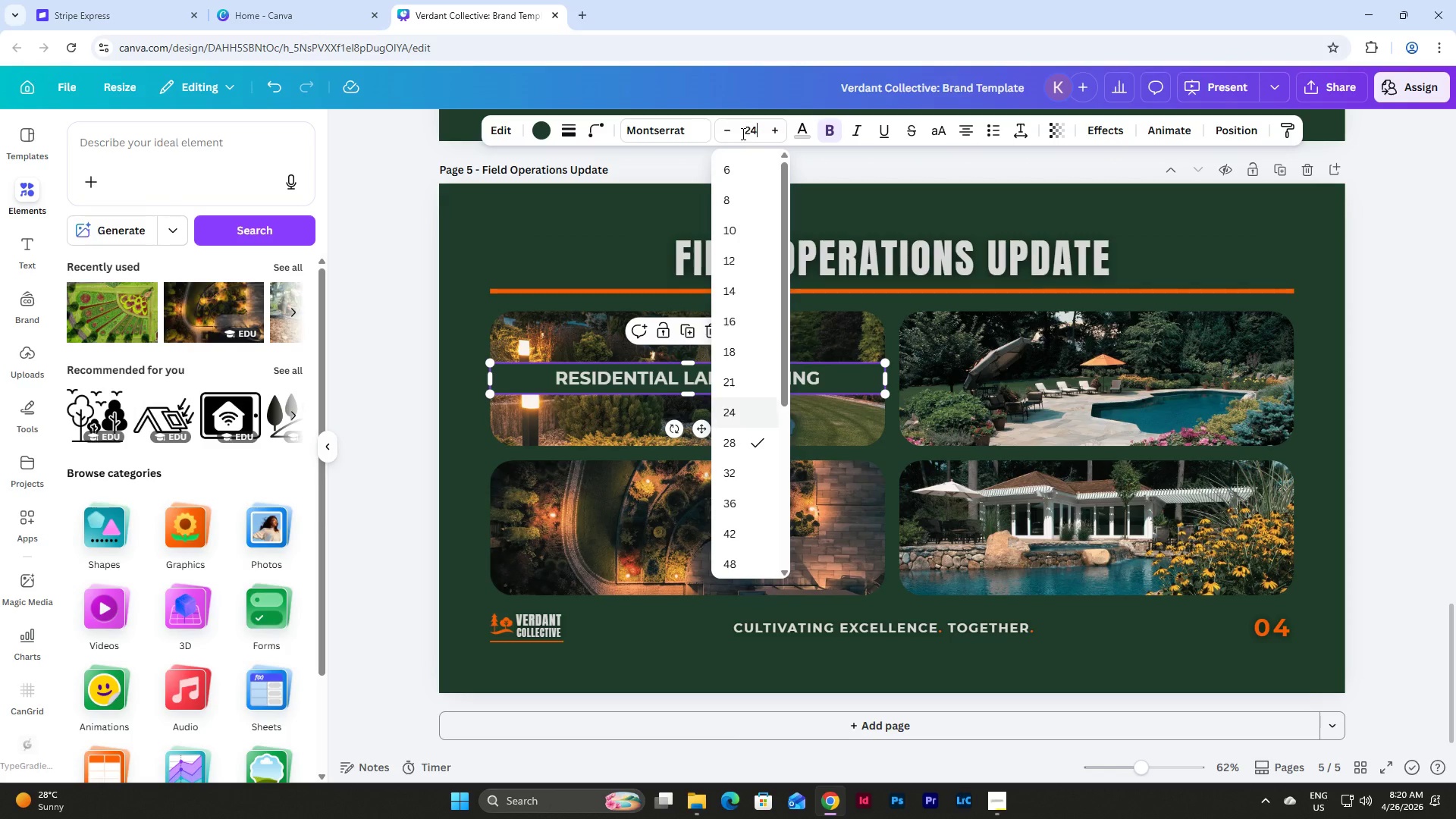 
key(Numpad4)
 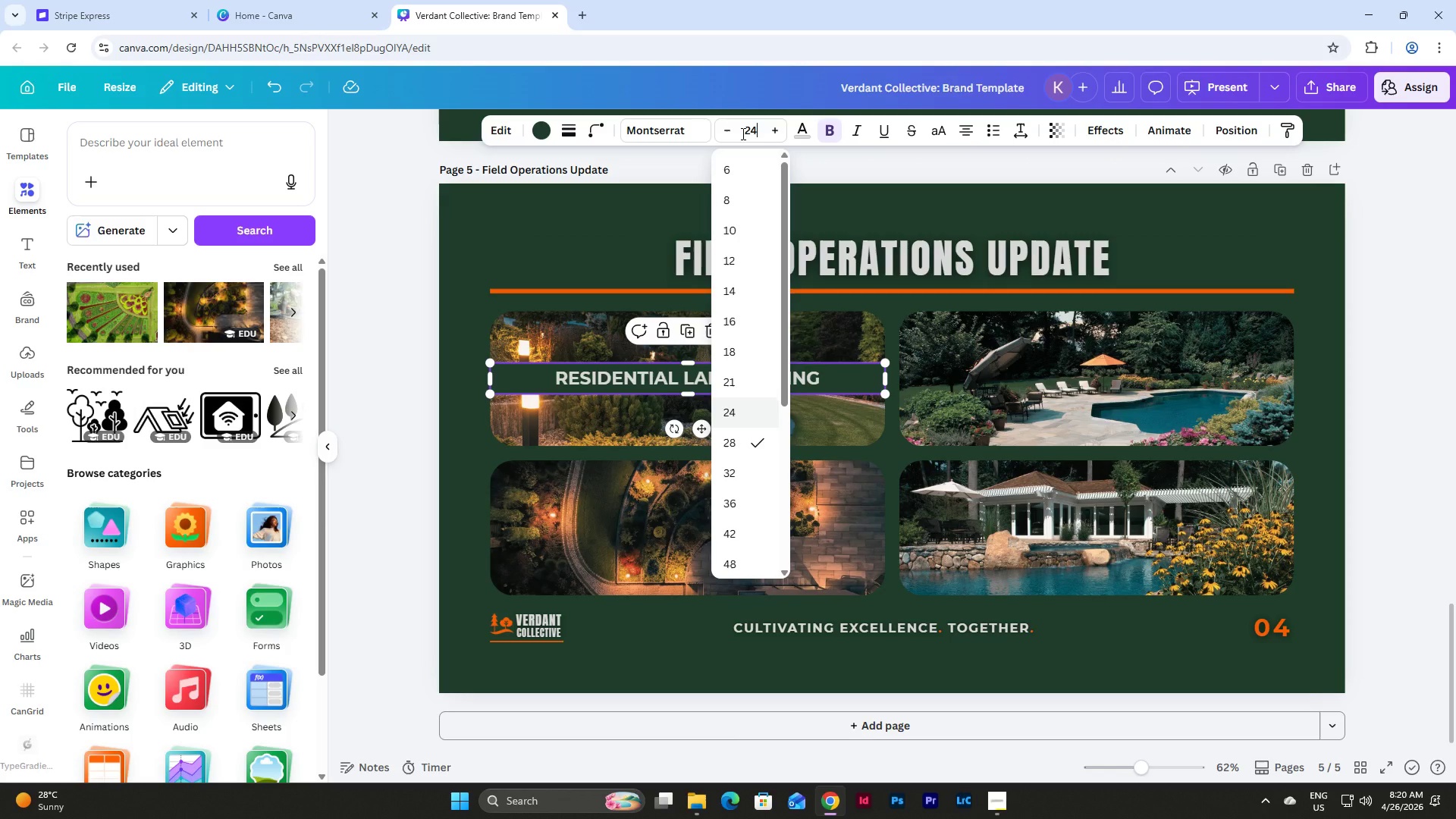 
key(NumpadEnter)
 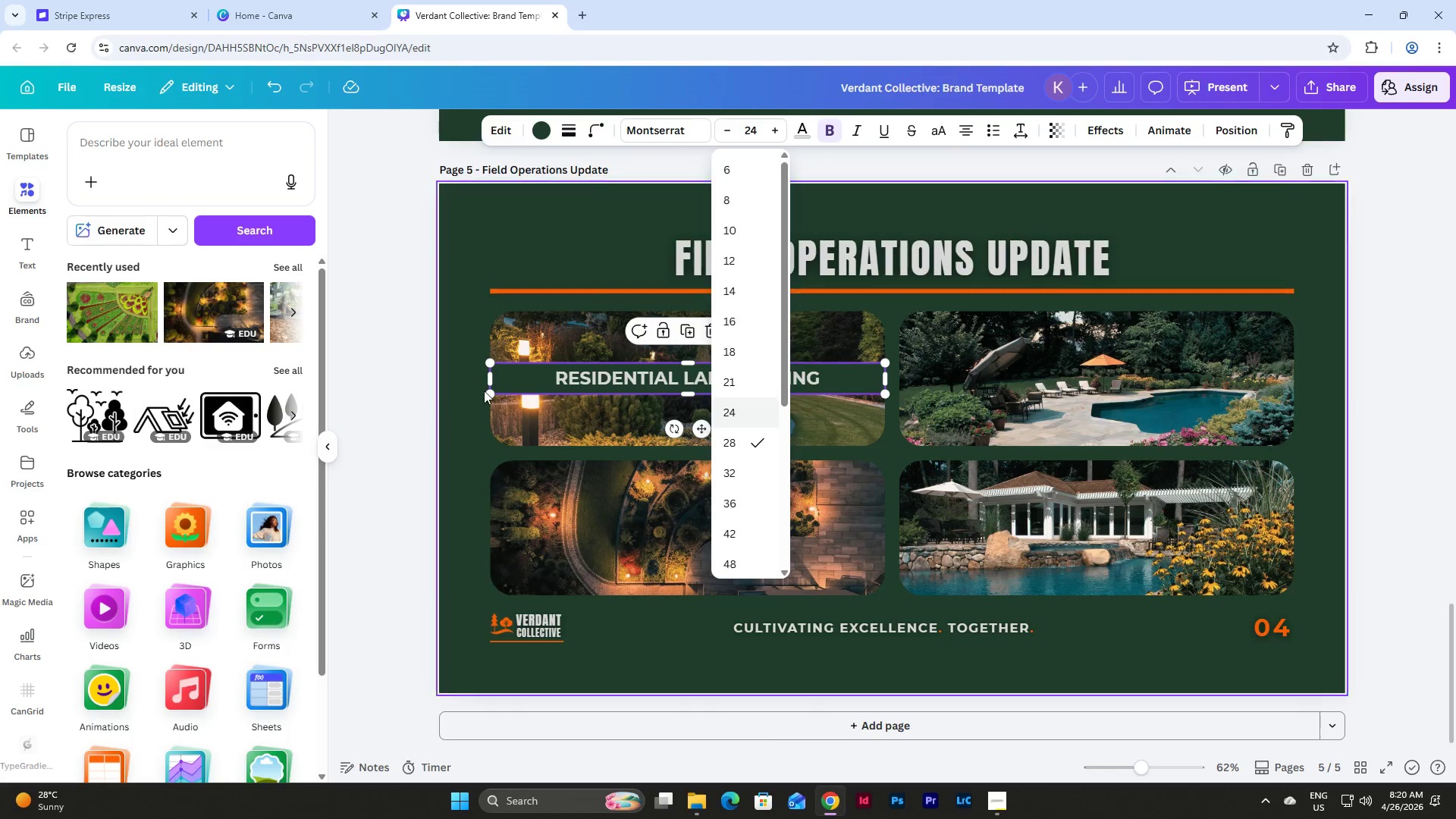 
left_click([461, 381])
 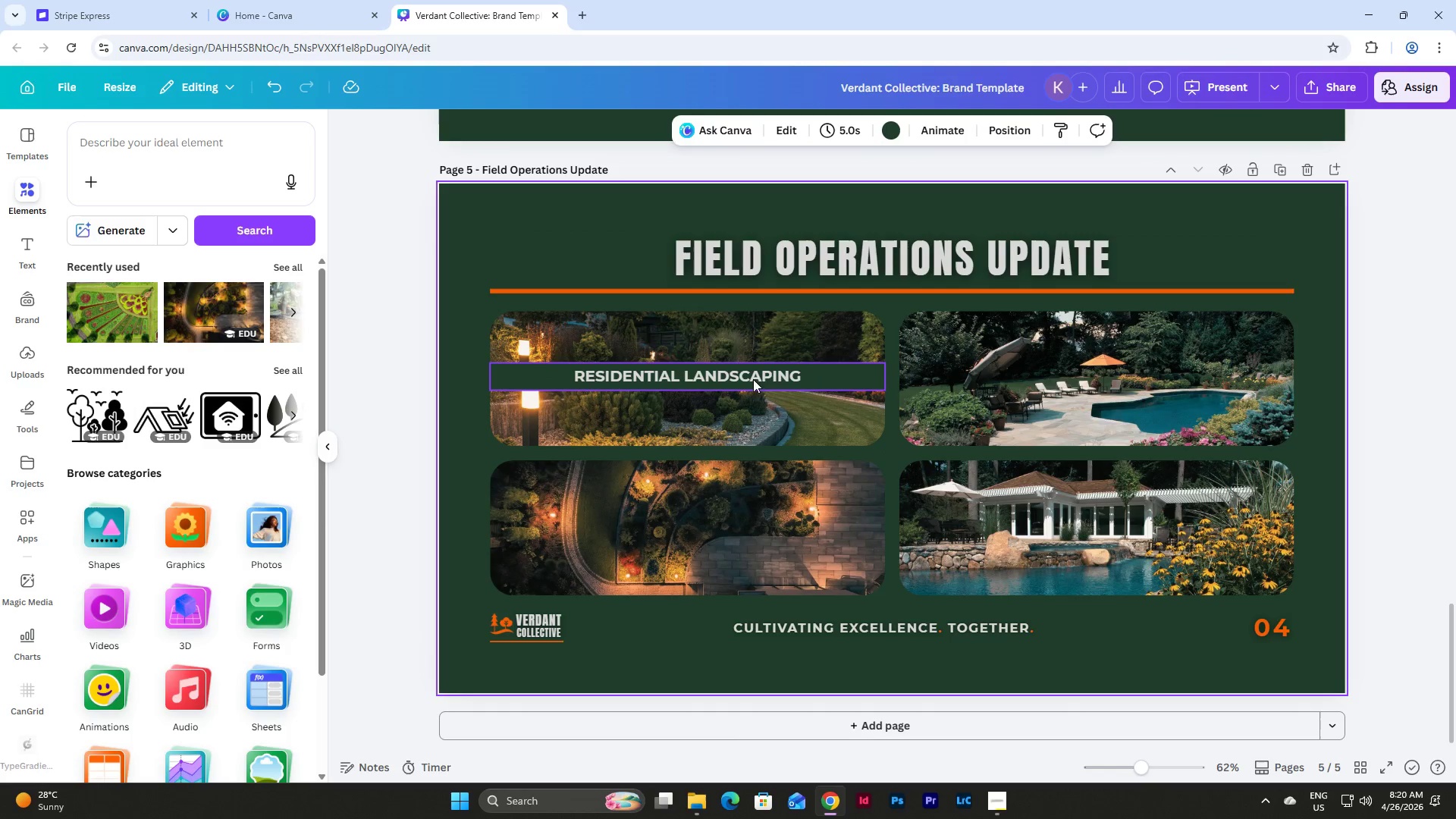 
left_click_drag(start_coordinate=[750, 378], to_coordinate=[748, 384])
 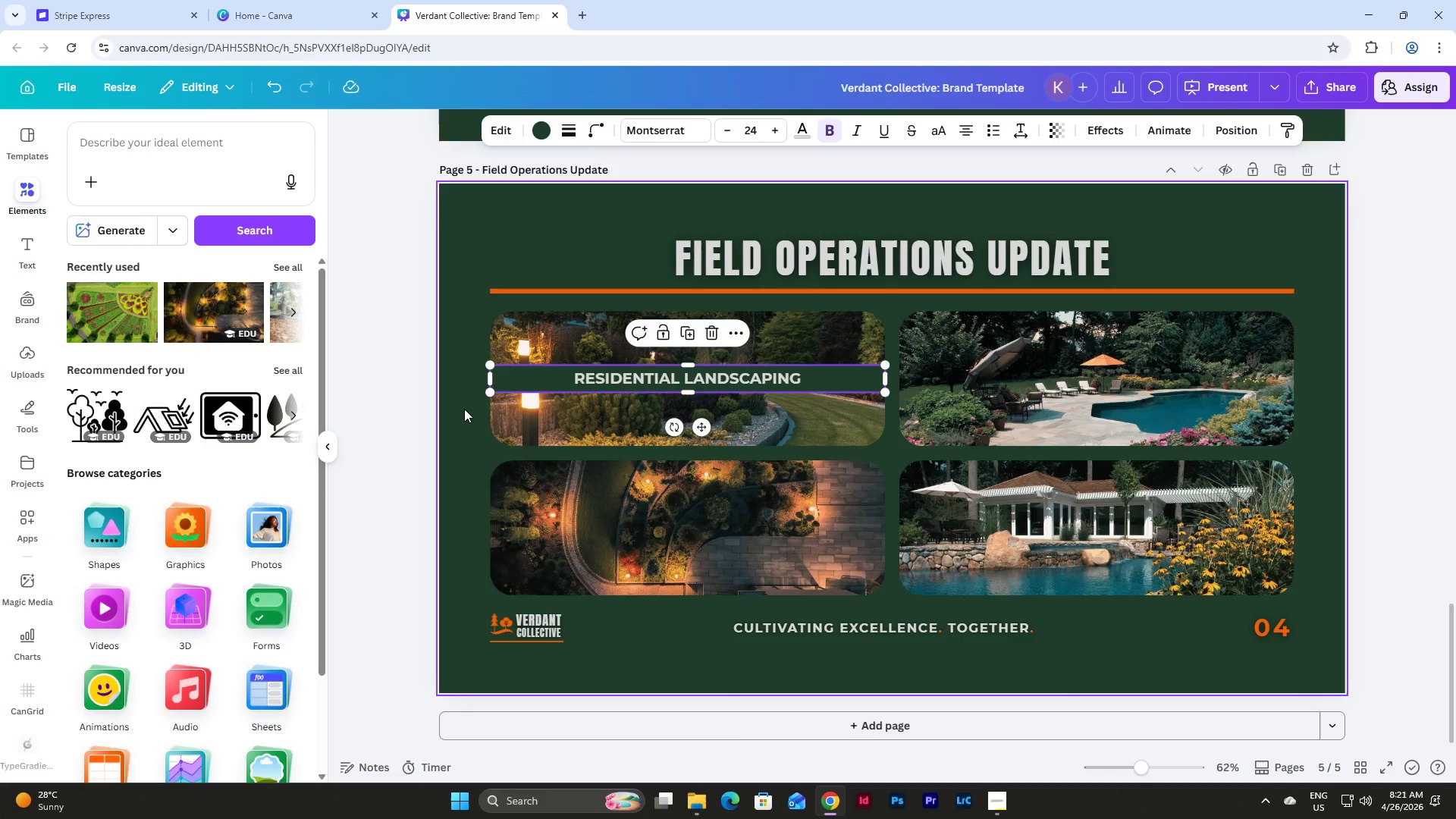 
left_click([464, 409])
 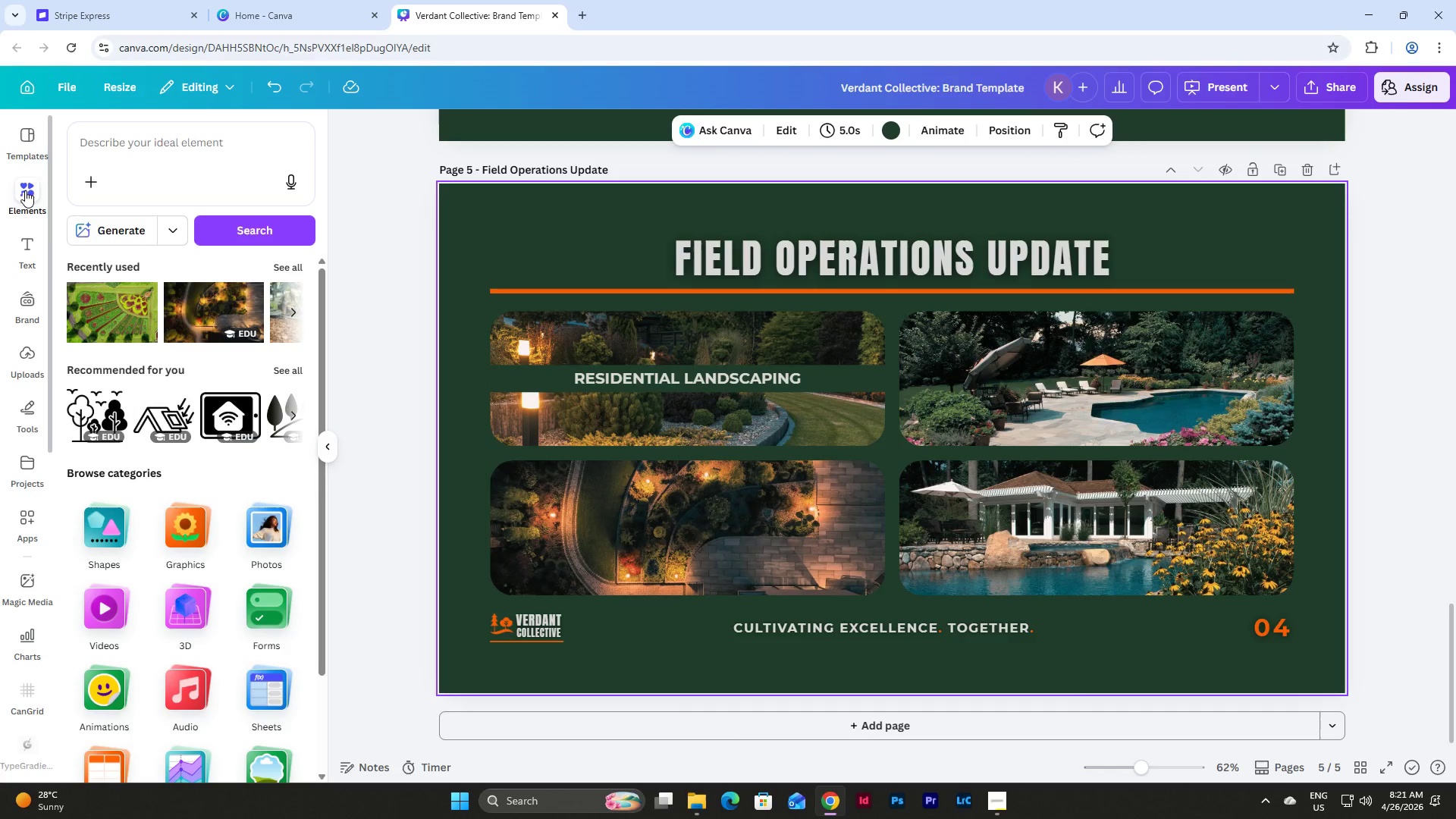 
wait(5.92)
 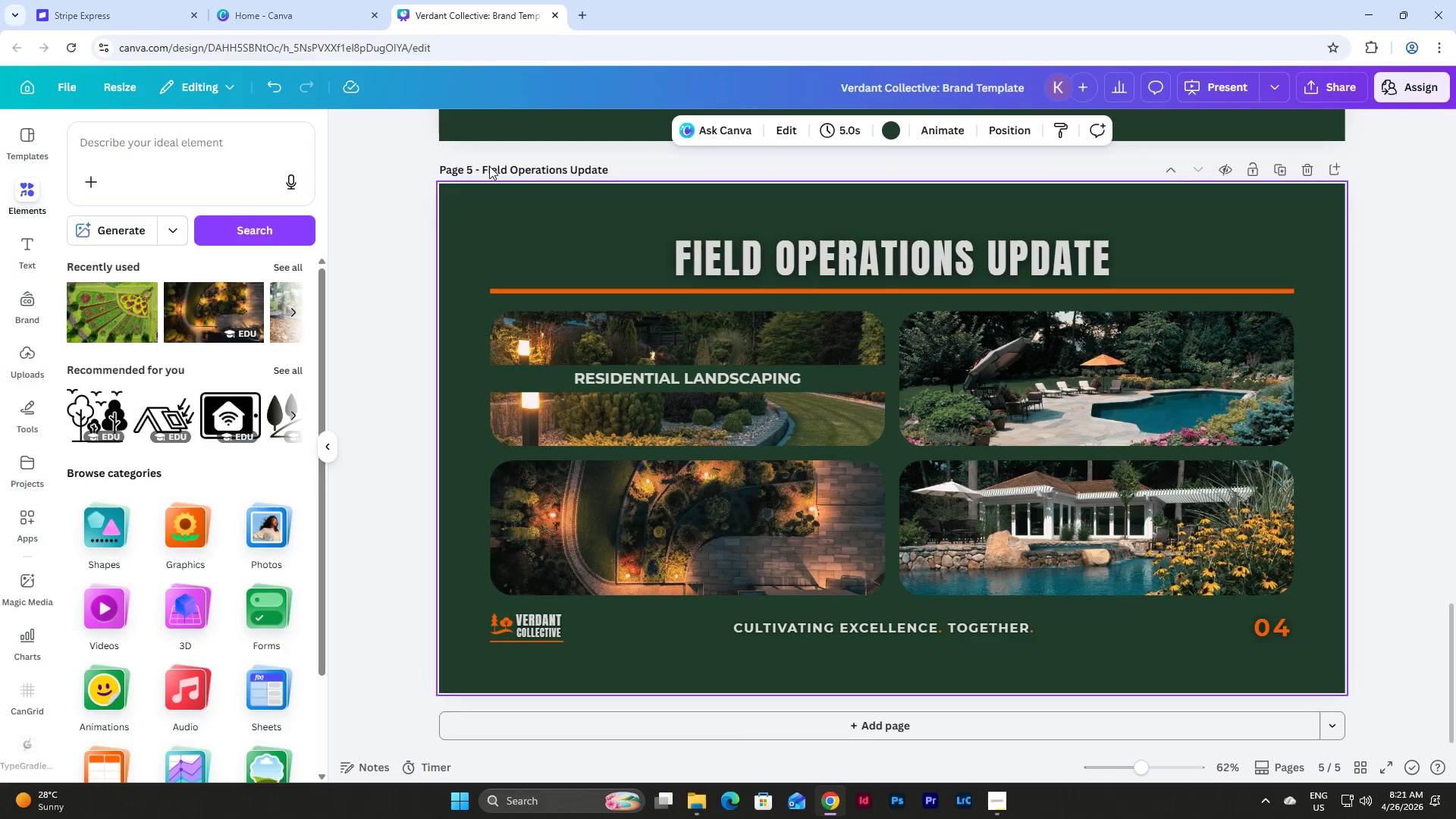 
left_click([26, 298])
 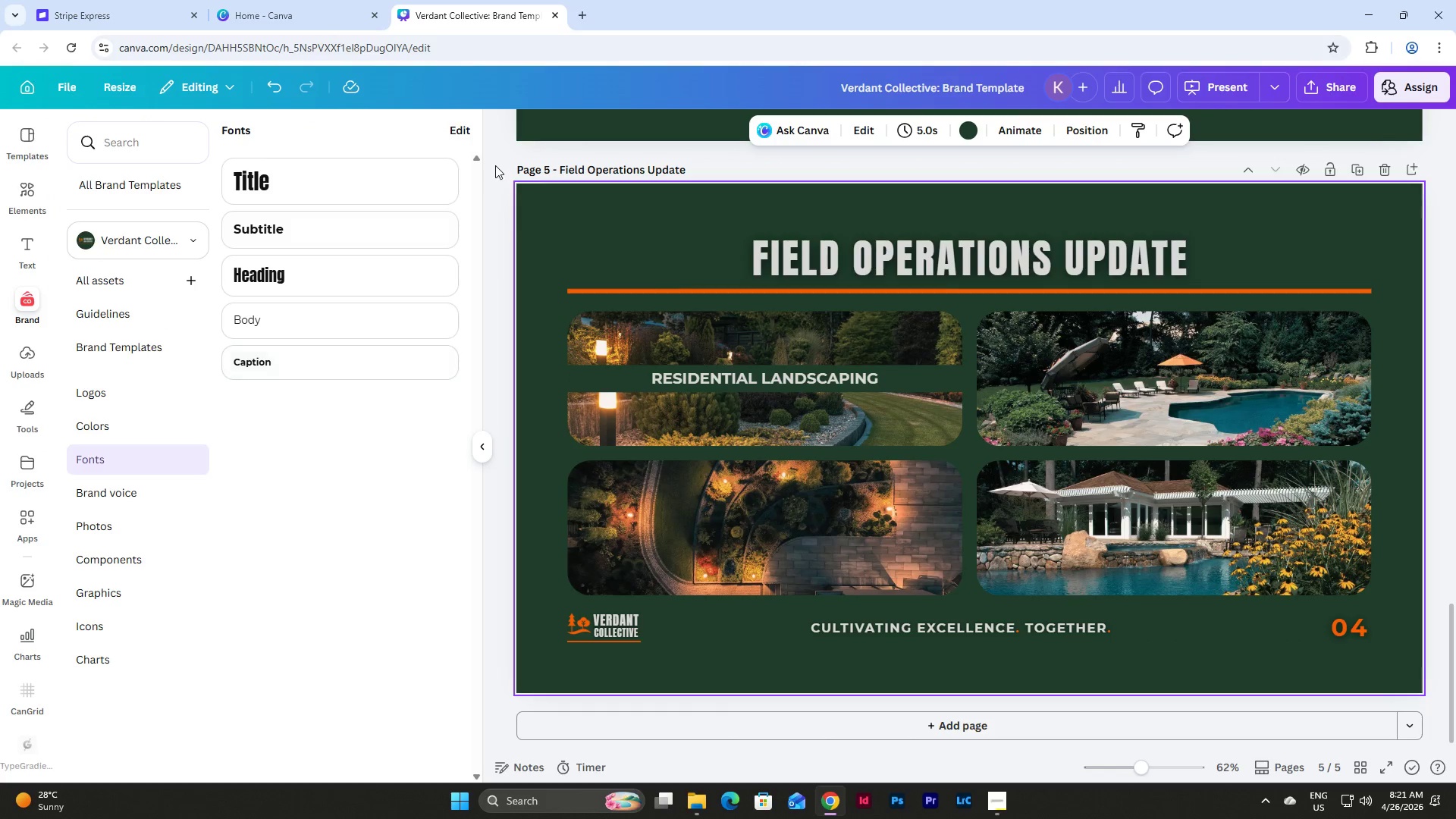 
left_click([453, 133])
 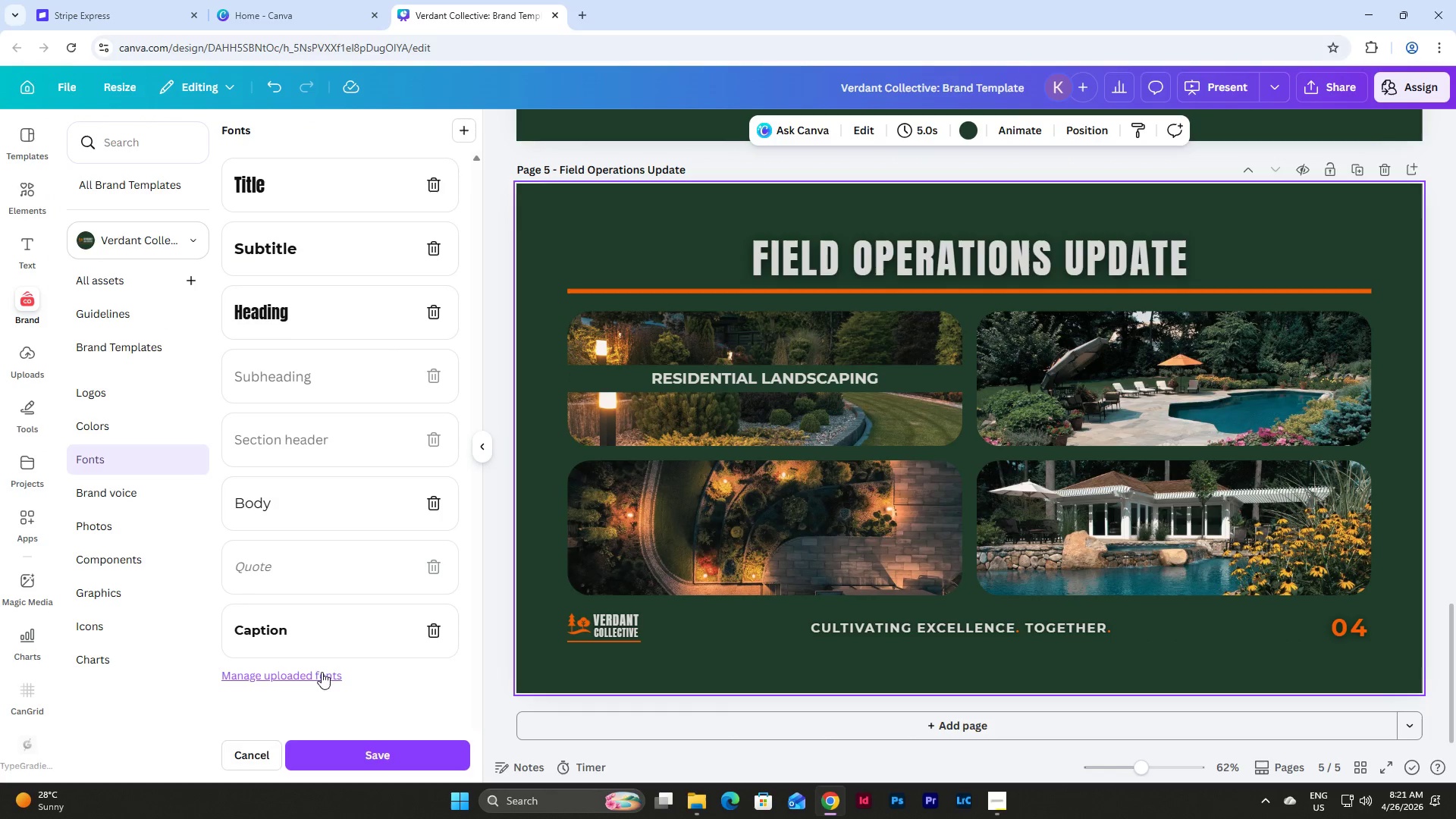 
left_click([347, 628])
 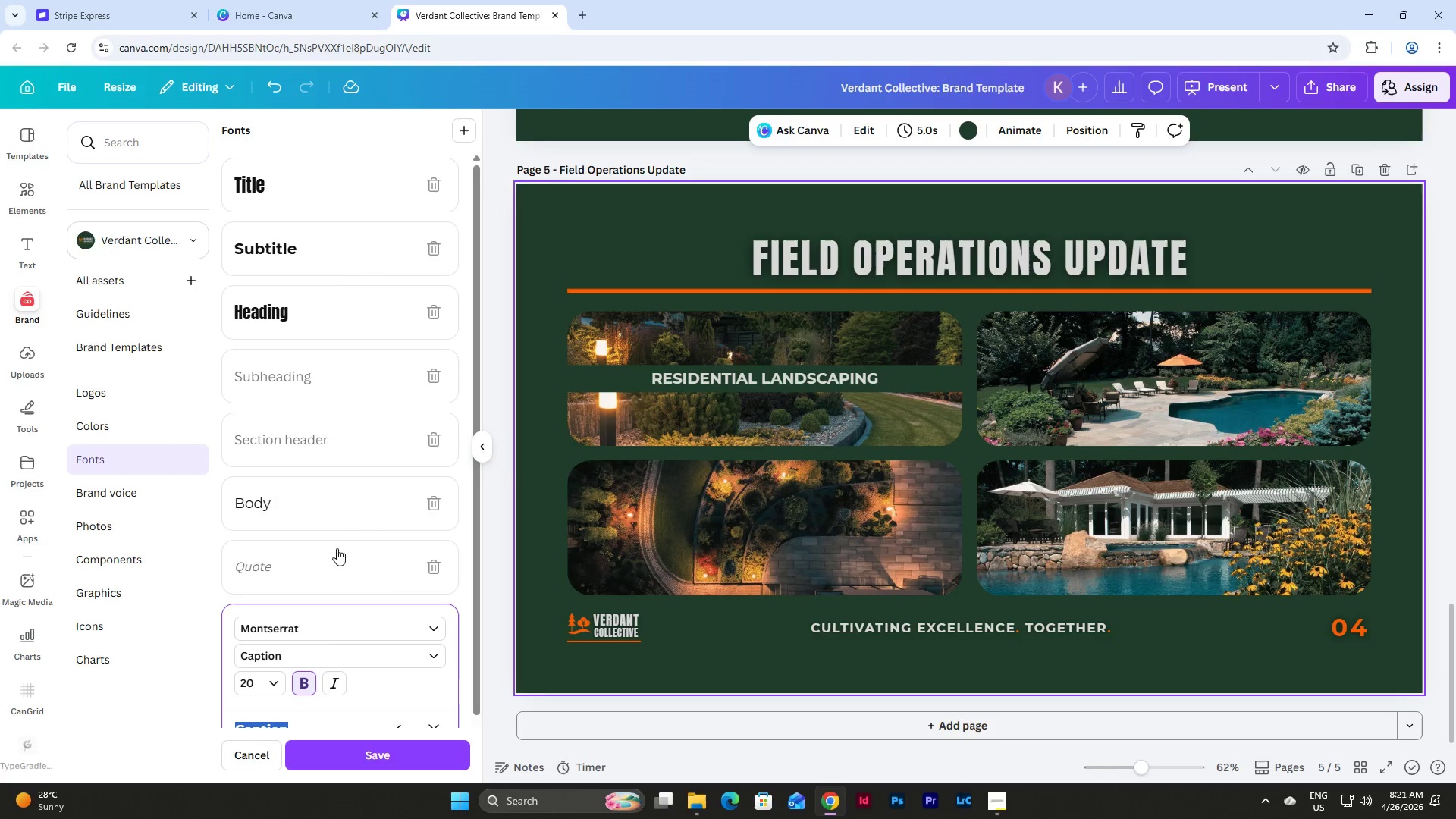 
left_click([335, 432])
 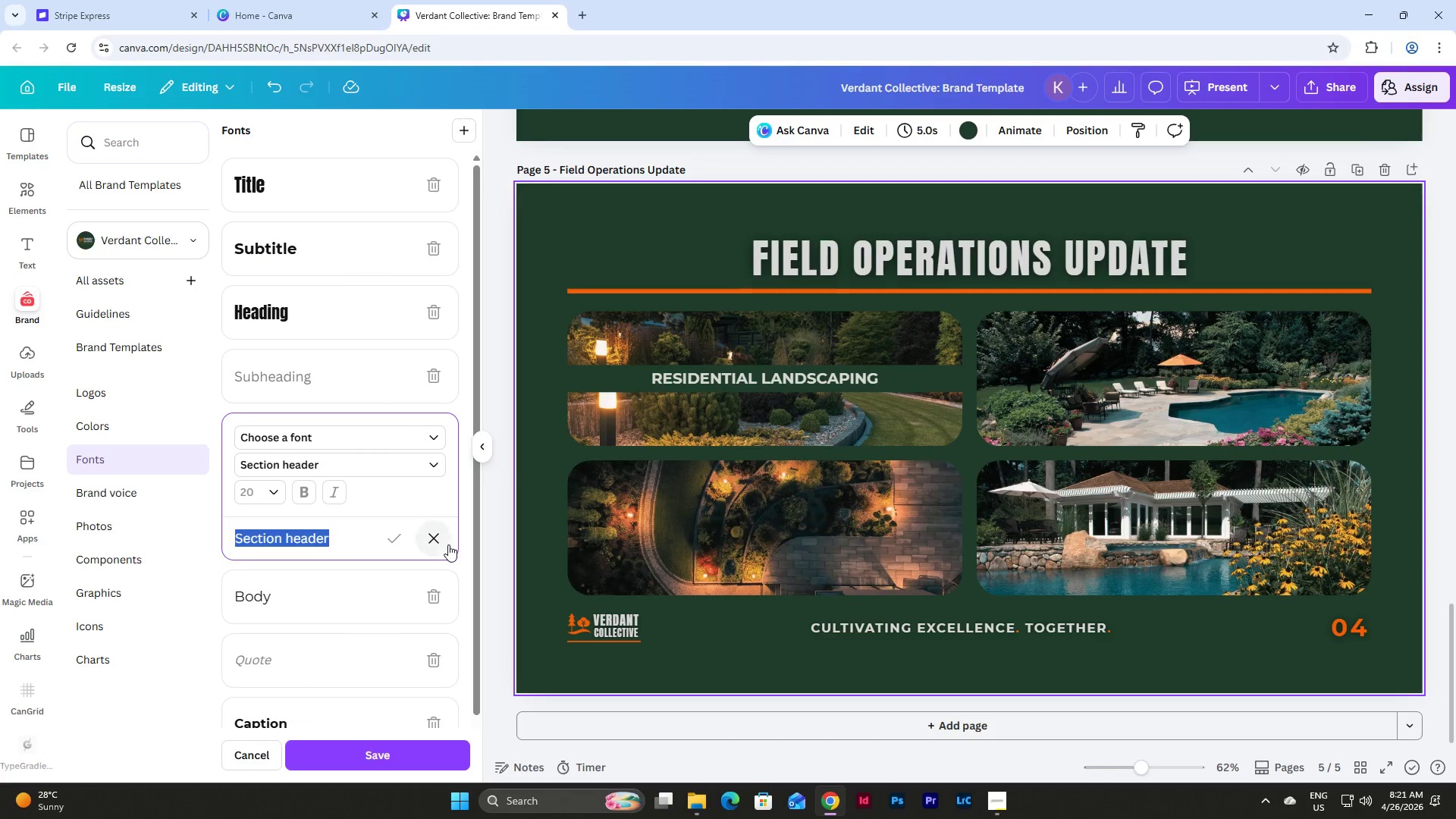 
left_click([433, 538])
 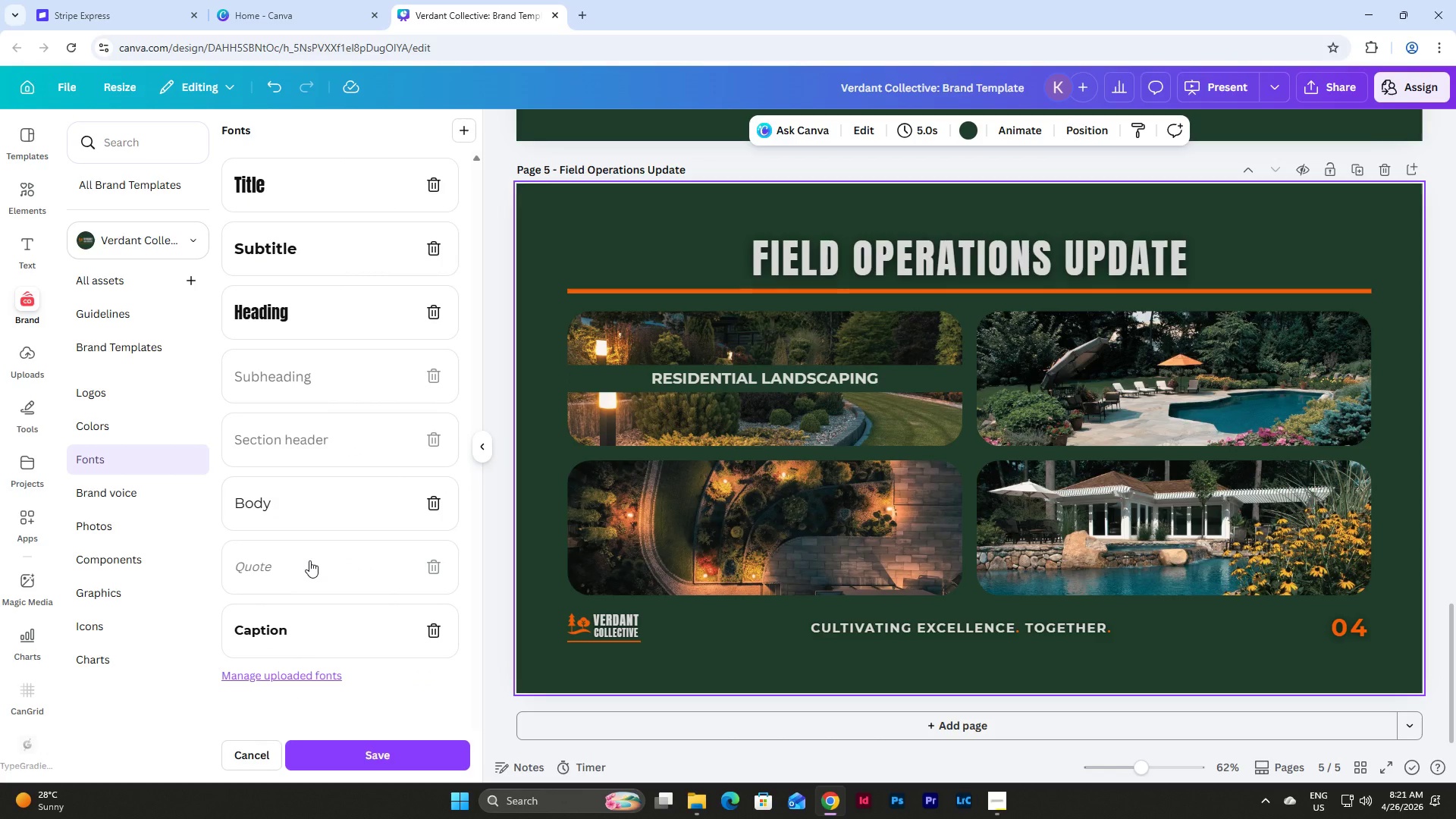 
left_click([309, 560])
 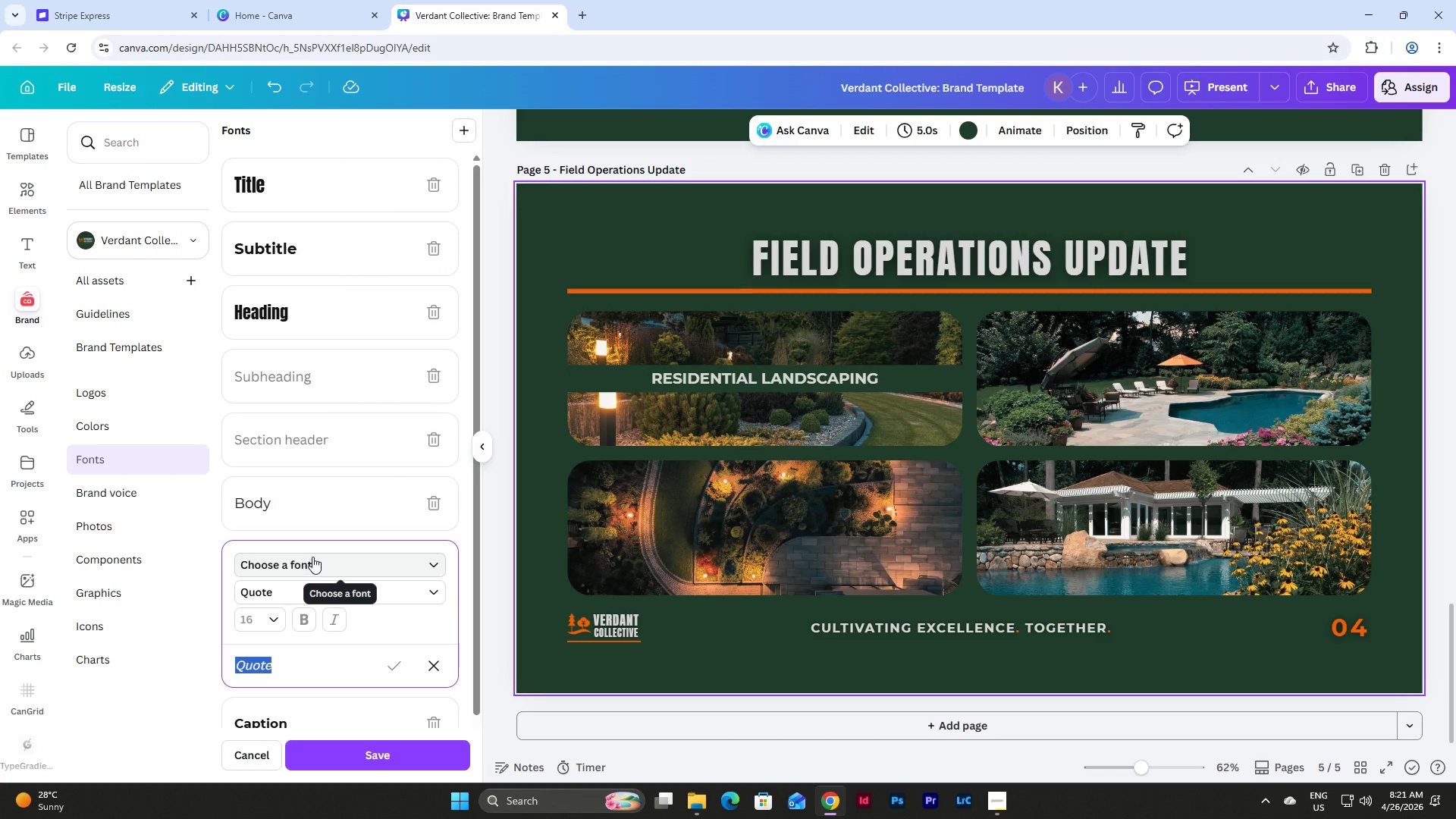 
scroll: coordinate [313, 557], scroll_direction: down, amount: 4.0
 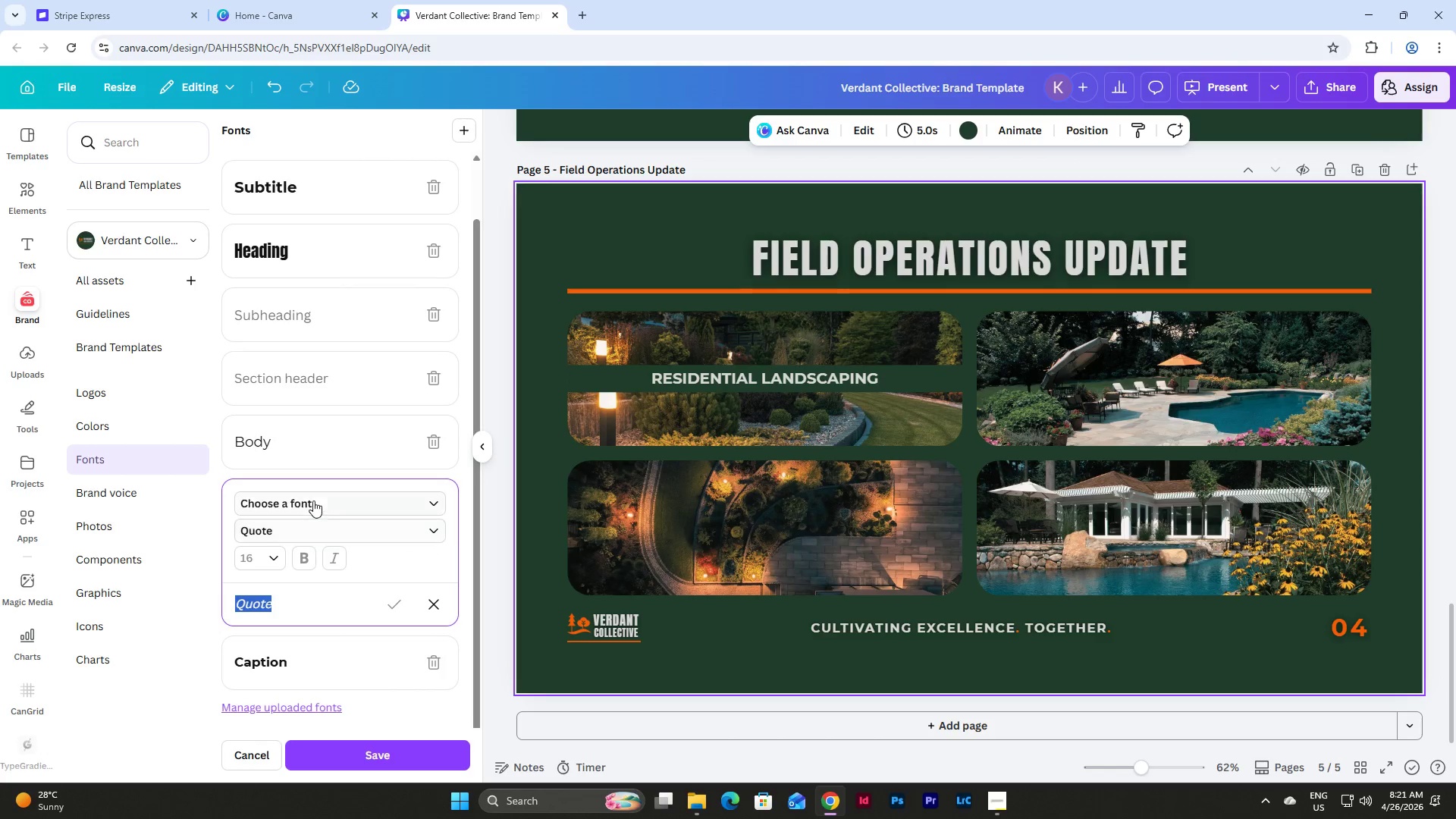 
left_click([310, 497])
 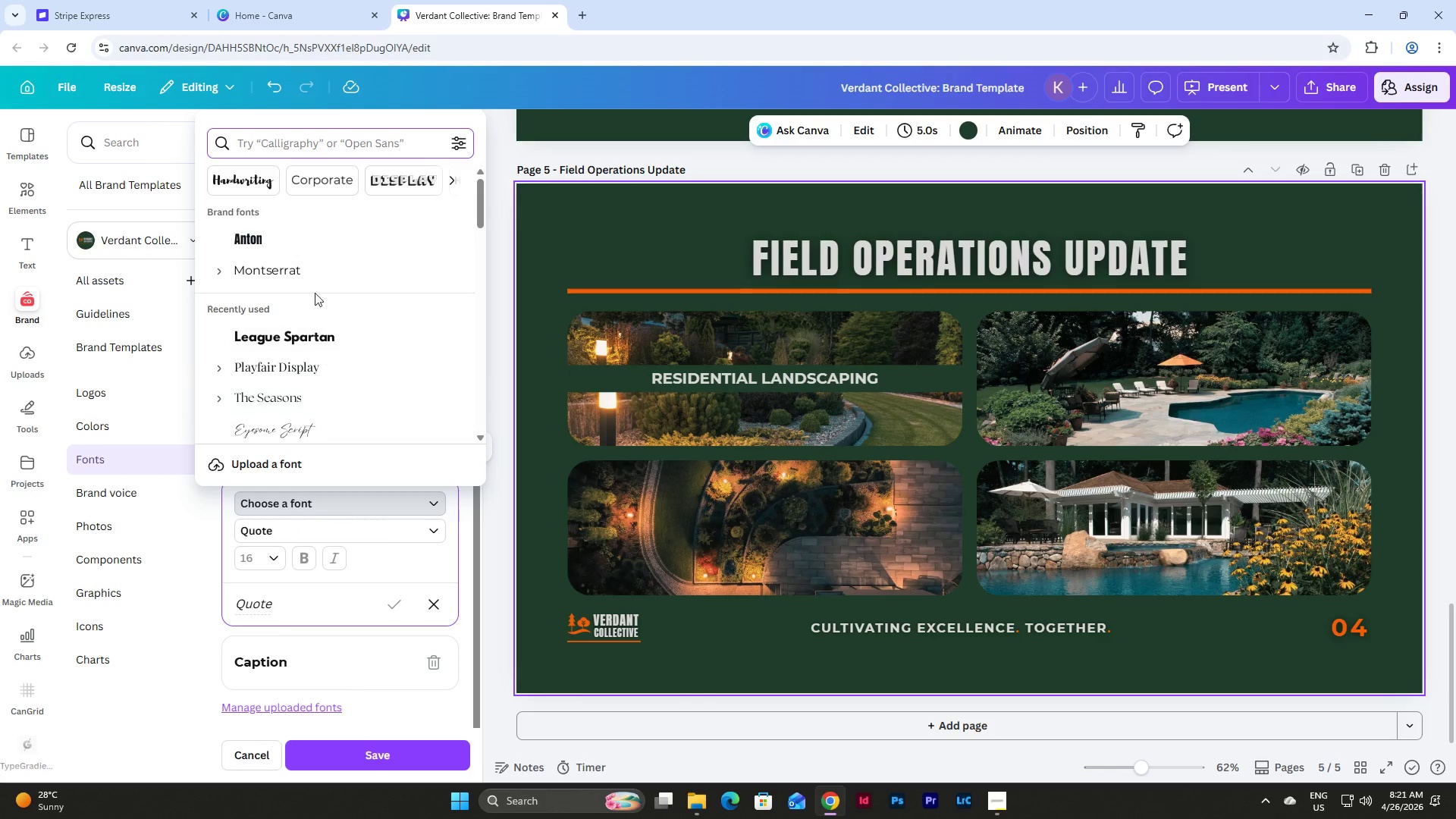 
left_click([308, 263])
 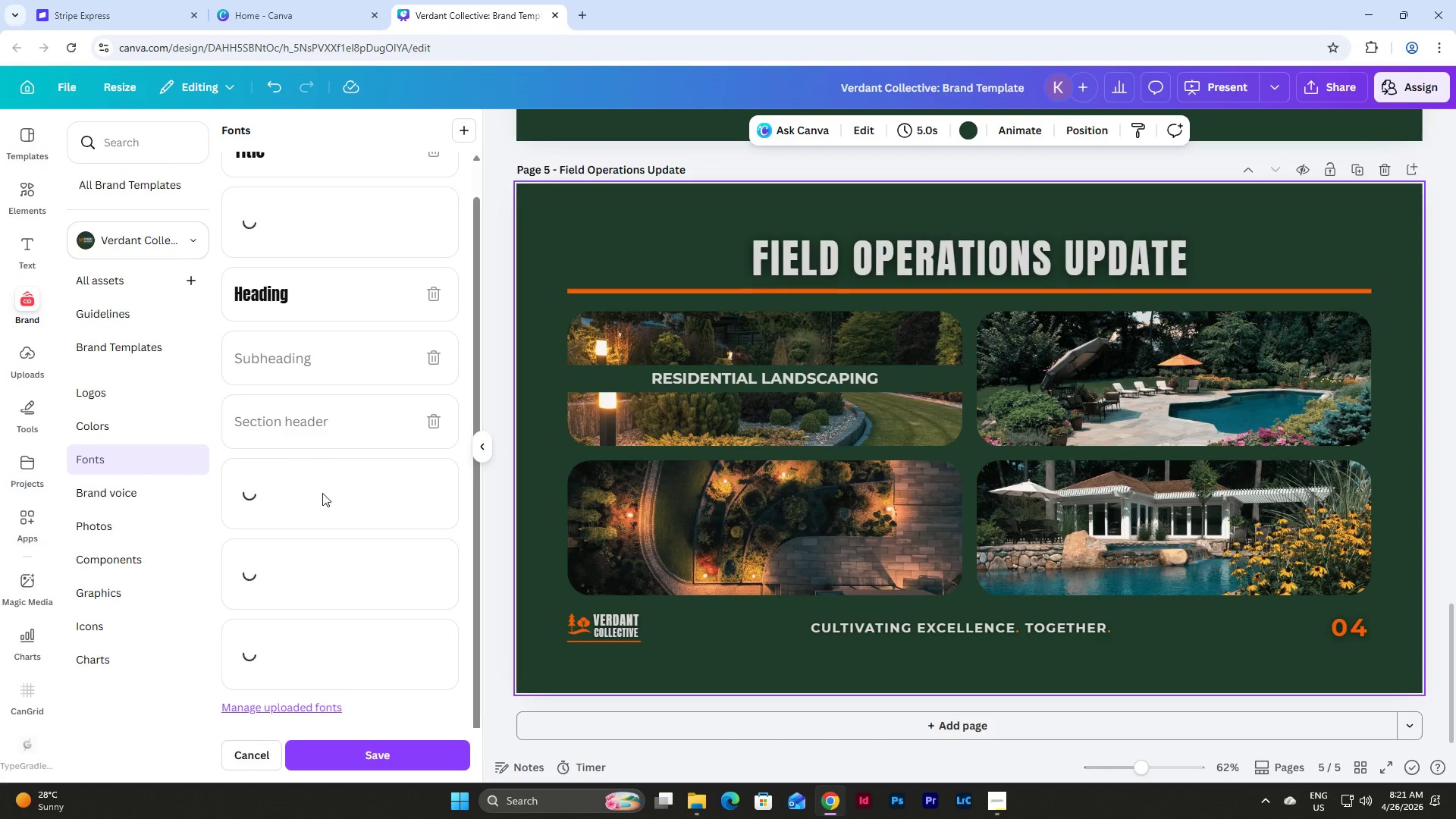 
mouse_move([290, 567])
 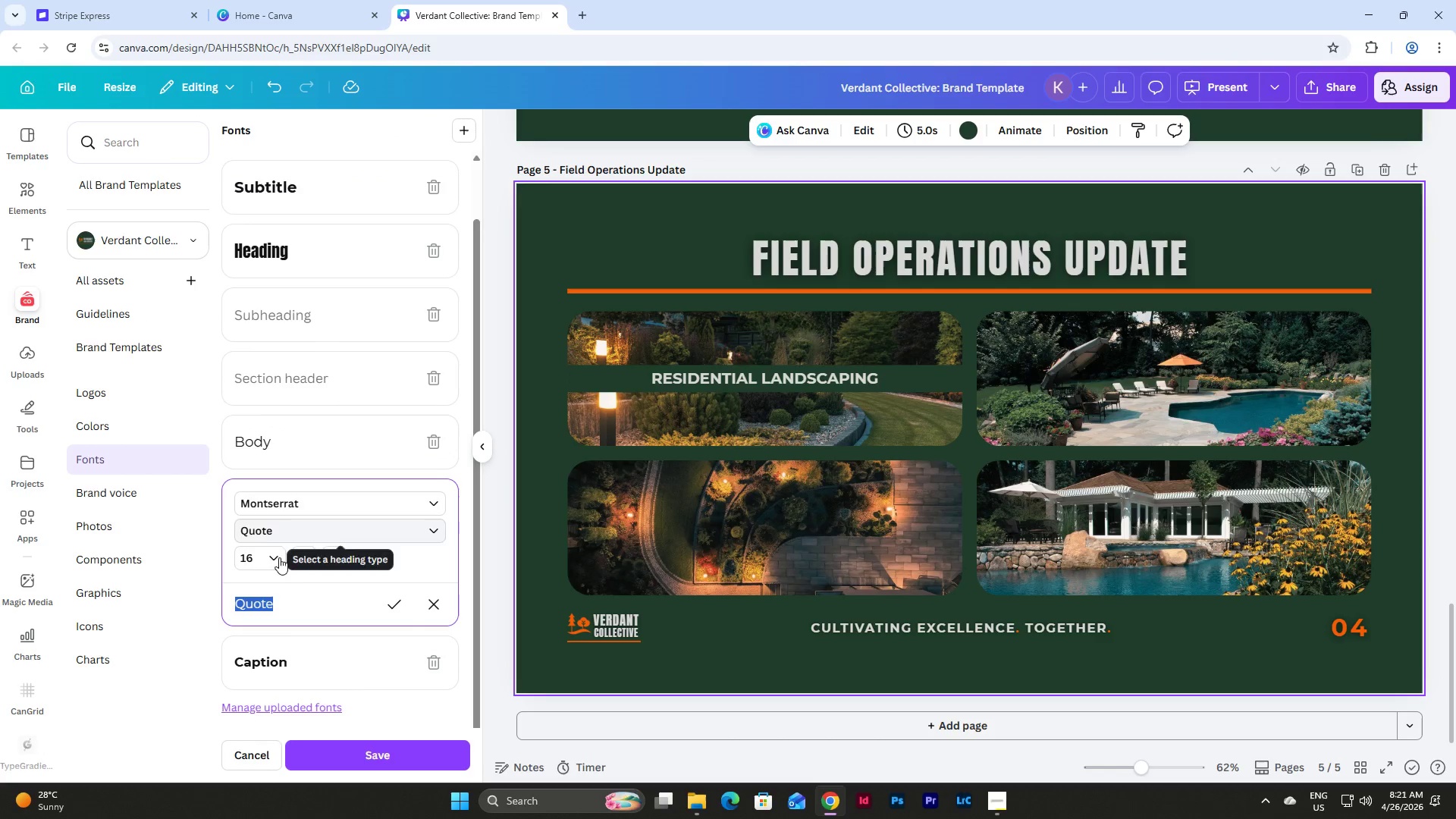 
left_click([268, 561])
 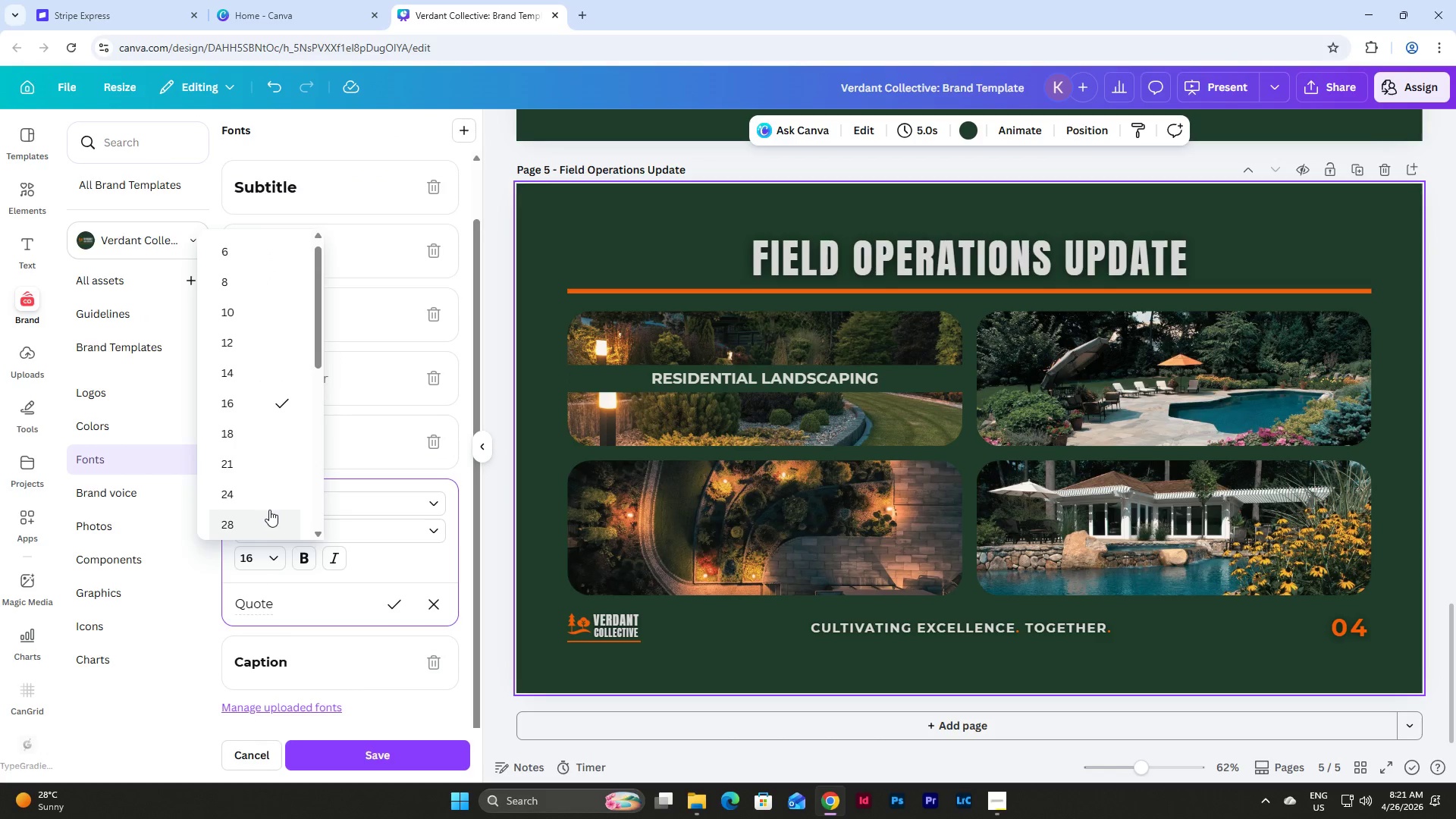 
left_click([268, 492])
 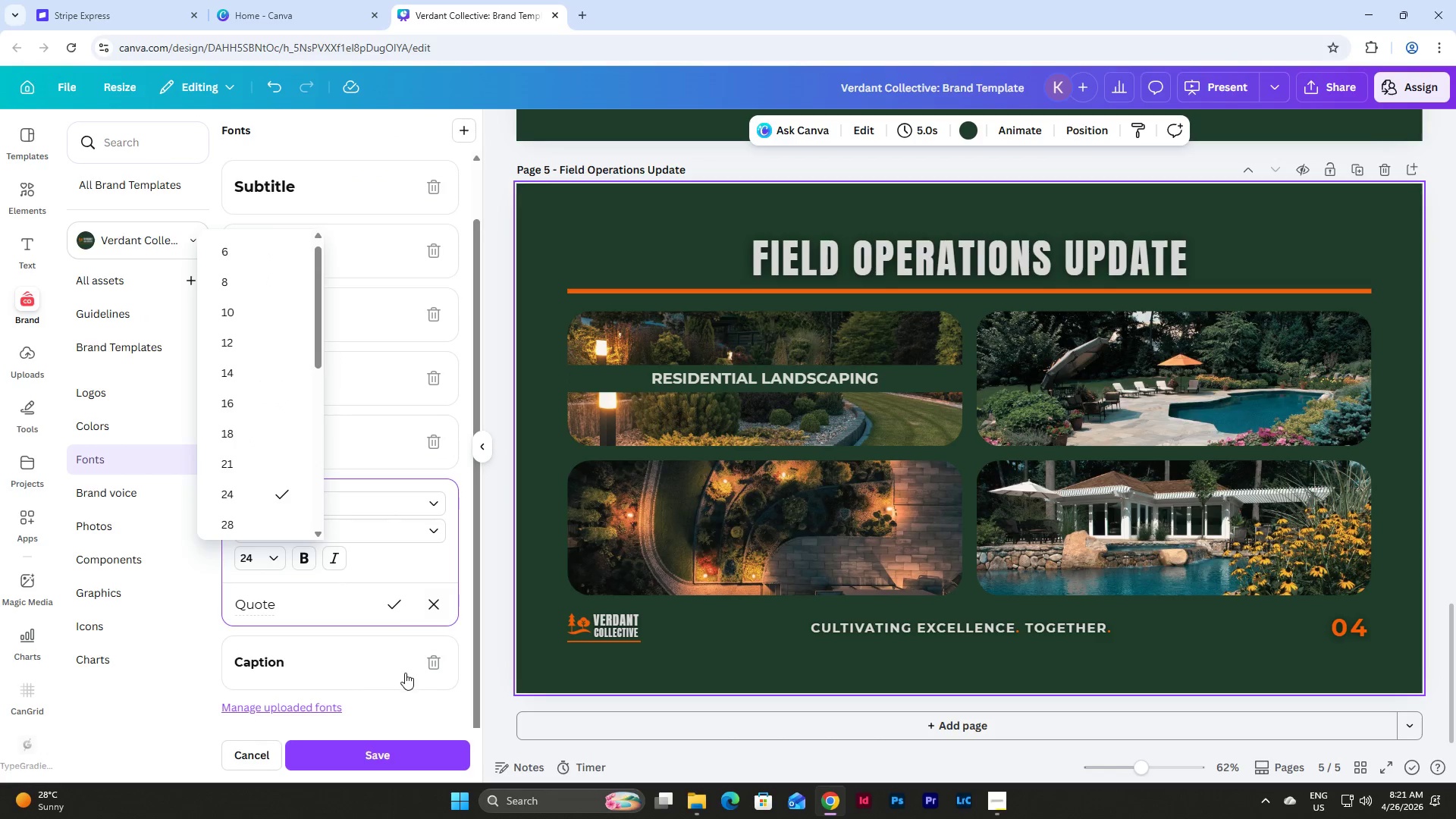 
left_click([388, 608])
 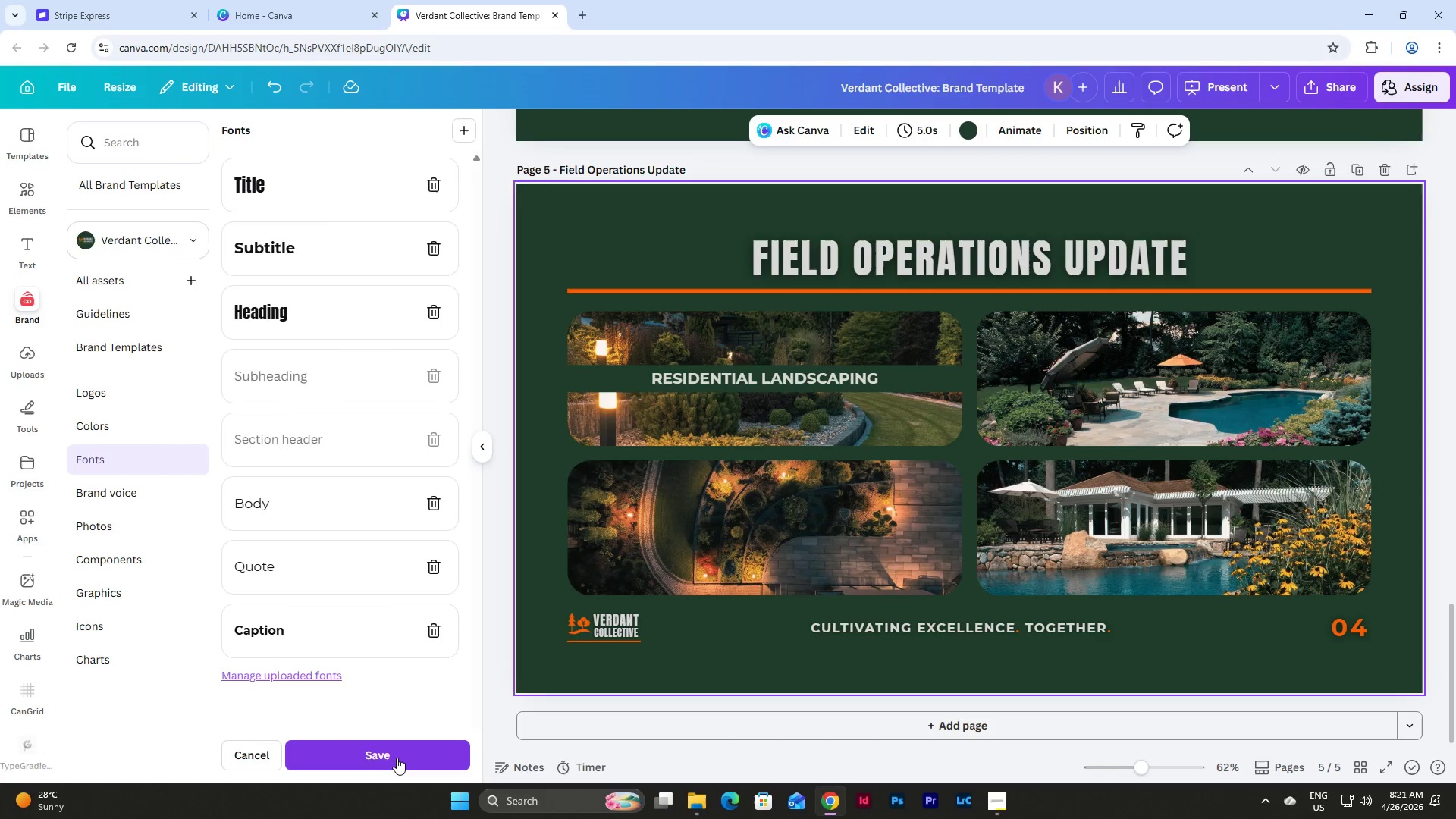 
left_click([397, 758])
 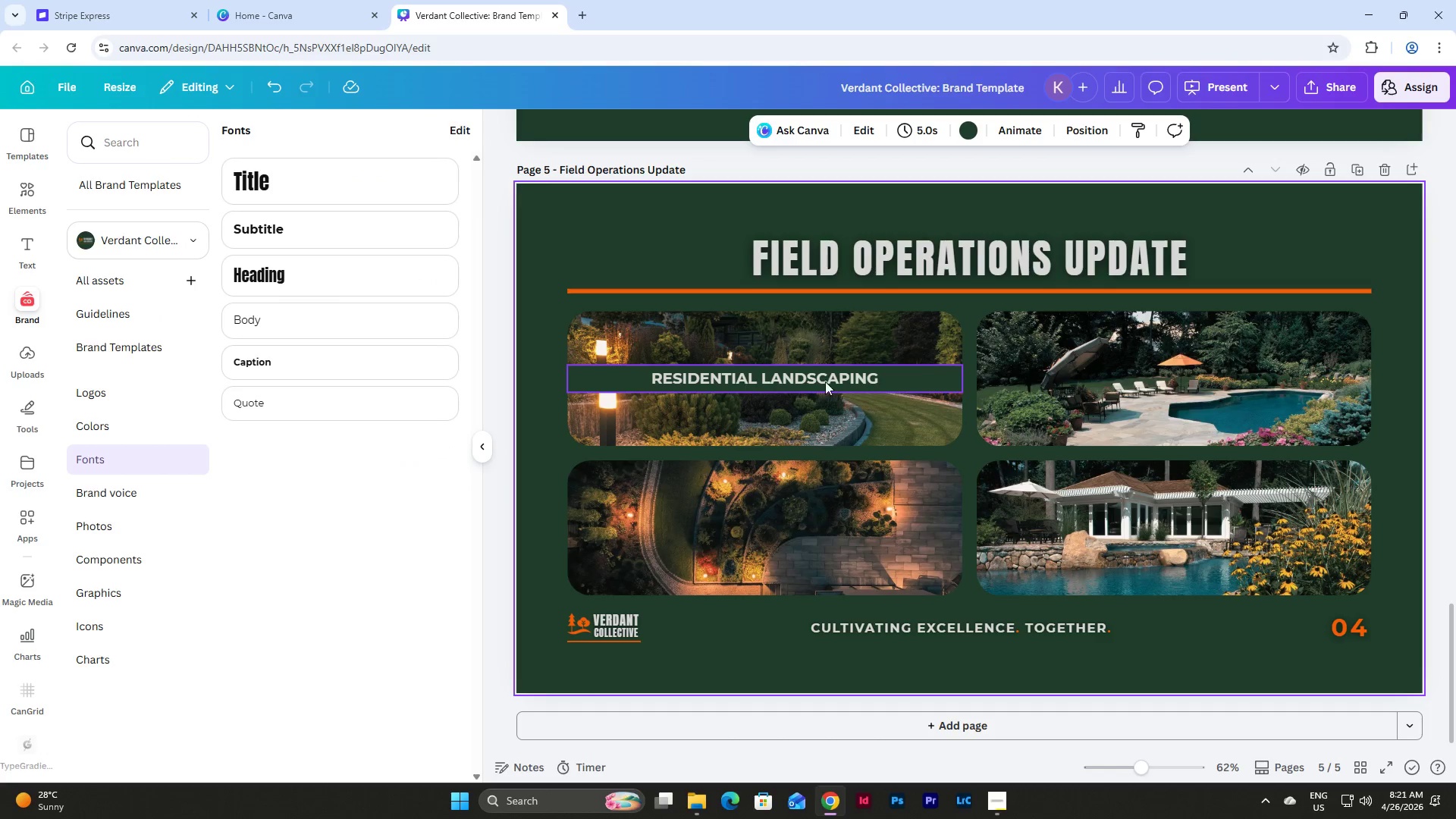 
left_click([830, 381])
 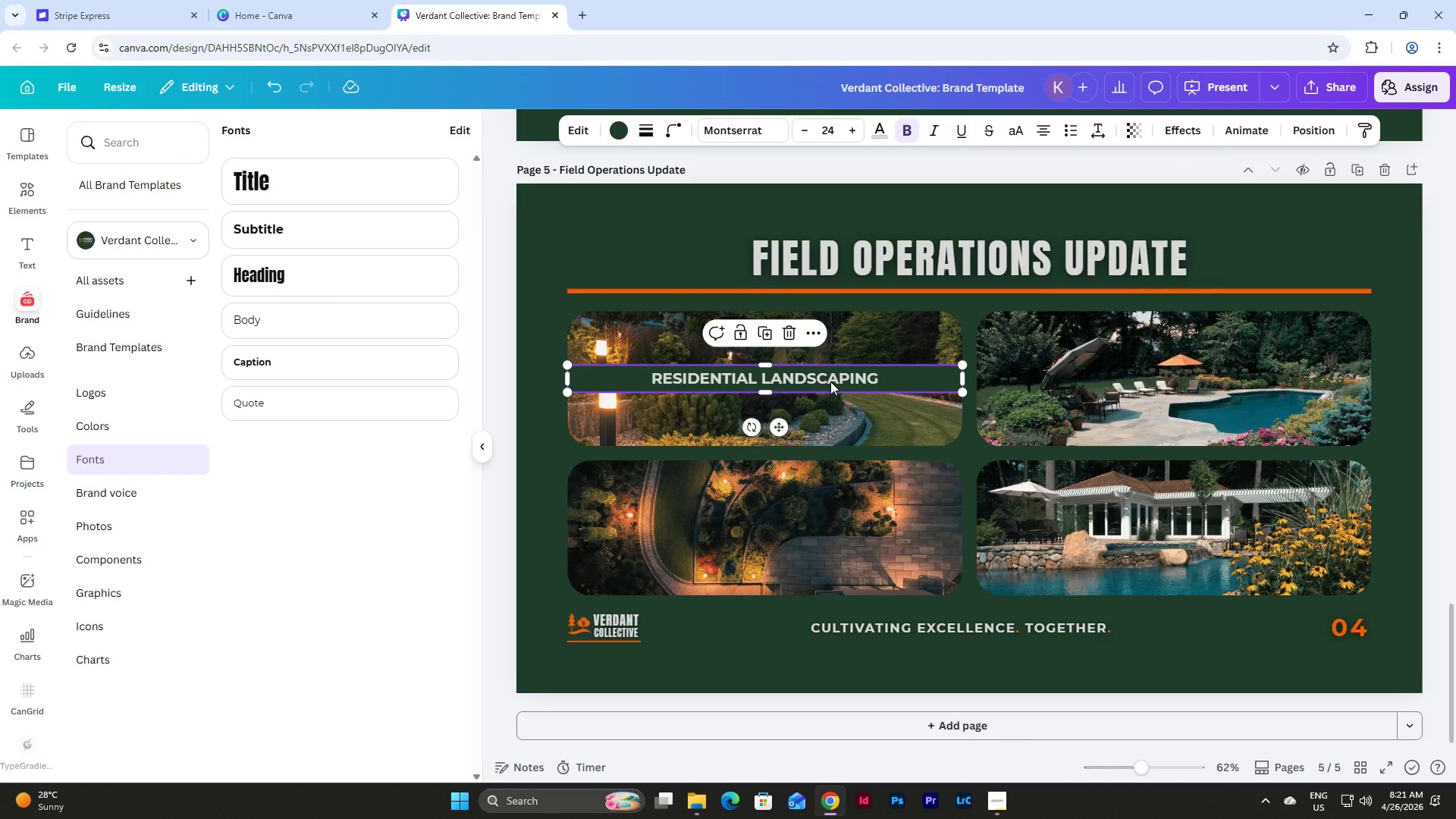 
scroll: coordinate [830, 381], scroll_direction: up, amount: 6.0
 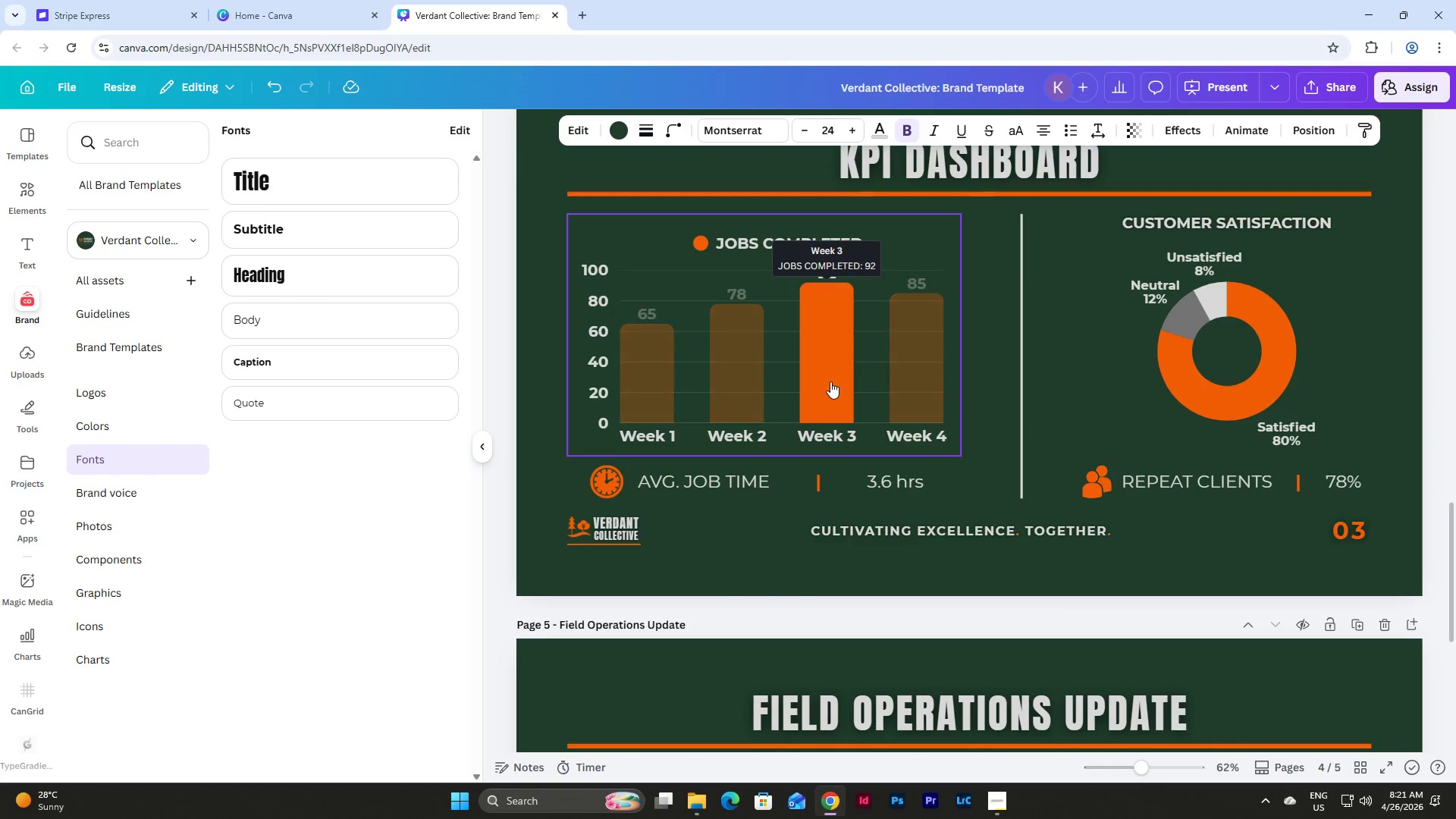 
scroll: coordinate [830, 381], scroll_direction: down, amount: 7.0
 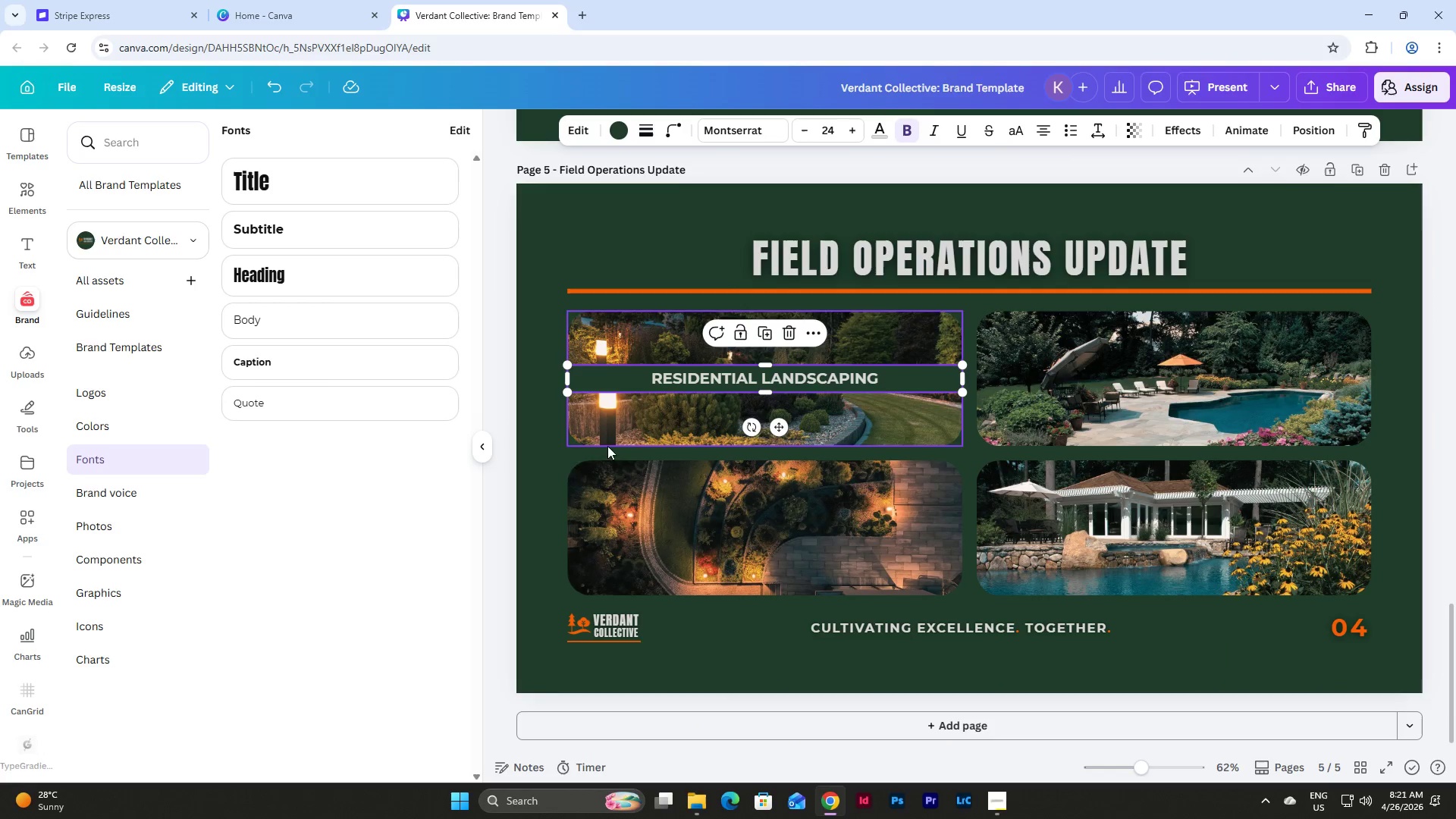 
left_click([539, 445])
 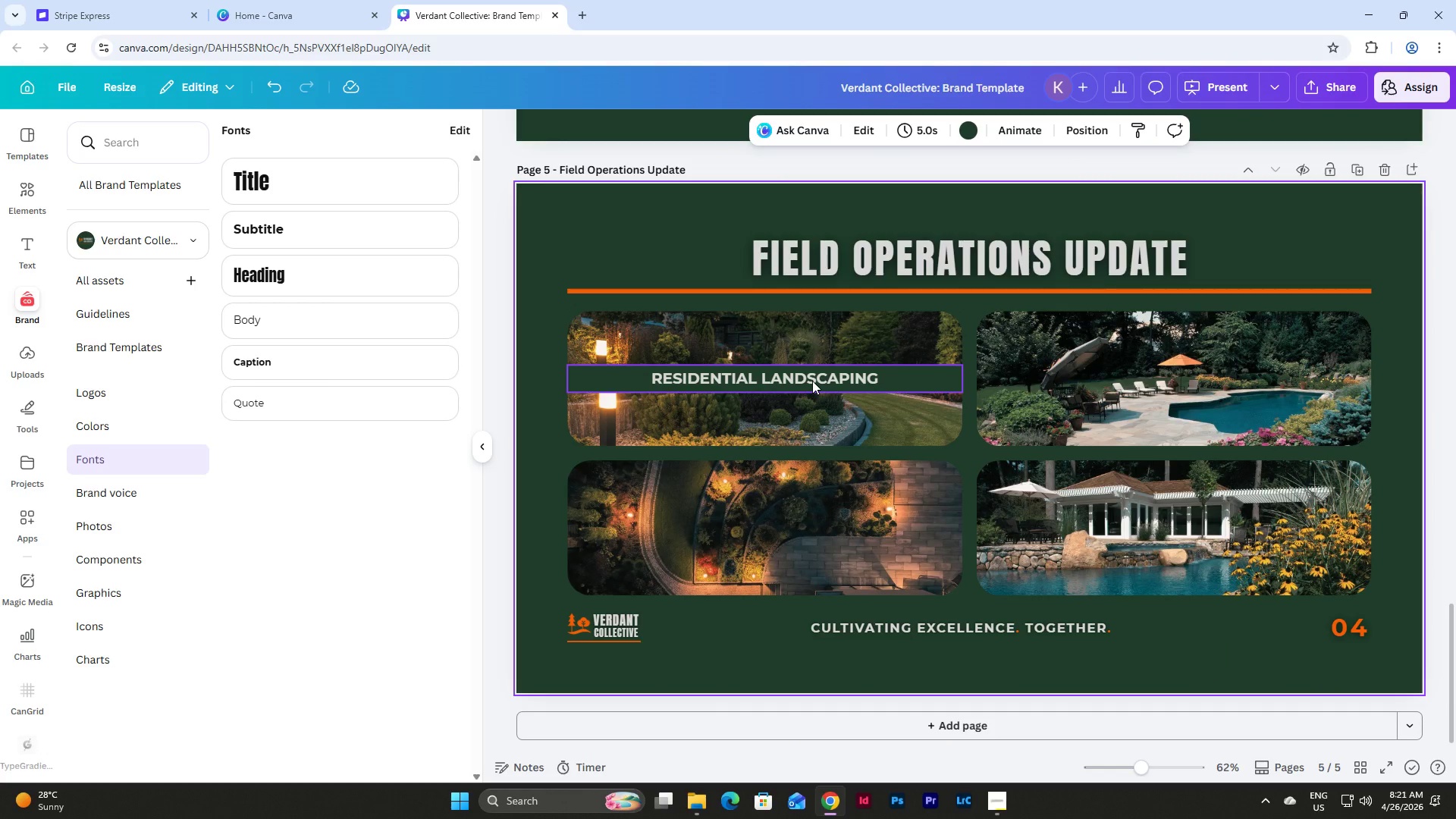 
left_click([812, 381])
 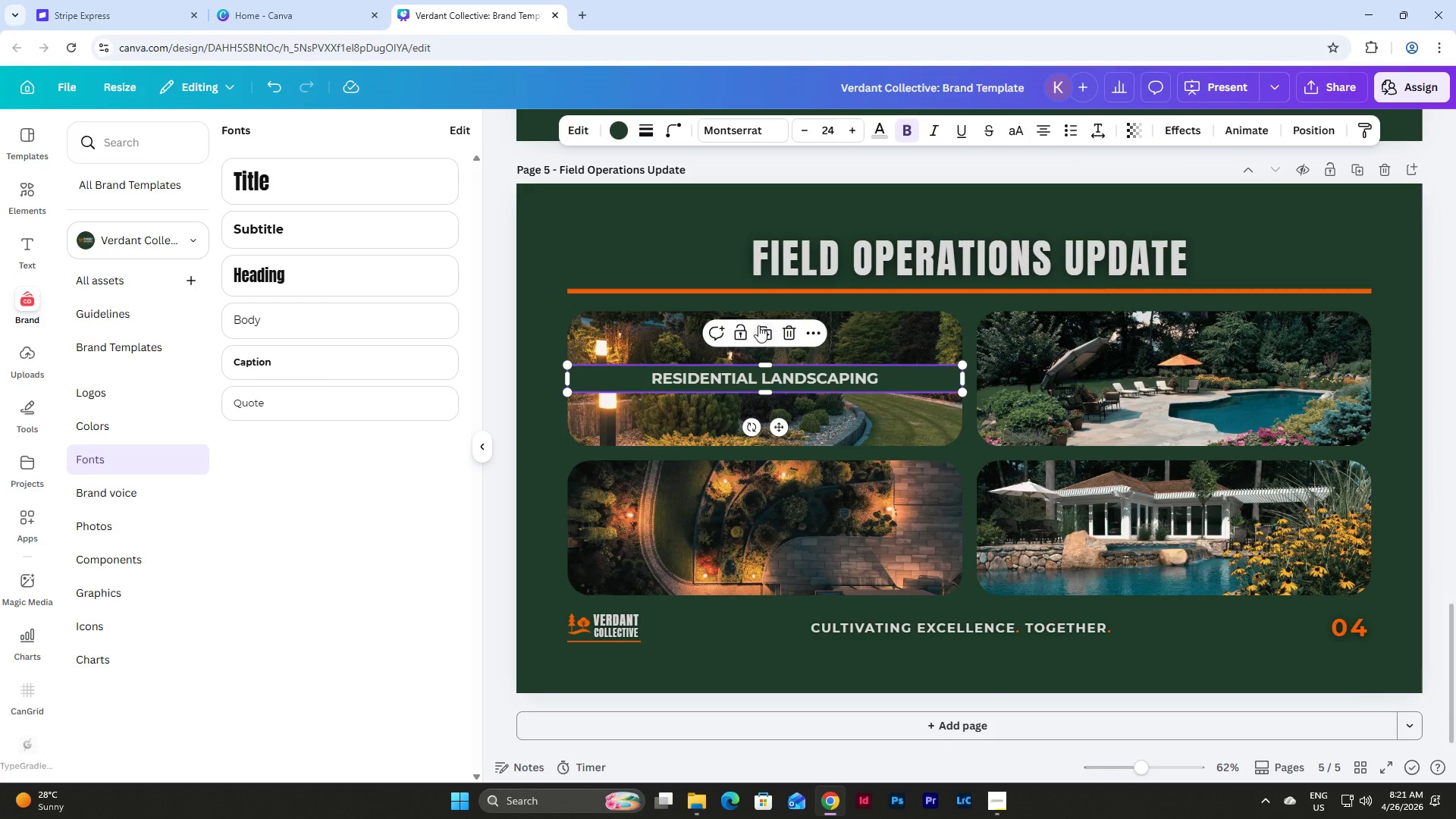 
left_click([758, 325])
 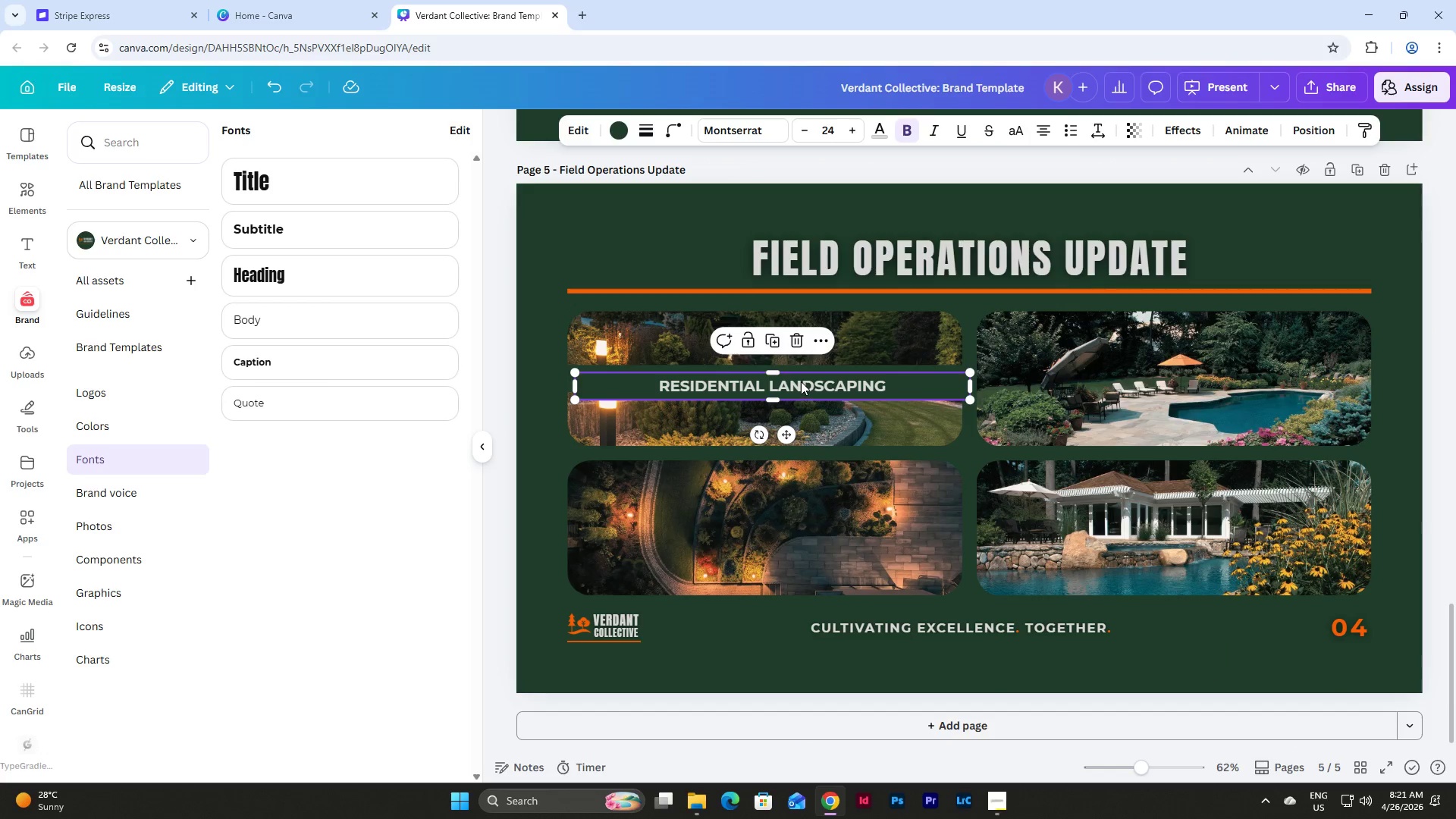 
left_click_drag(start_coordinate=[800, 383], to_coordinate=[792, 522])
 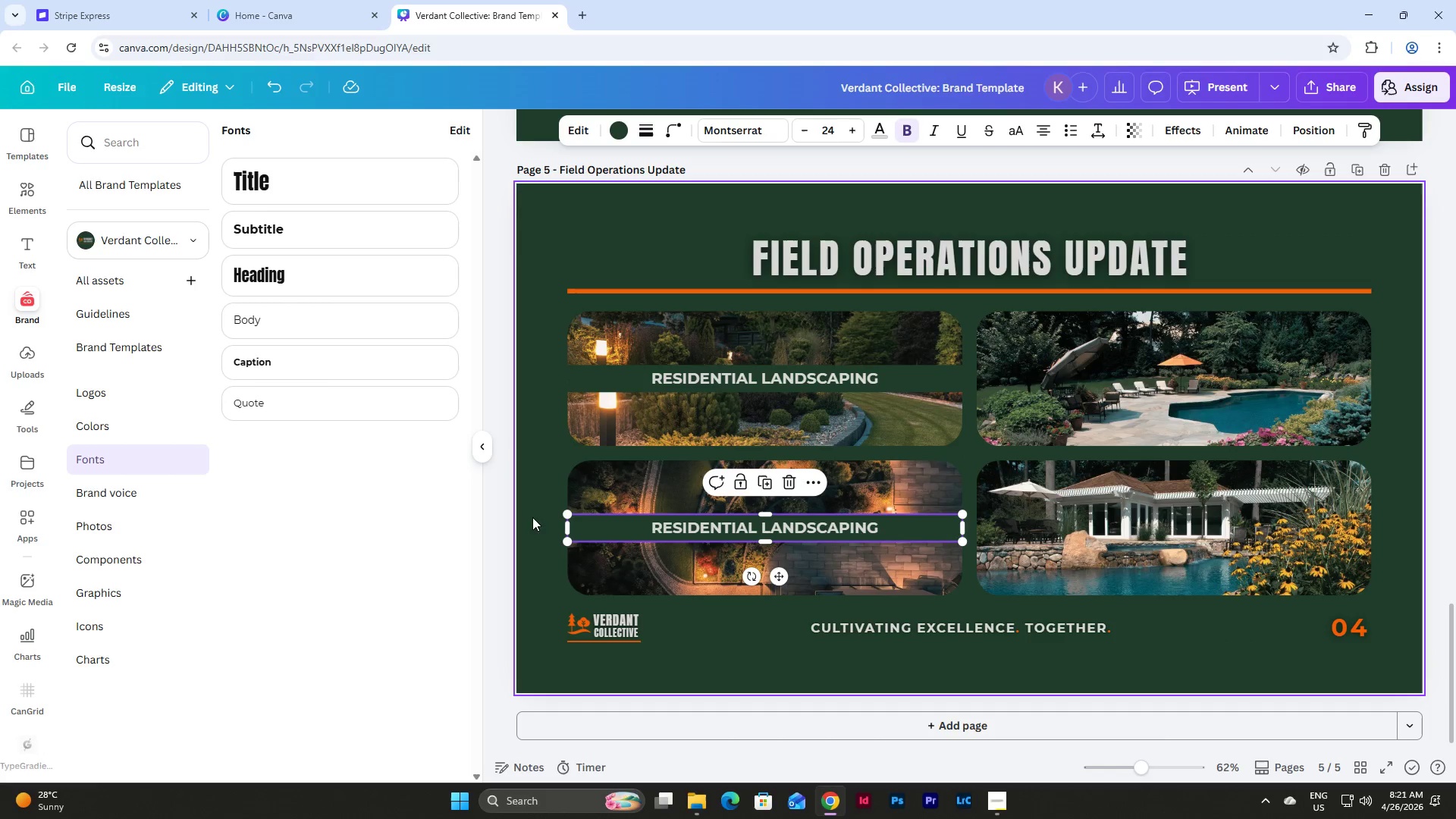 
left_click([523, 510])
 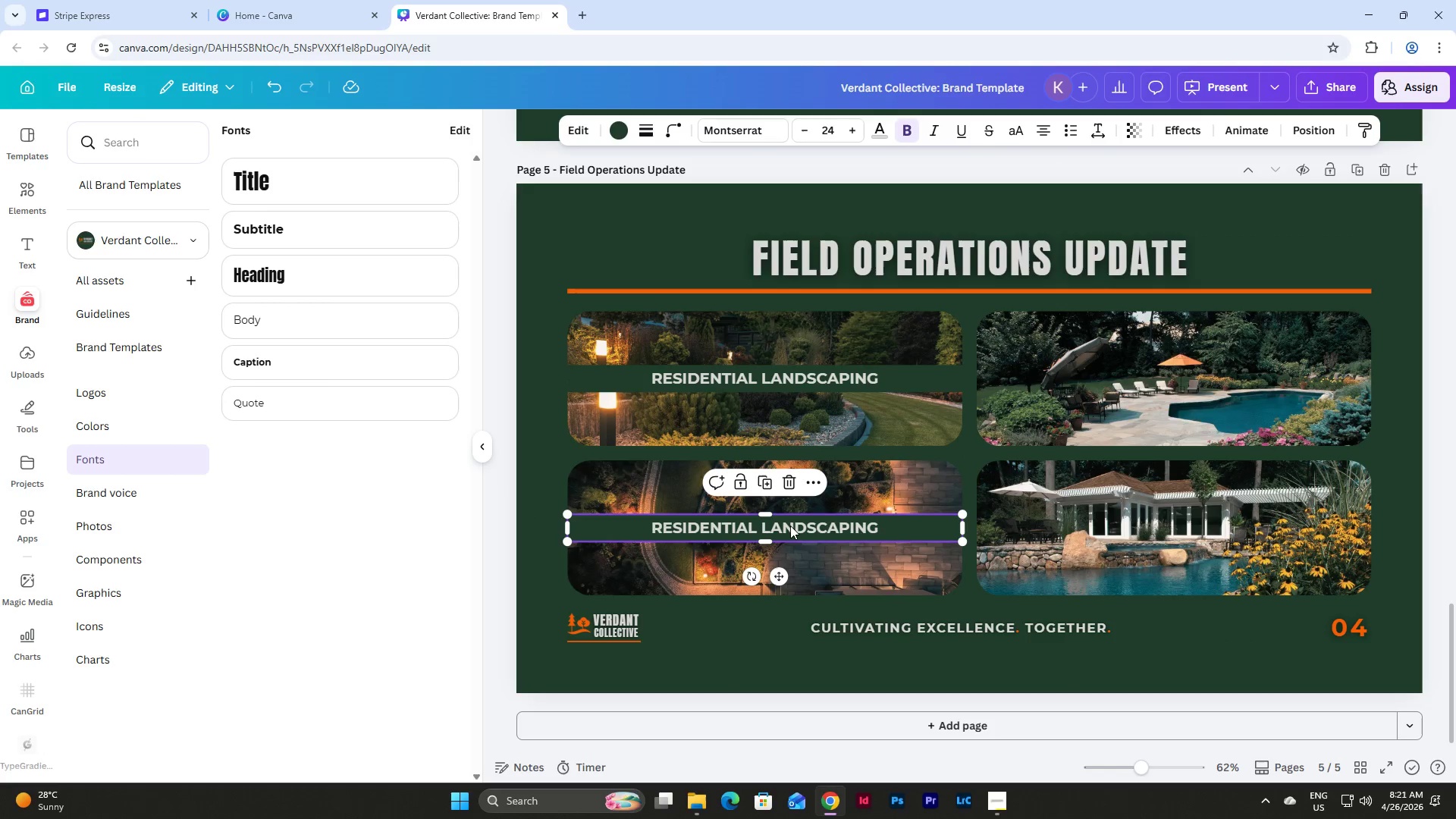 
double_click([790, 526])
 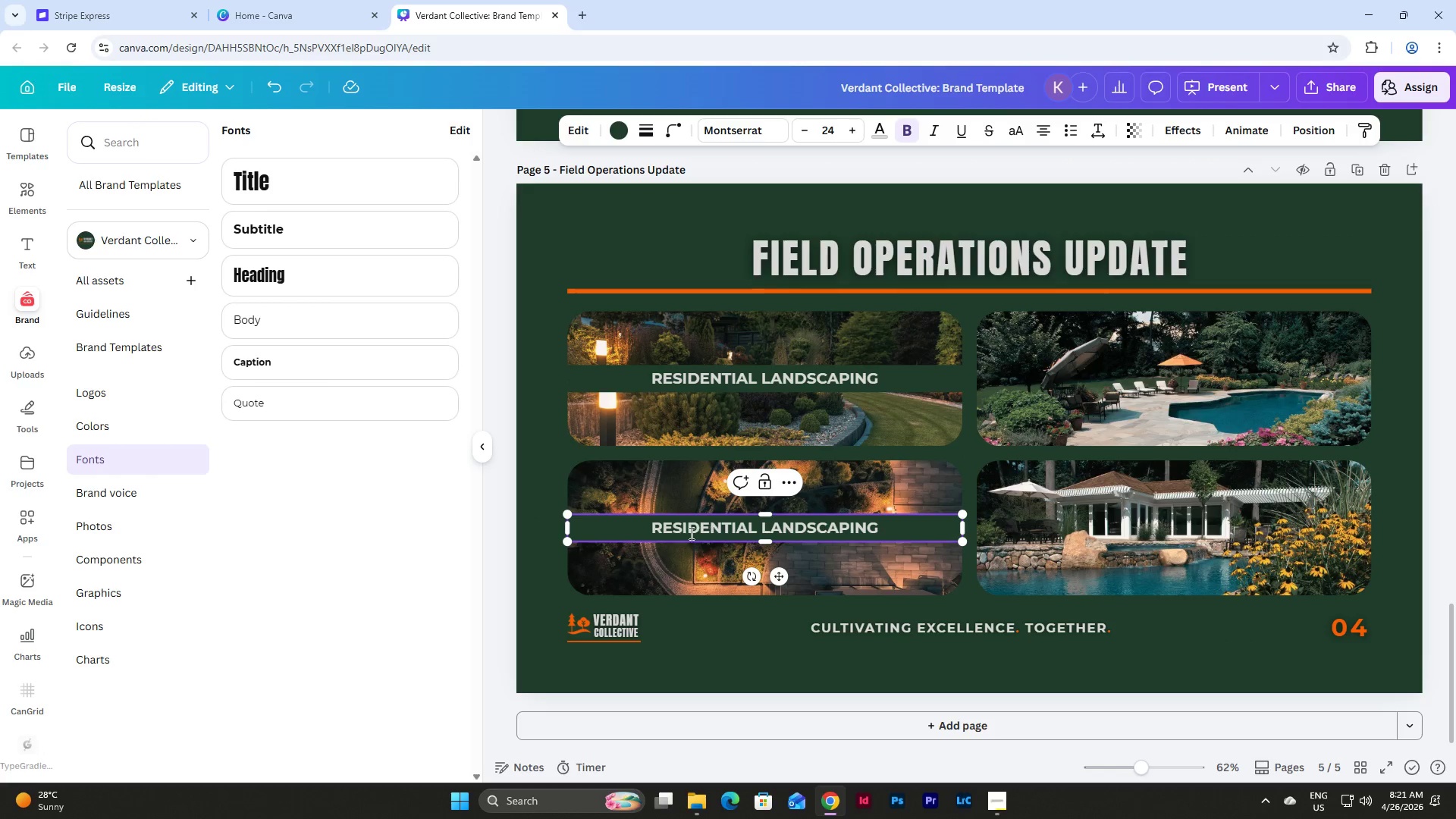 
wait(8.03)
 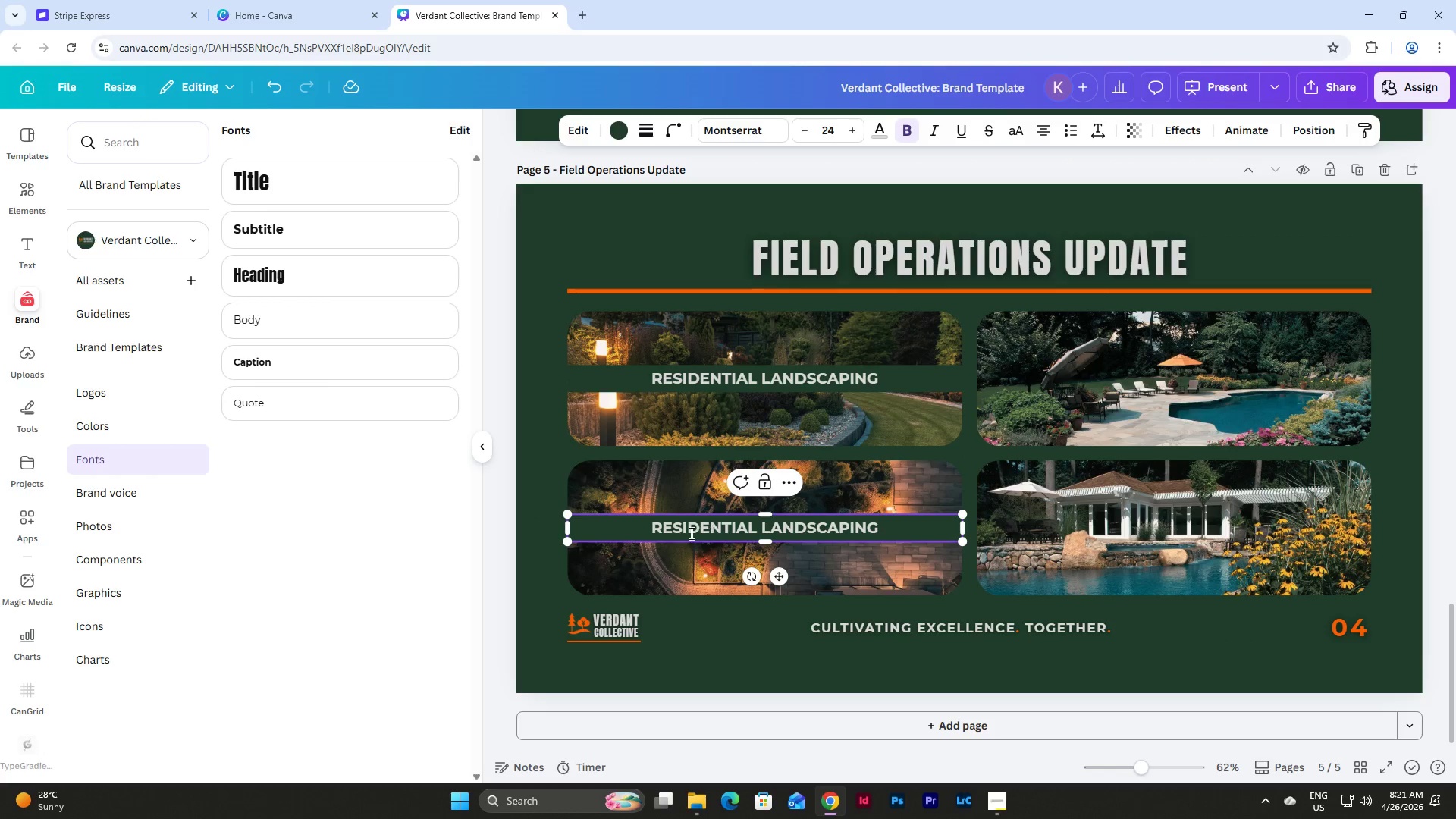 
left_click([859, 531])
 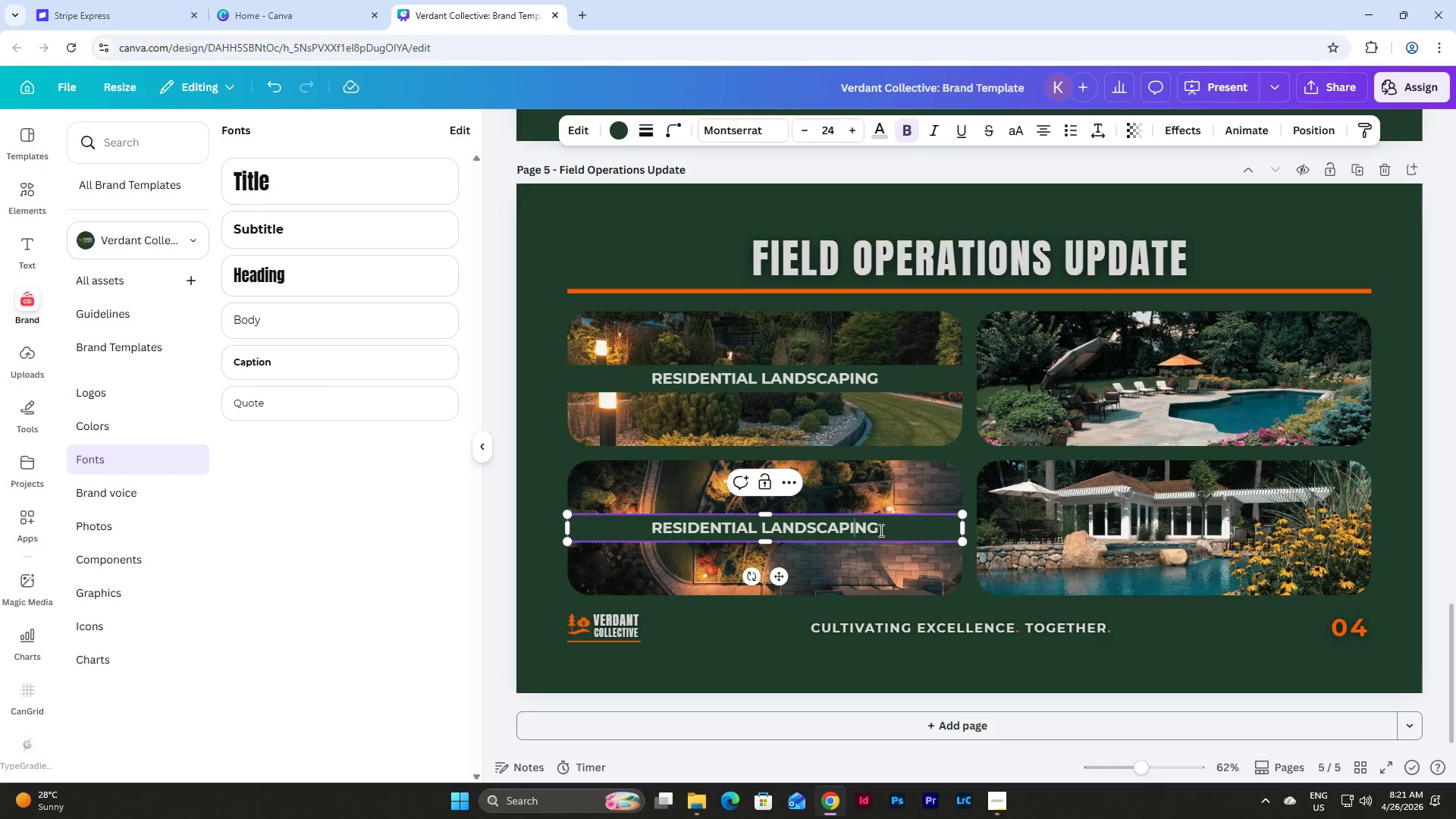 
left_click_drag(start_coordinate=[880, 530], to_coordinate=[629, 530])
 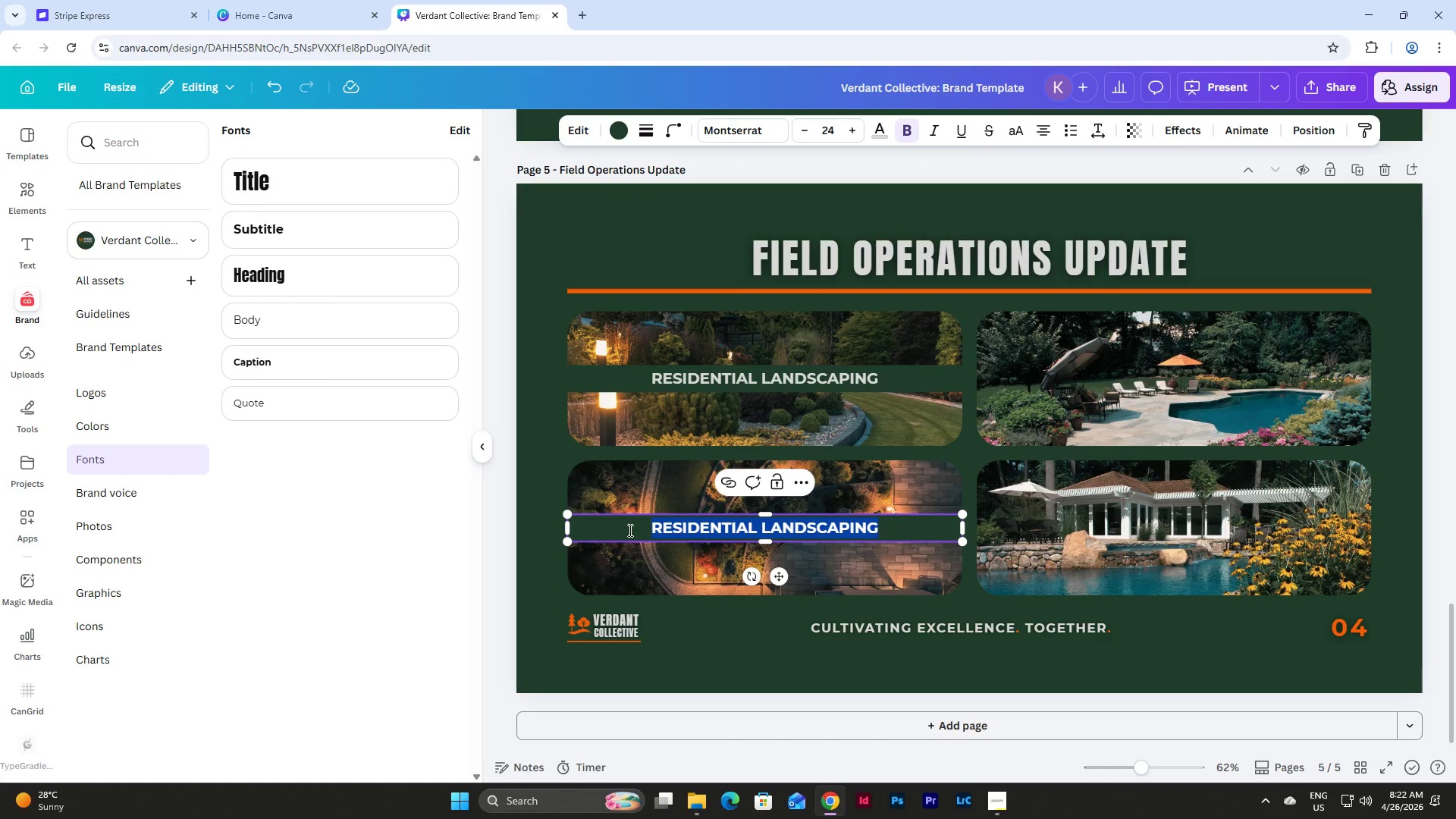 
type(GARDEN UPGRADE)
 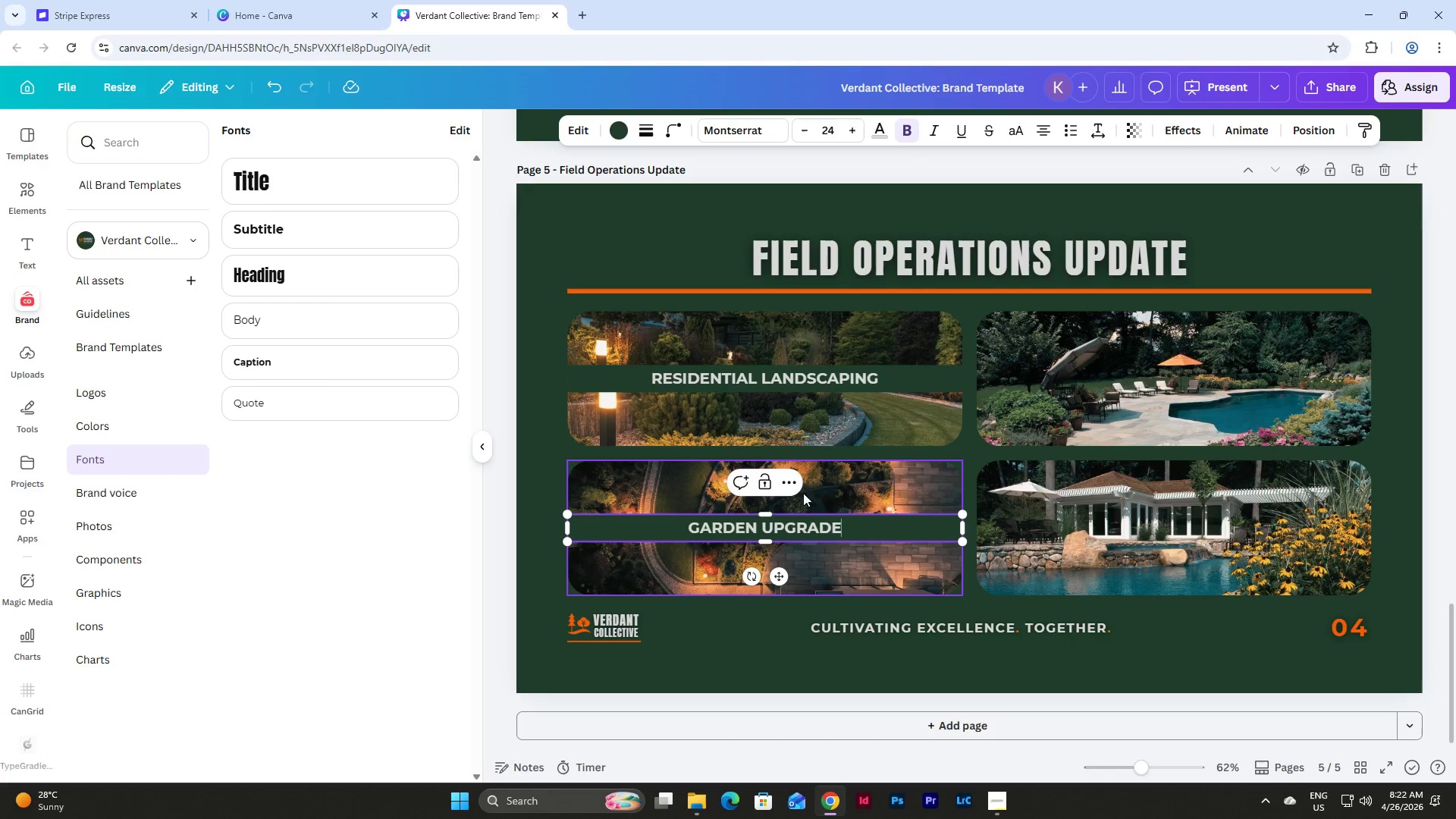 
left_click([529, 512])
 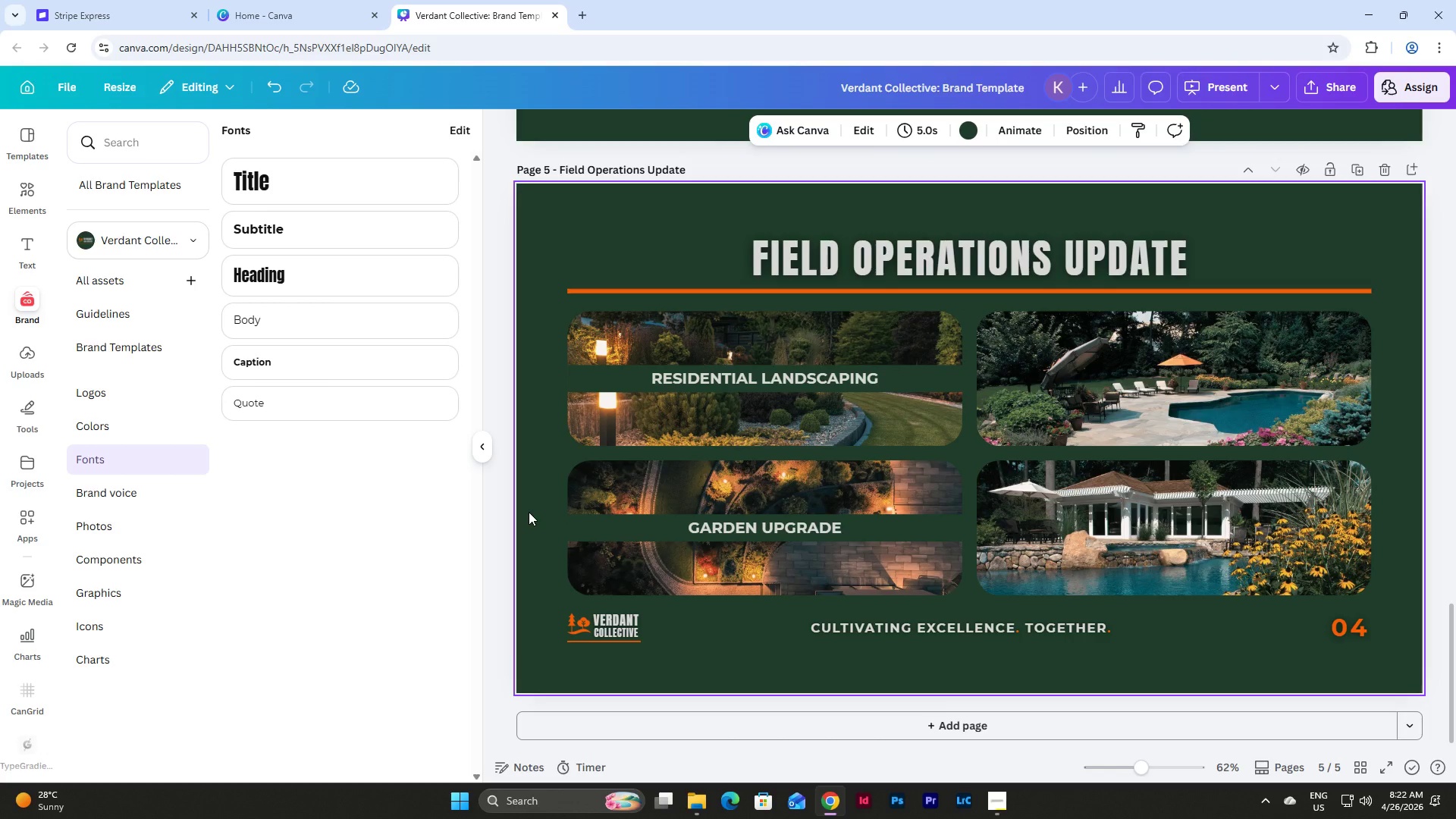 
wait(11.06)
 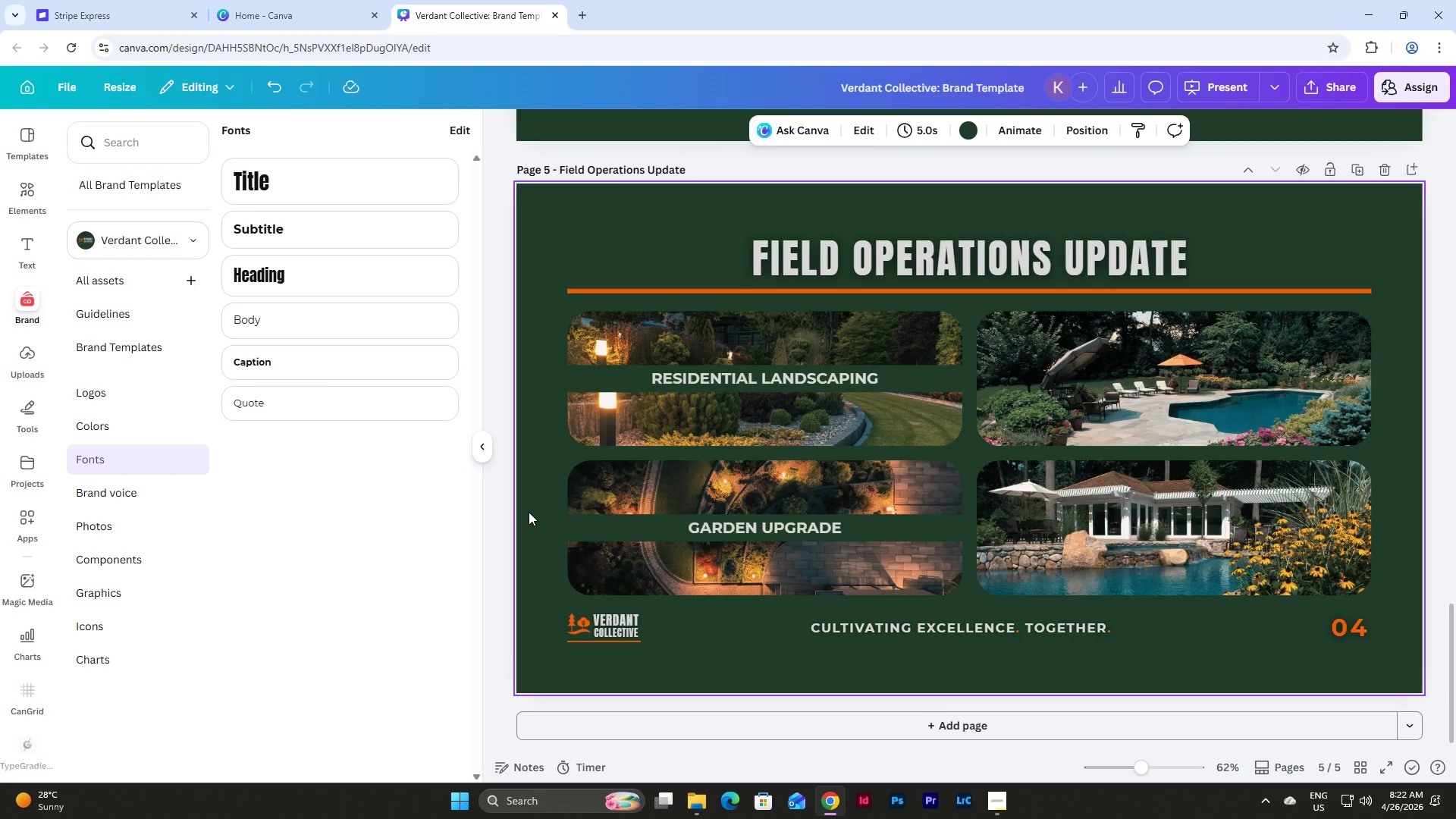 
left_click([884, 535])
 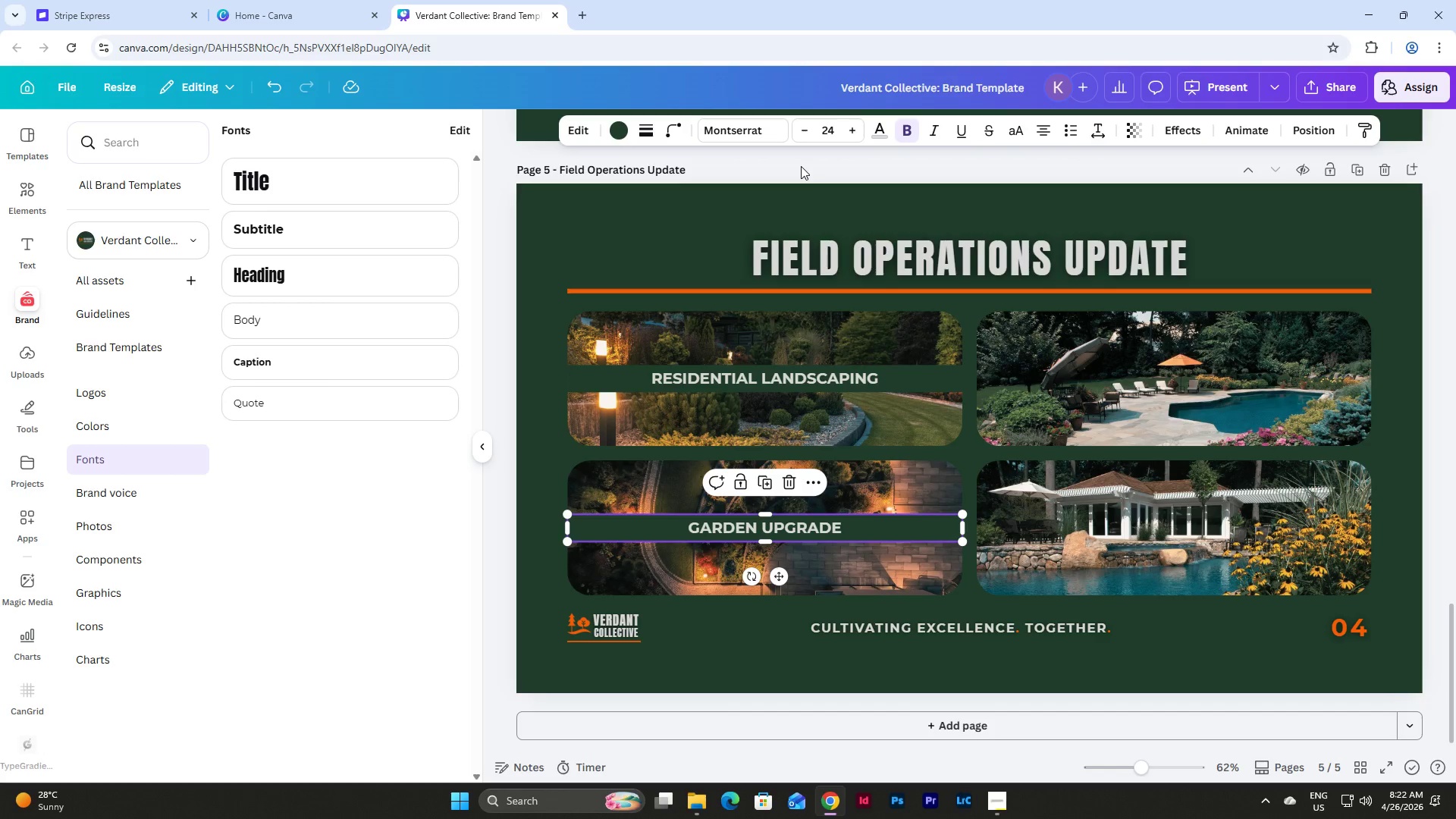 
left_click([885, 130])
 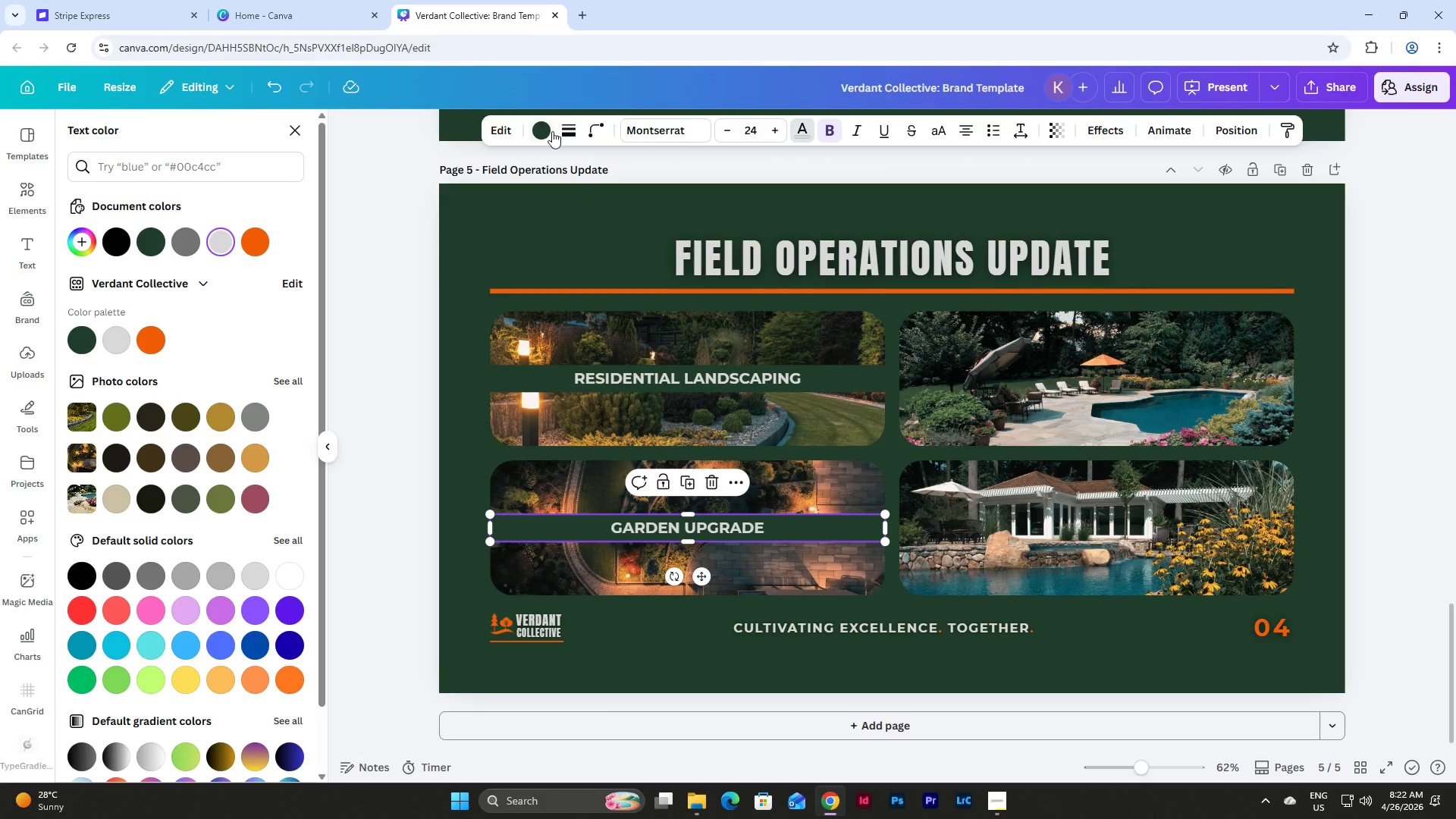 
left_click([801, 126])
 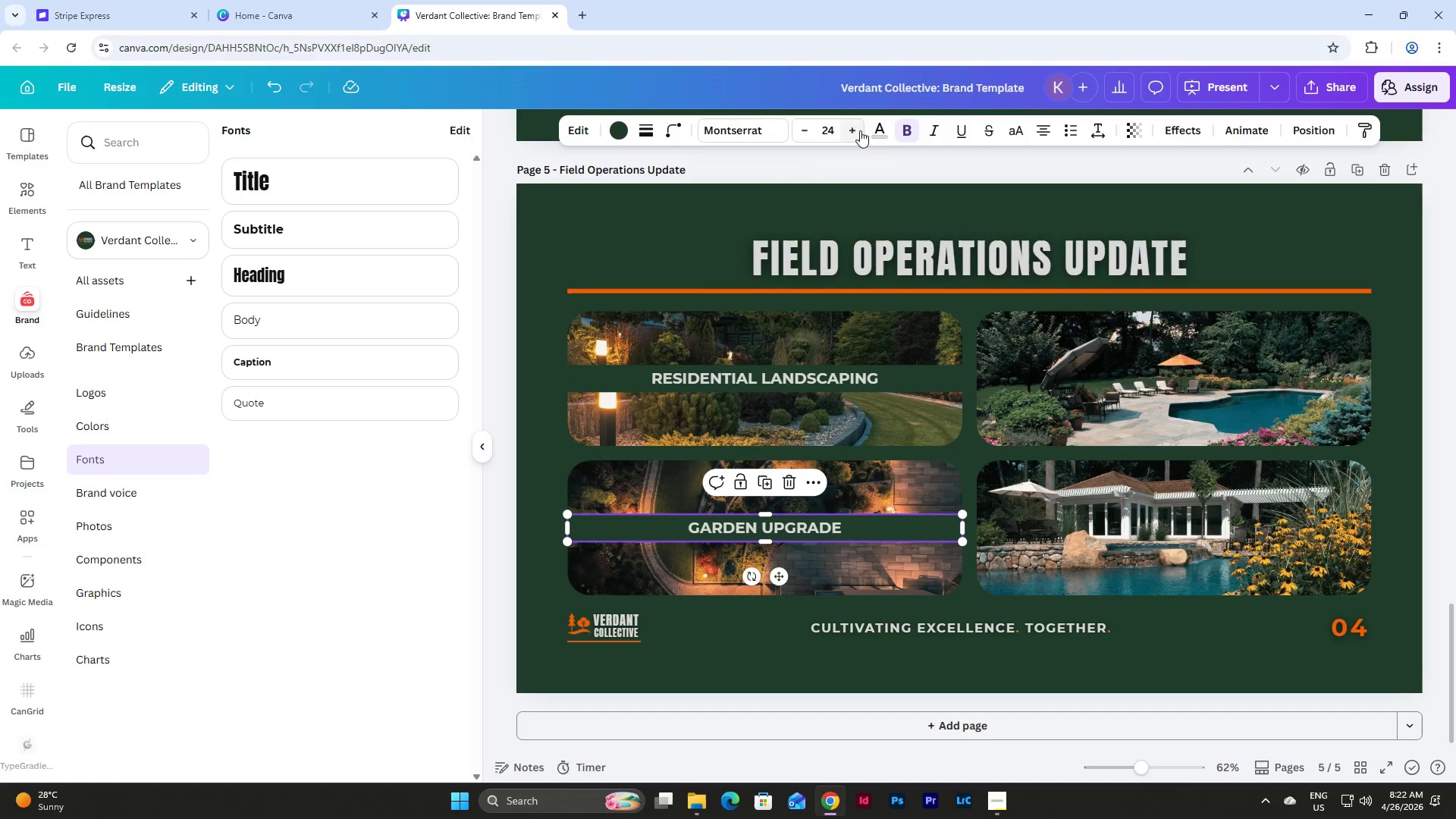 
left_click([871, 125])
 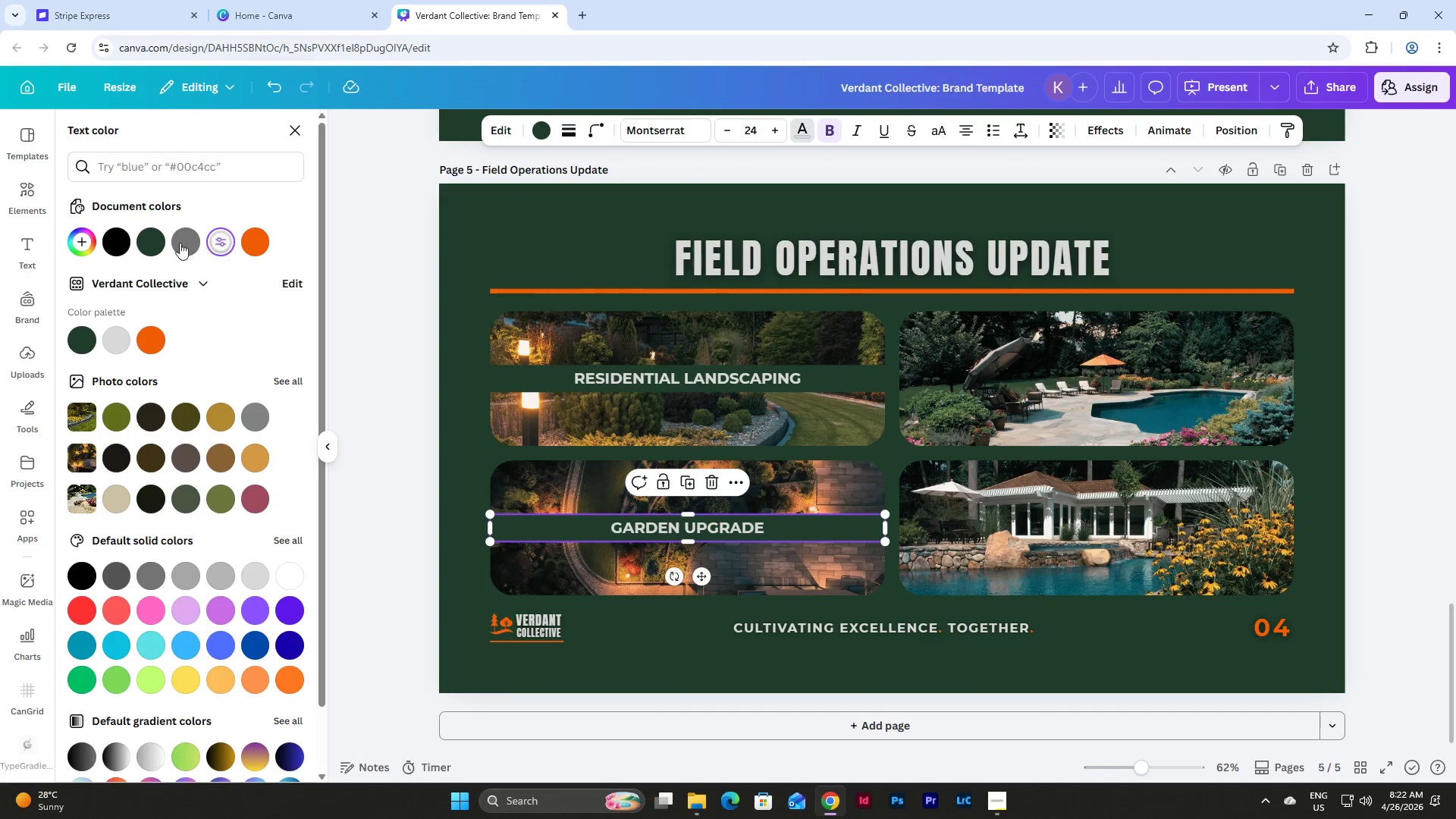 
left_click([149, 238])
 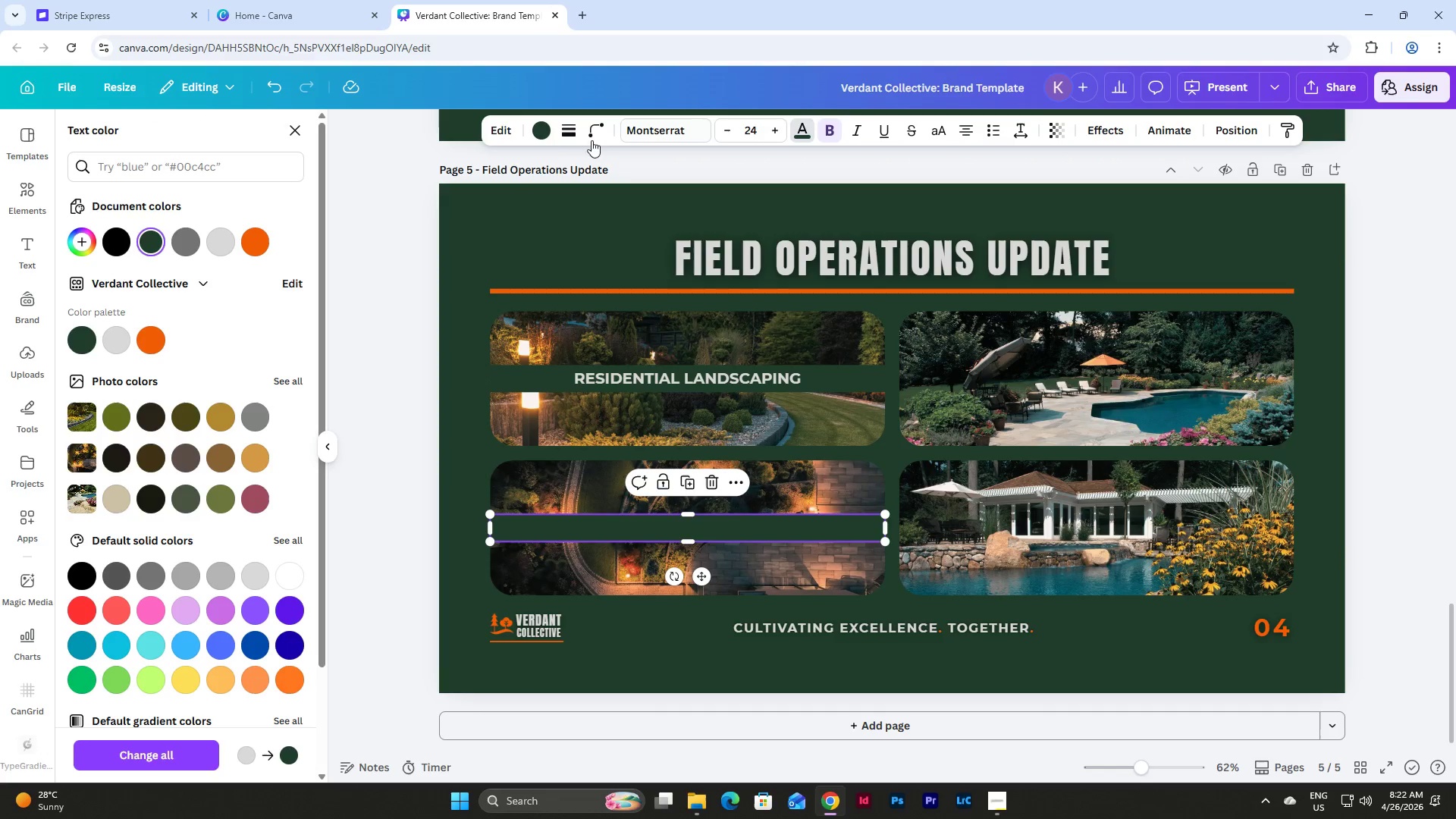 
left_click([542, 132])
 